 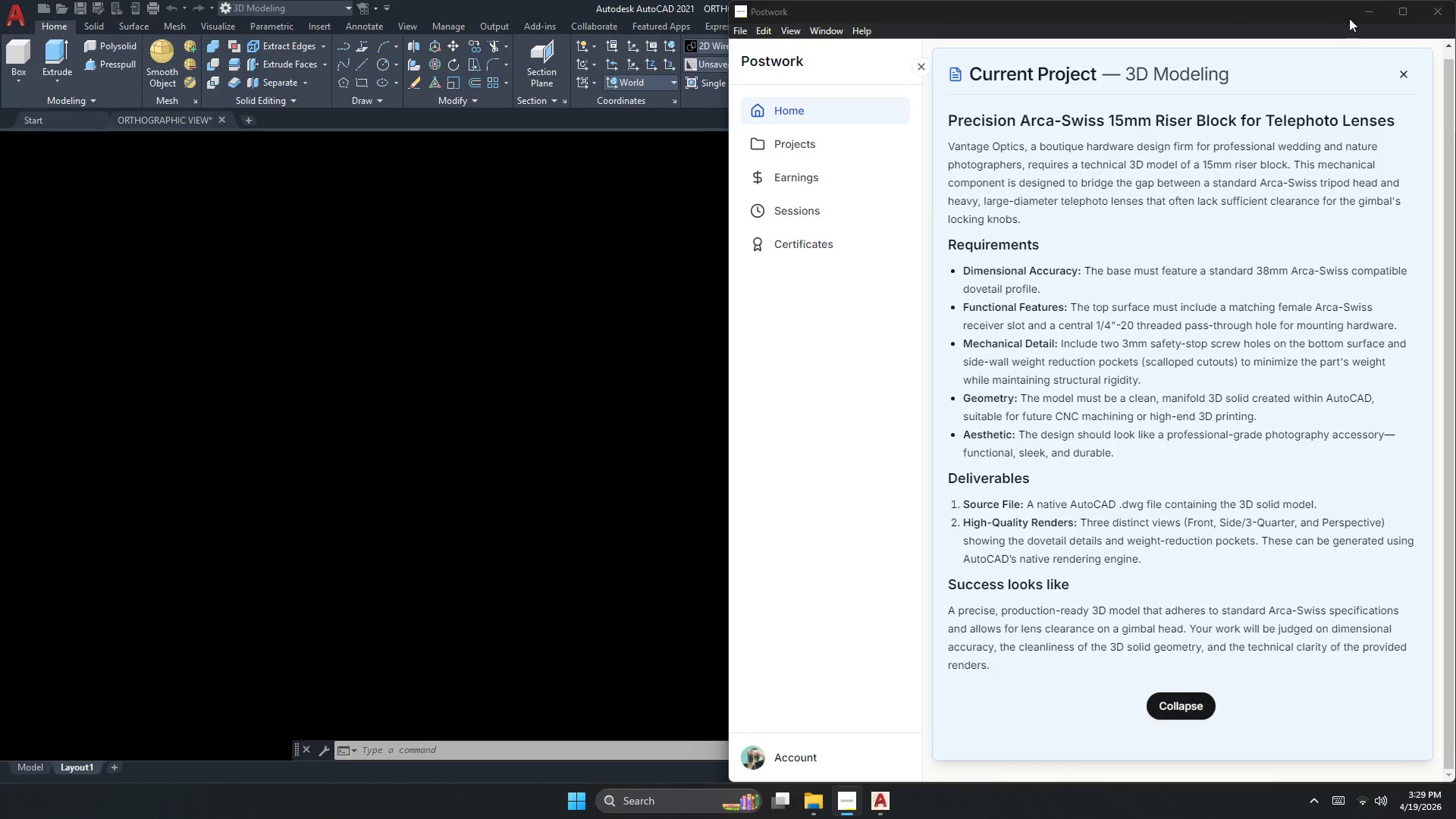 
left_click([817, 802])
 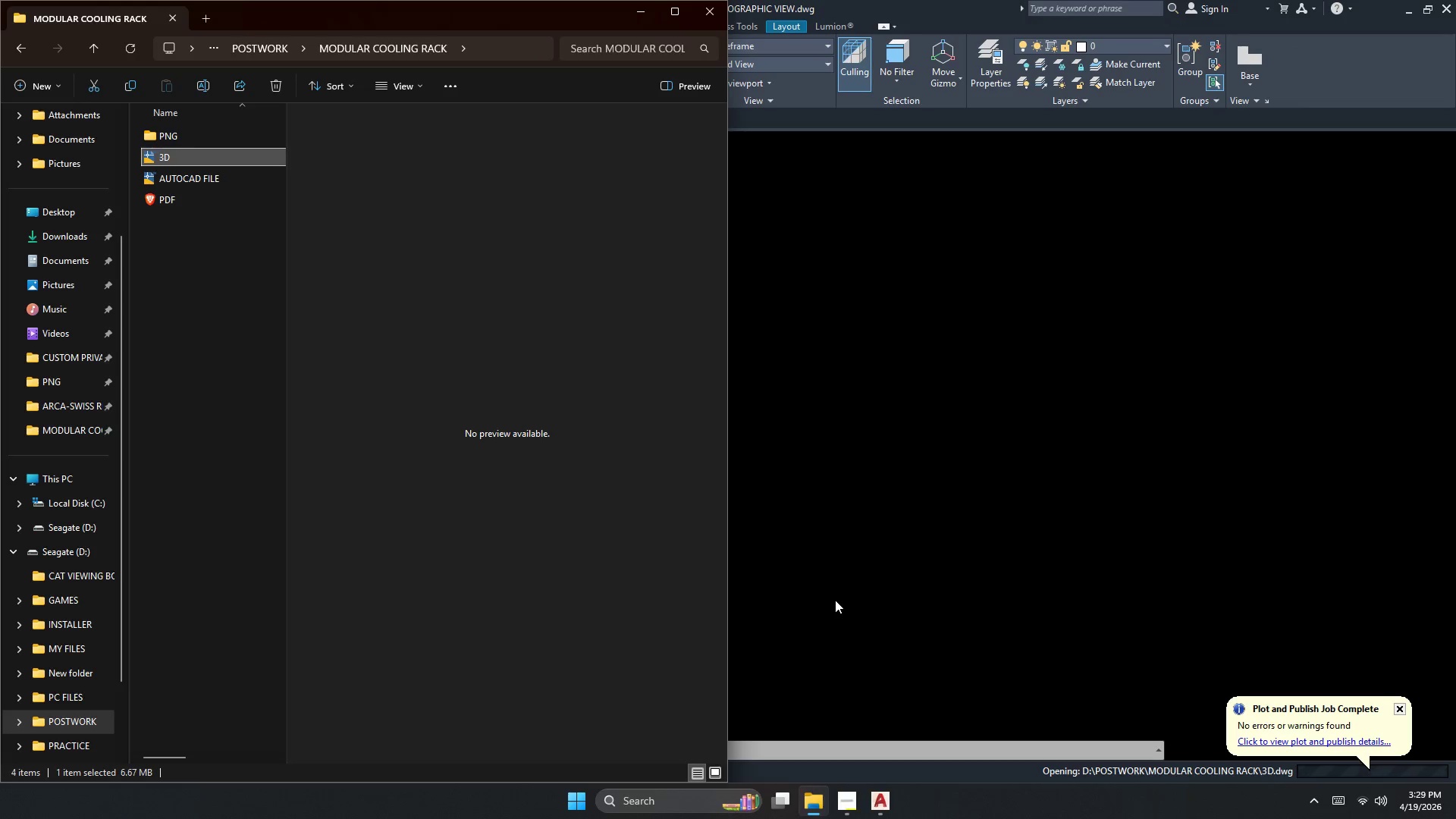 
left_click([836, 590])
 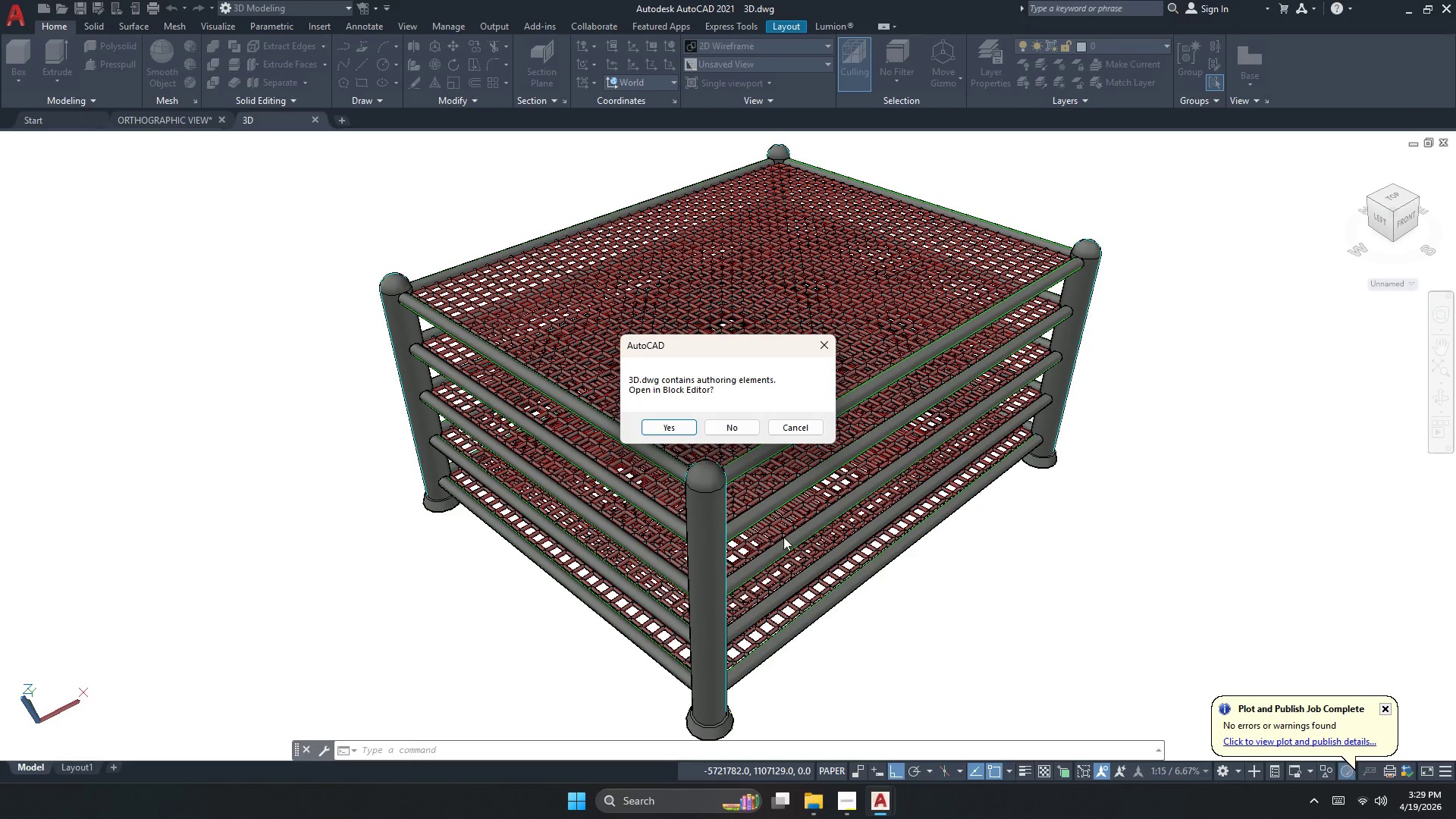 
left_click([790, 430])
 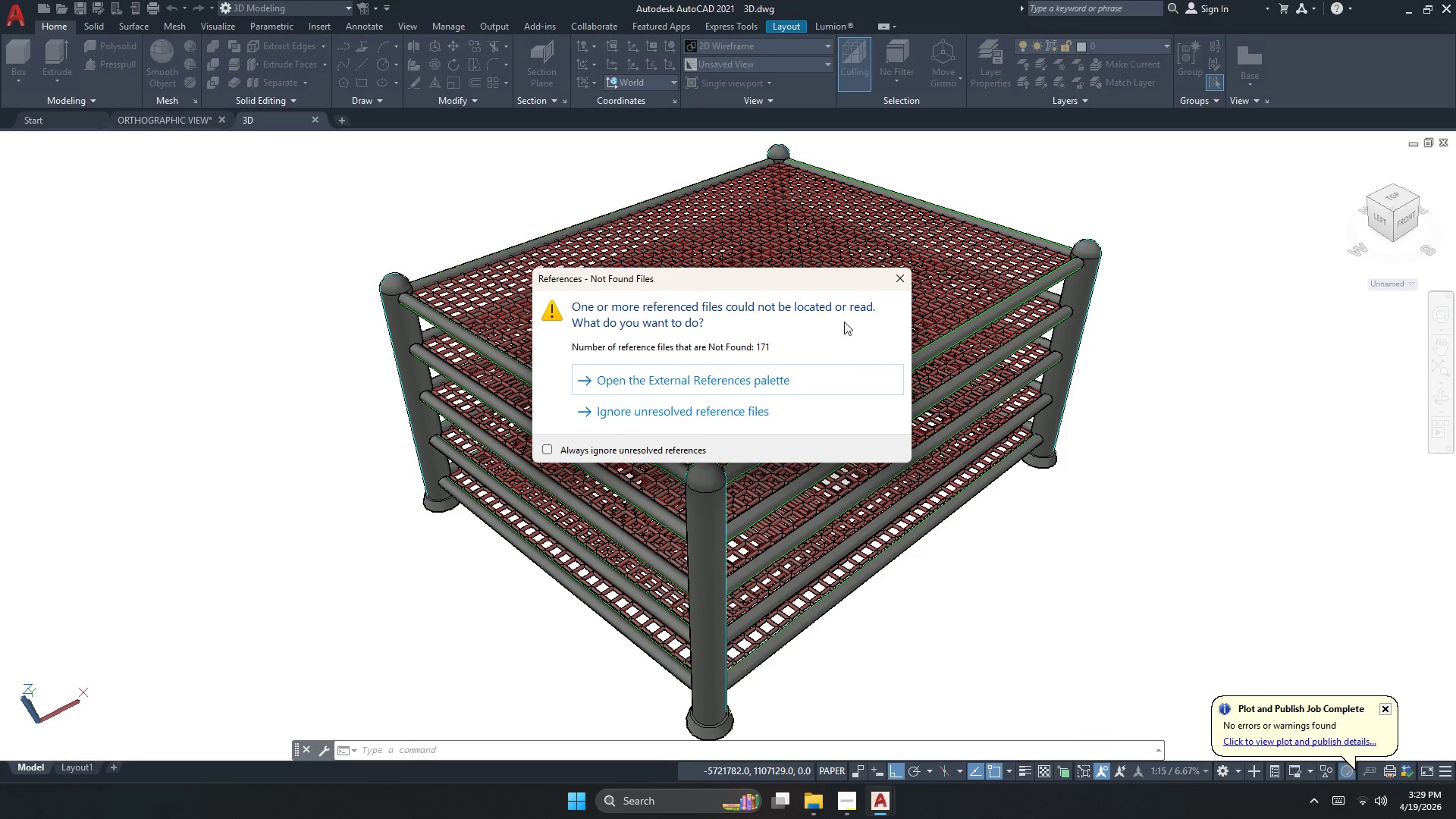 
left_click([900, 275])
 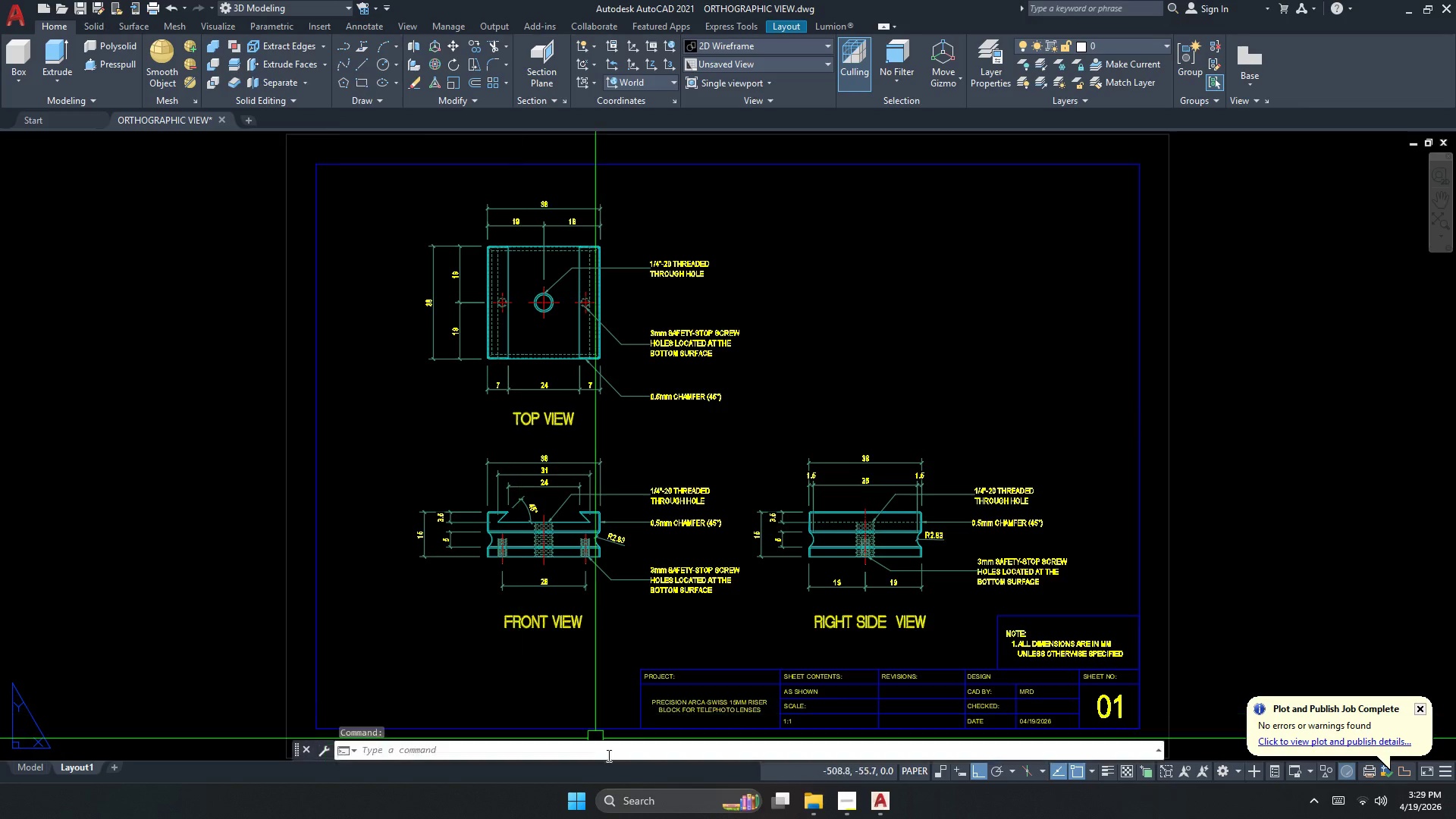 
left_click([808, 806])
 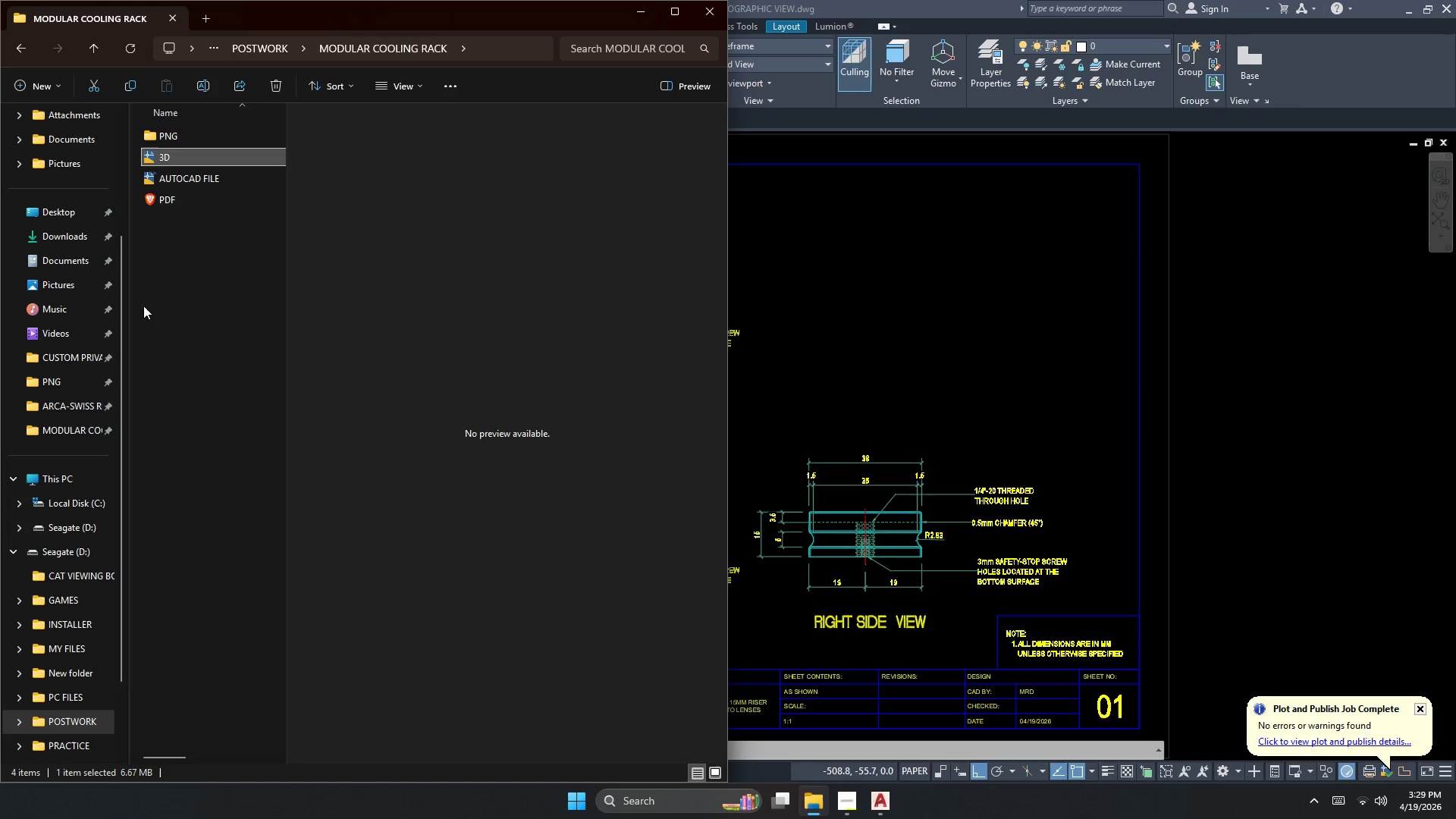 
left_click([216, 303])
 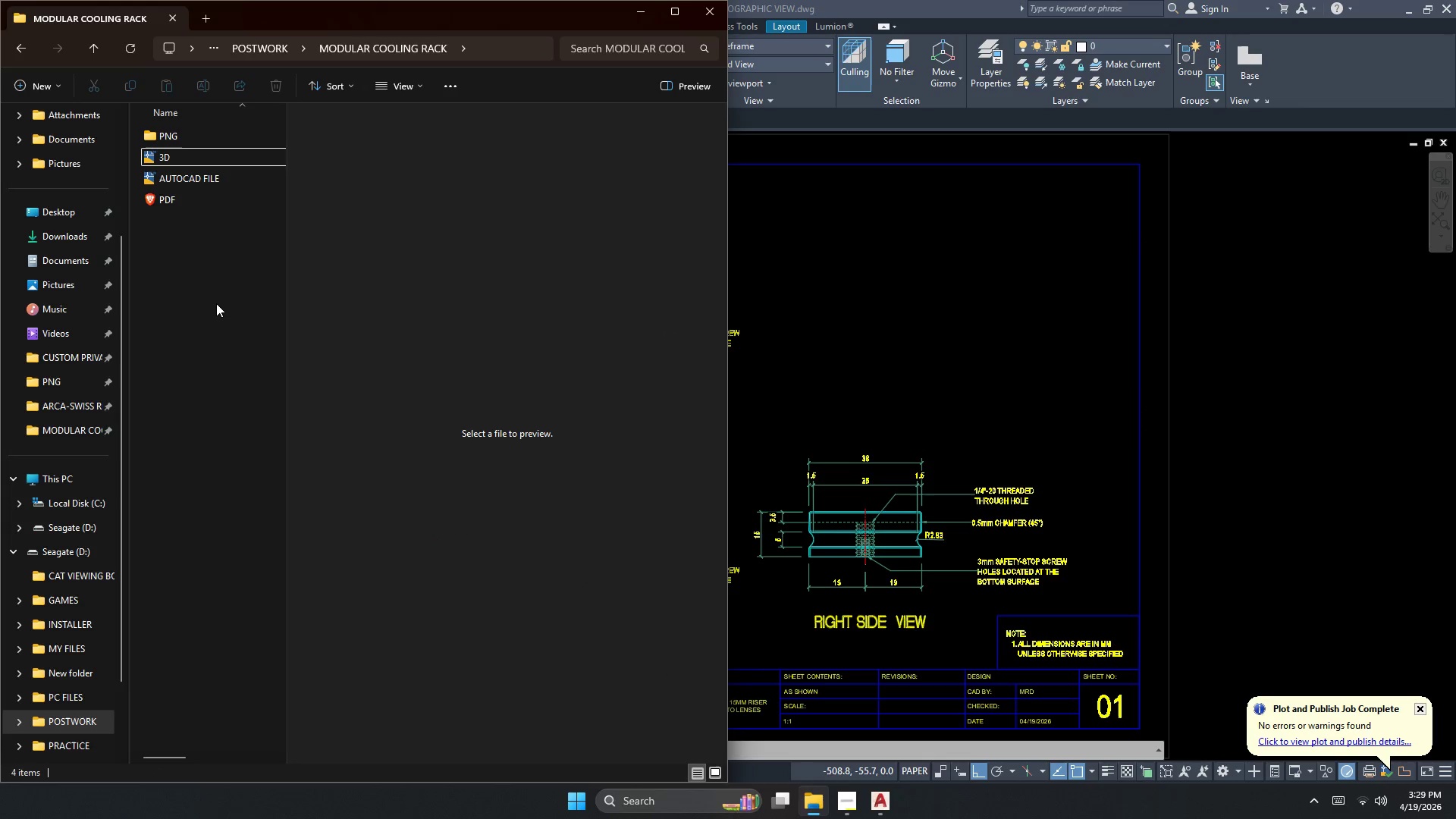 
 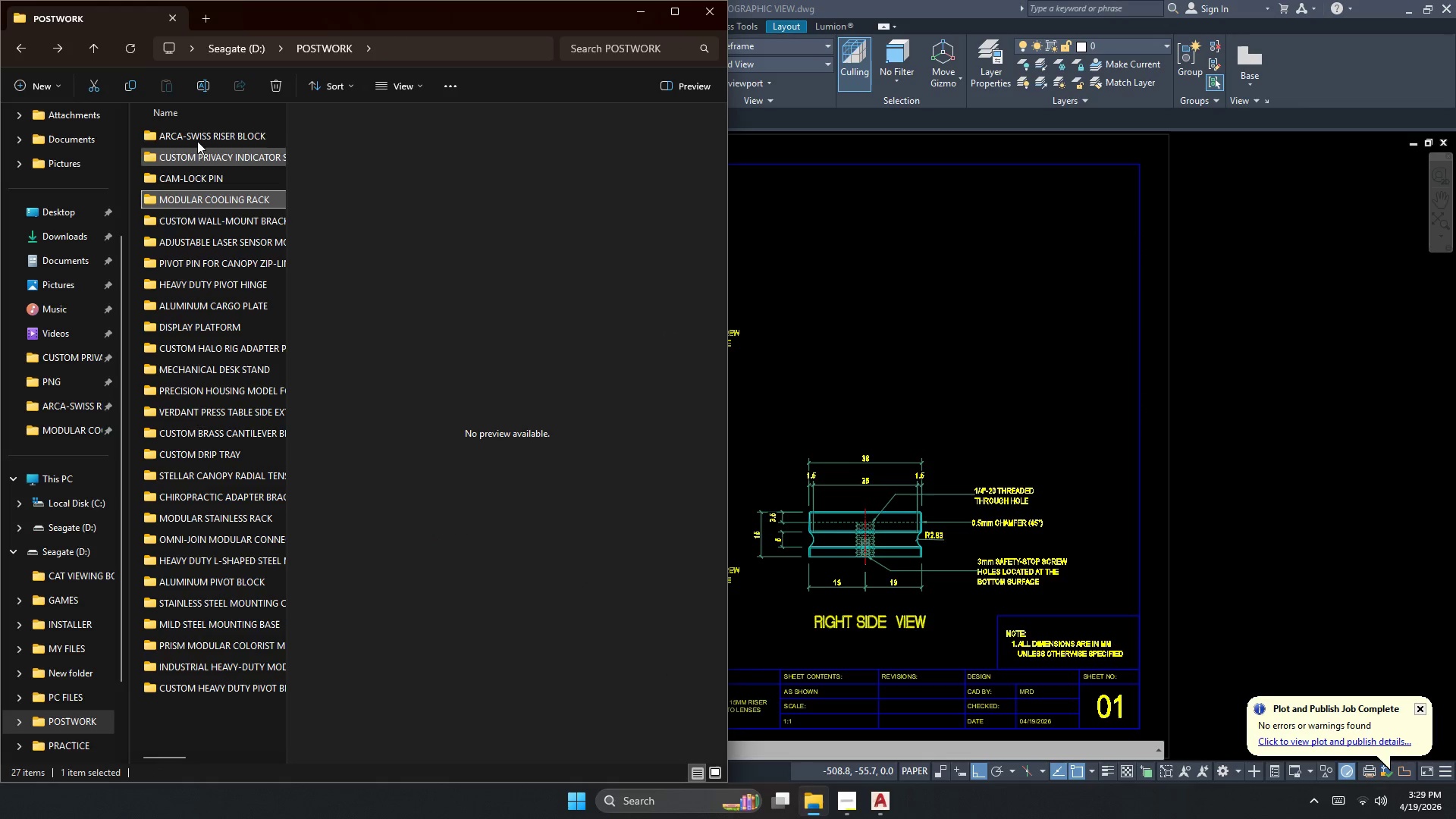 
double_click([199, 137])
 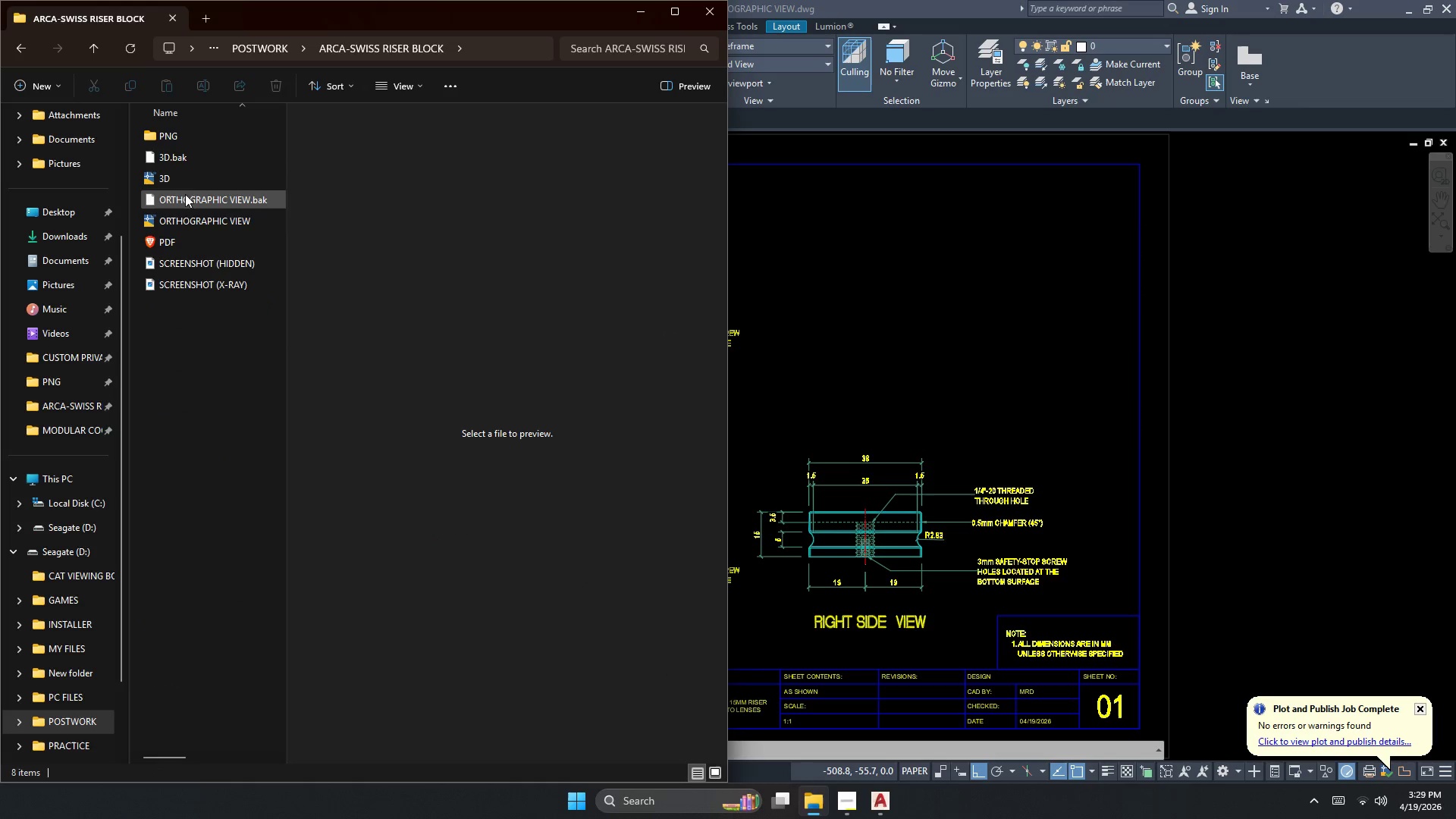 
left_click([185, 161])
 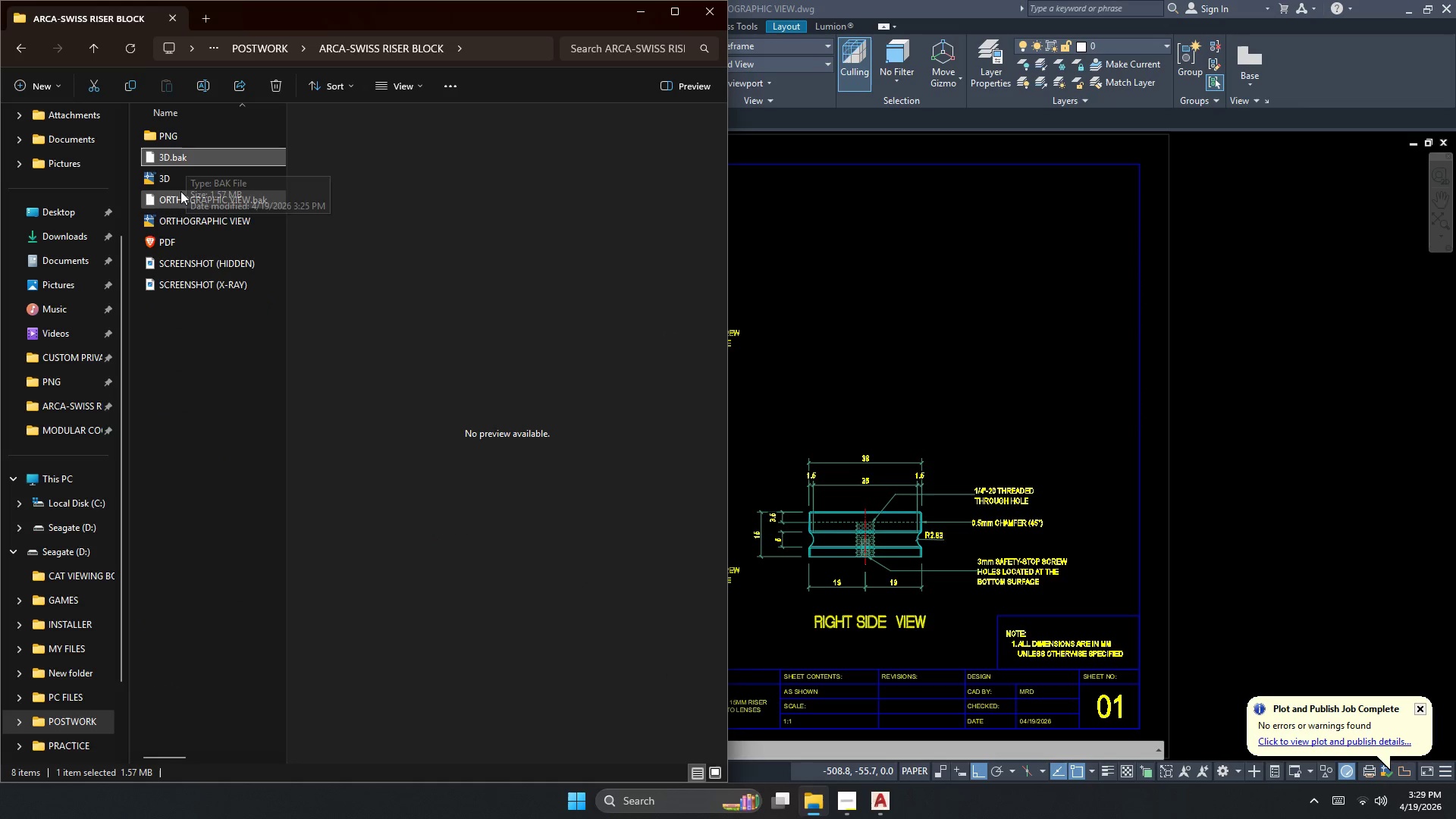 
hold_key(key=ShiftLeft, duration=0.77)
 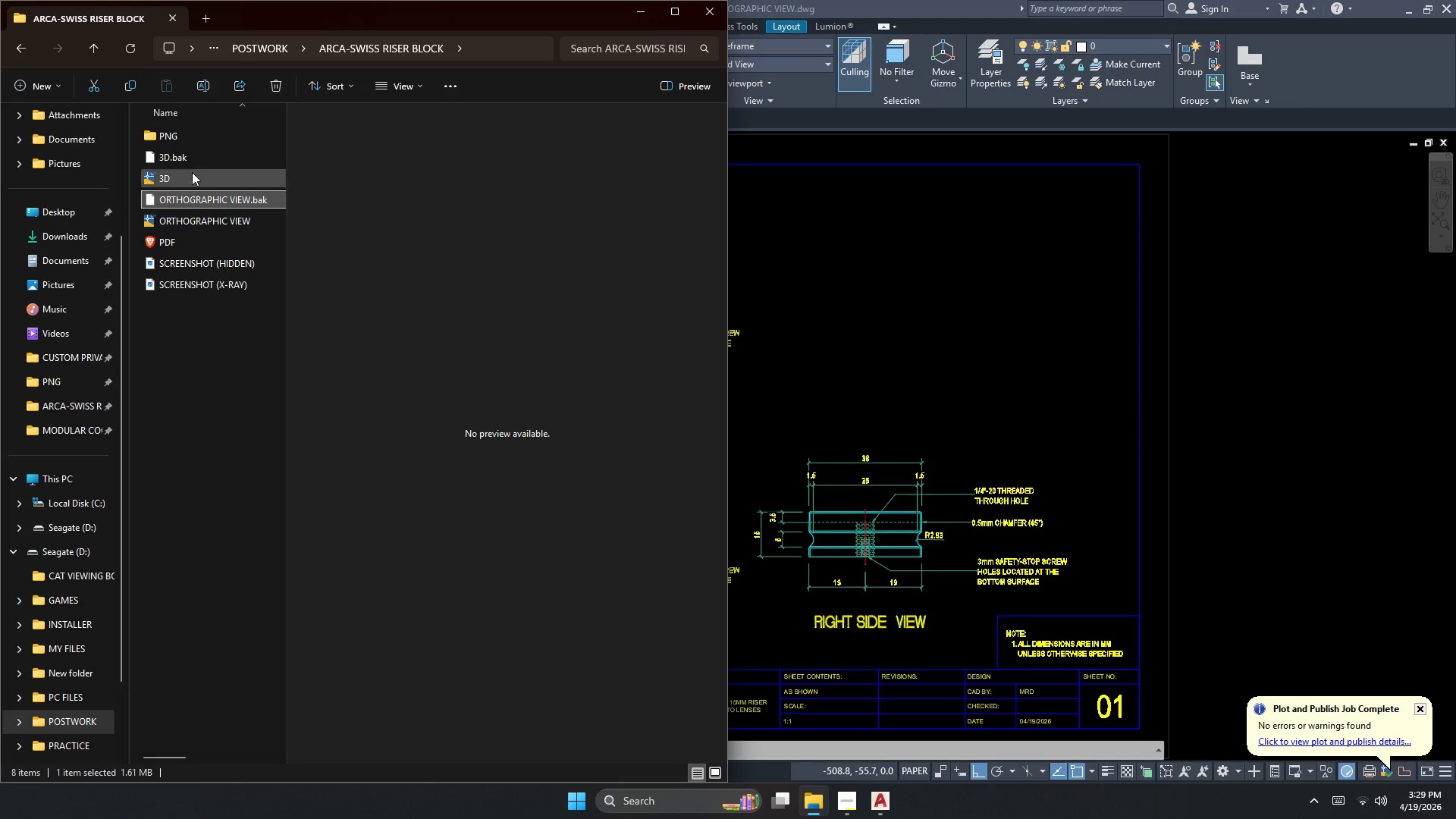 
key(Control+Shift+ControlLeft)
 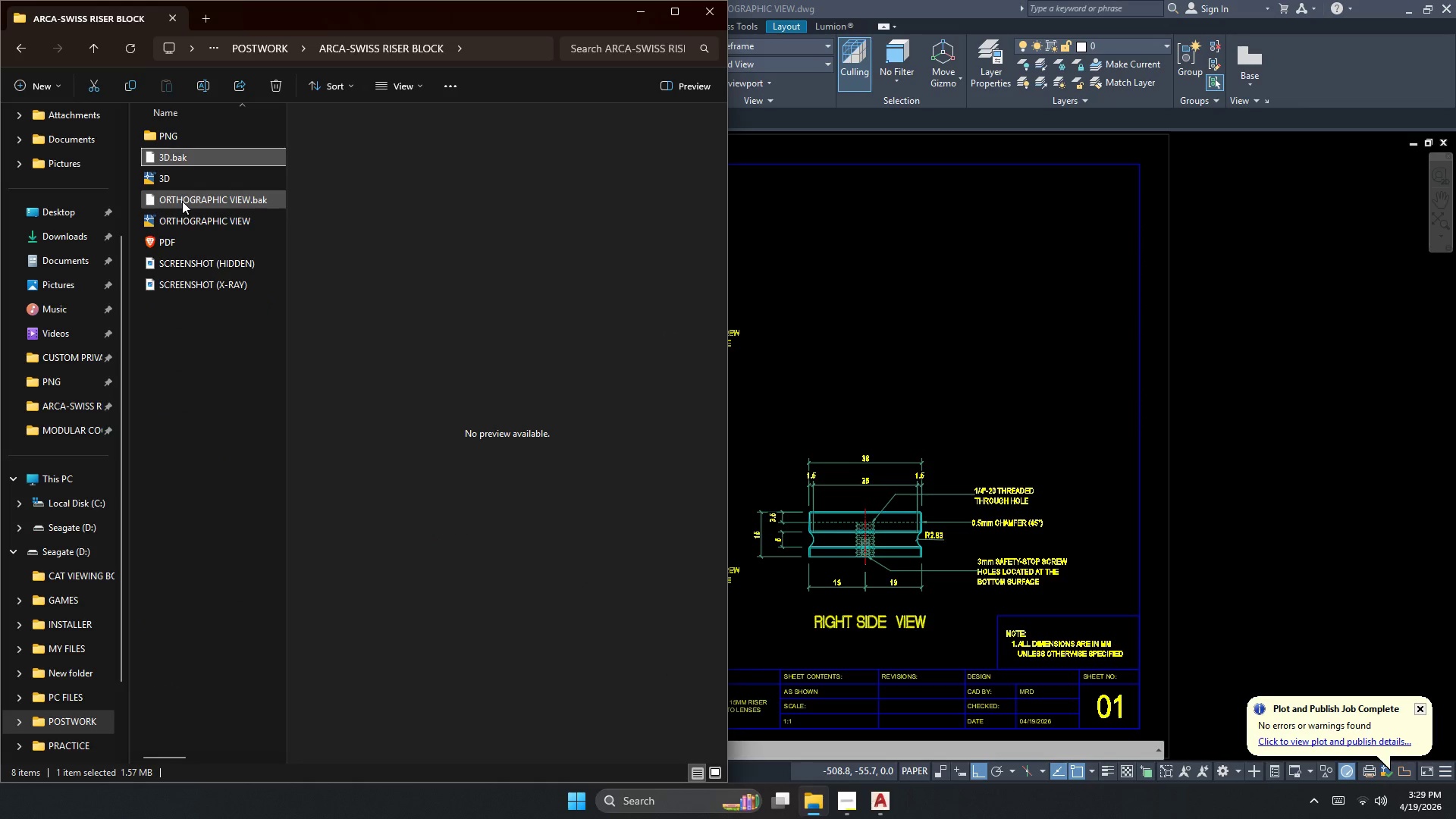 
left_click([182, 201])
 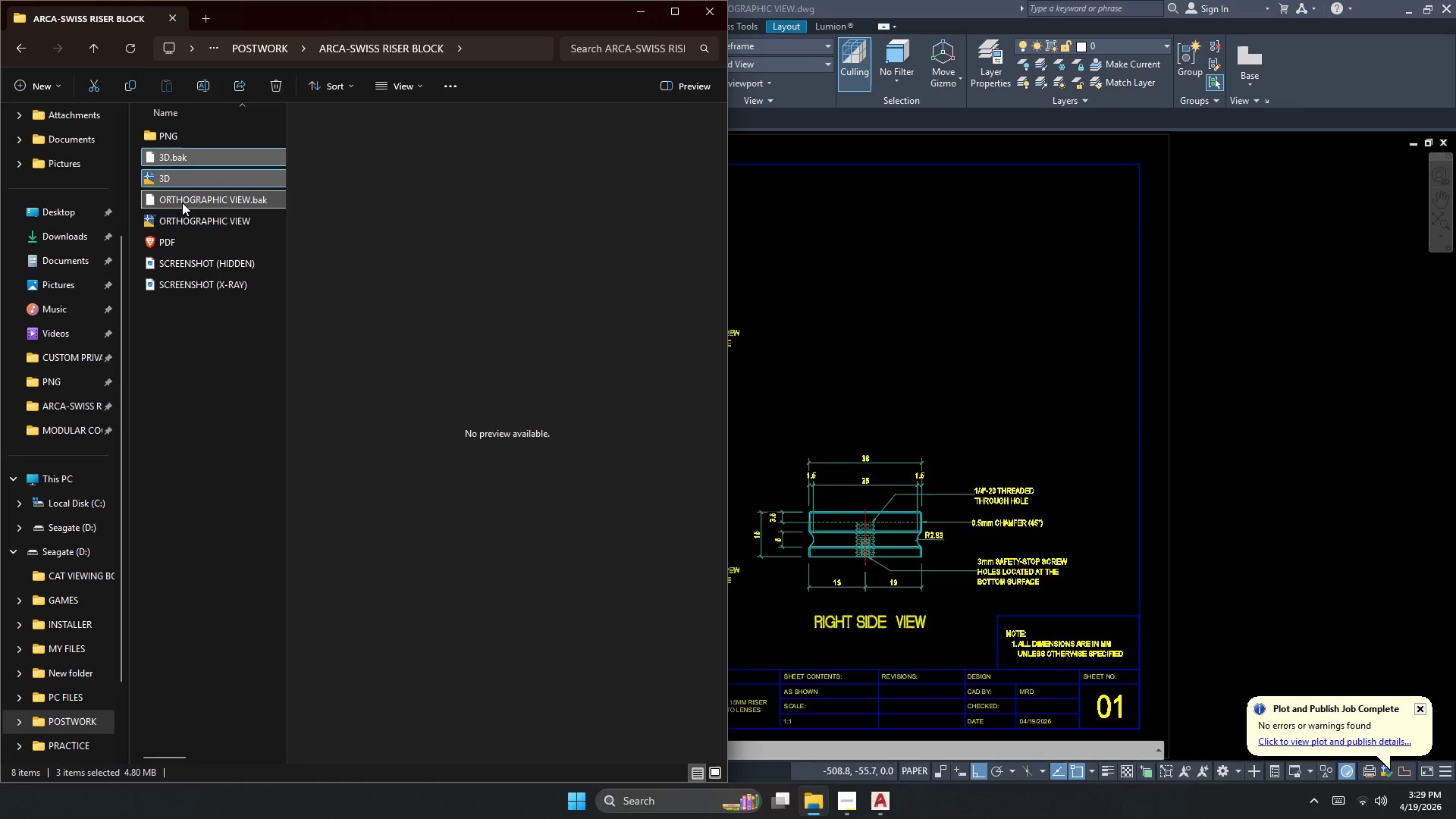 
left_click([182, 202])
 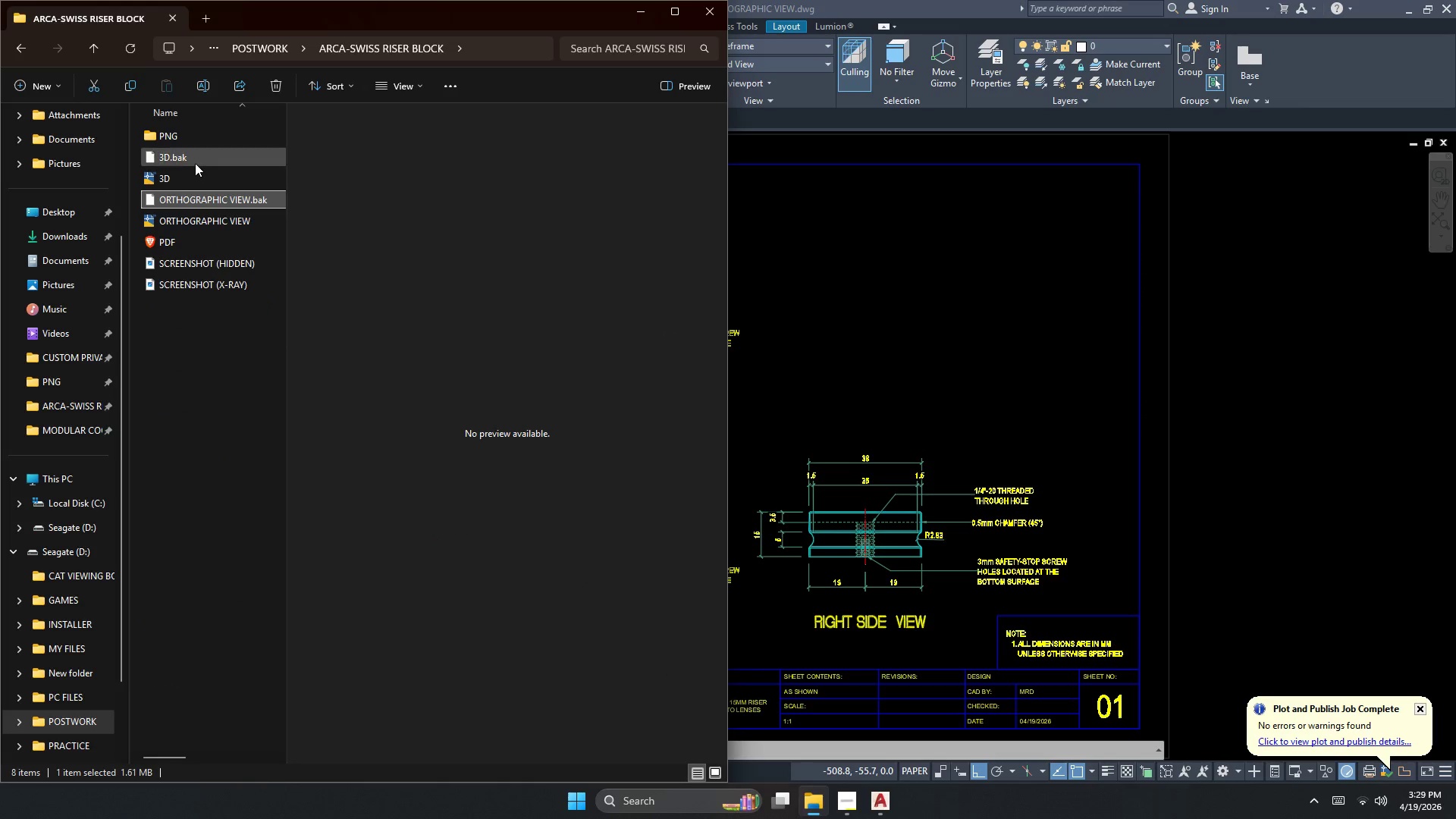 
hold_key(key=ControlLeft, duration=0.45)
left_click([195, 161])
 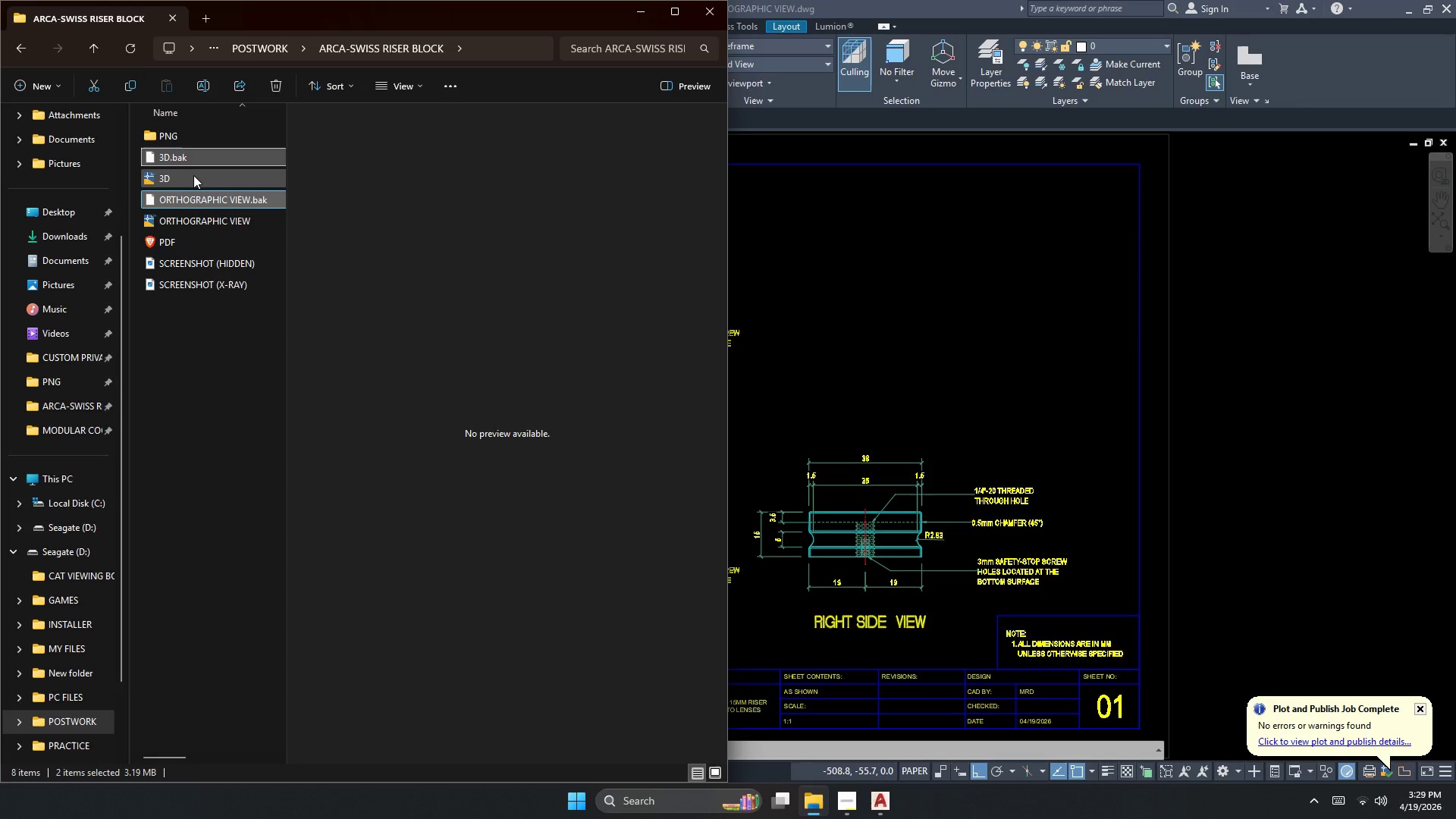 
key(Delete)
 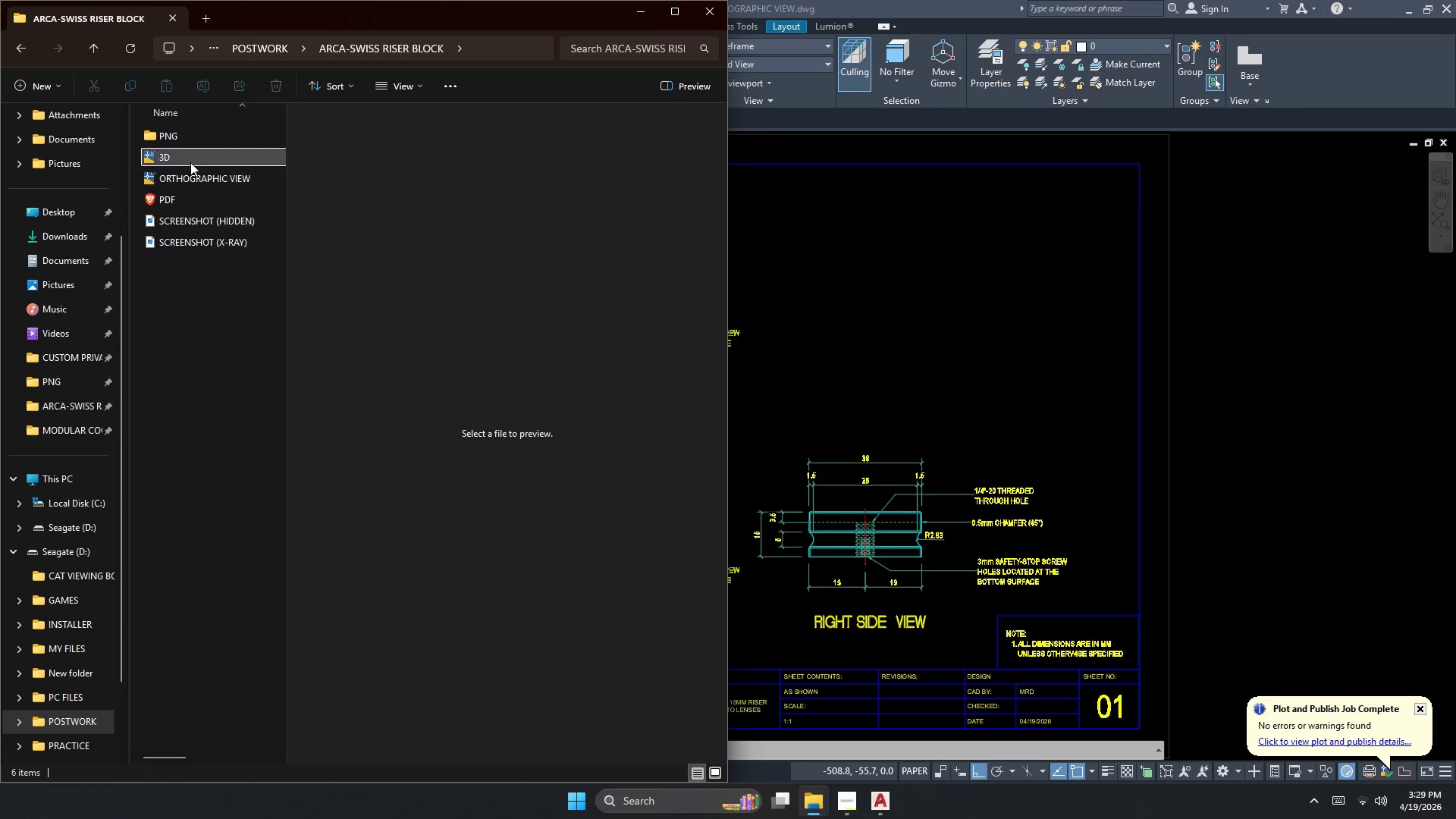 
double_click([187, 157])
 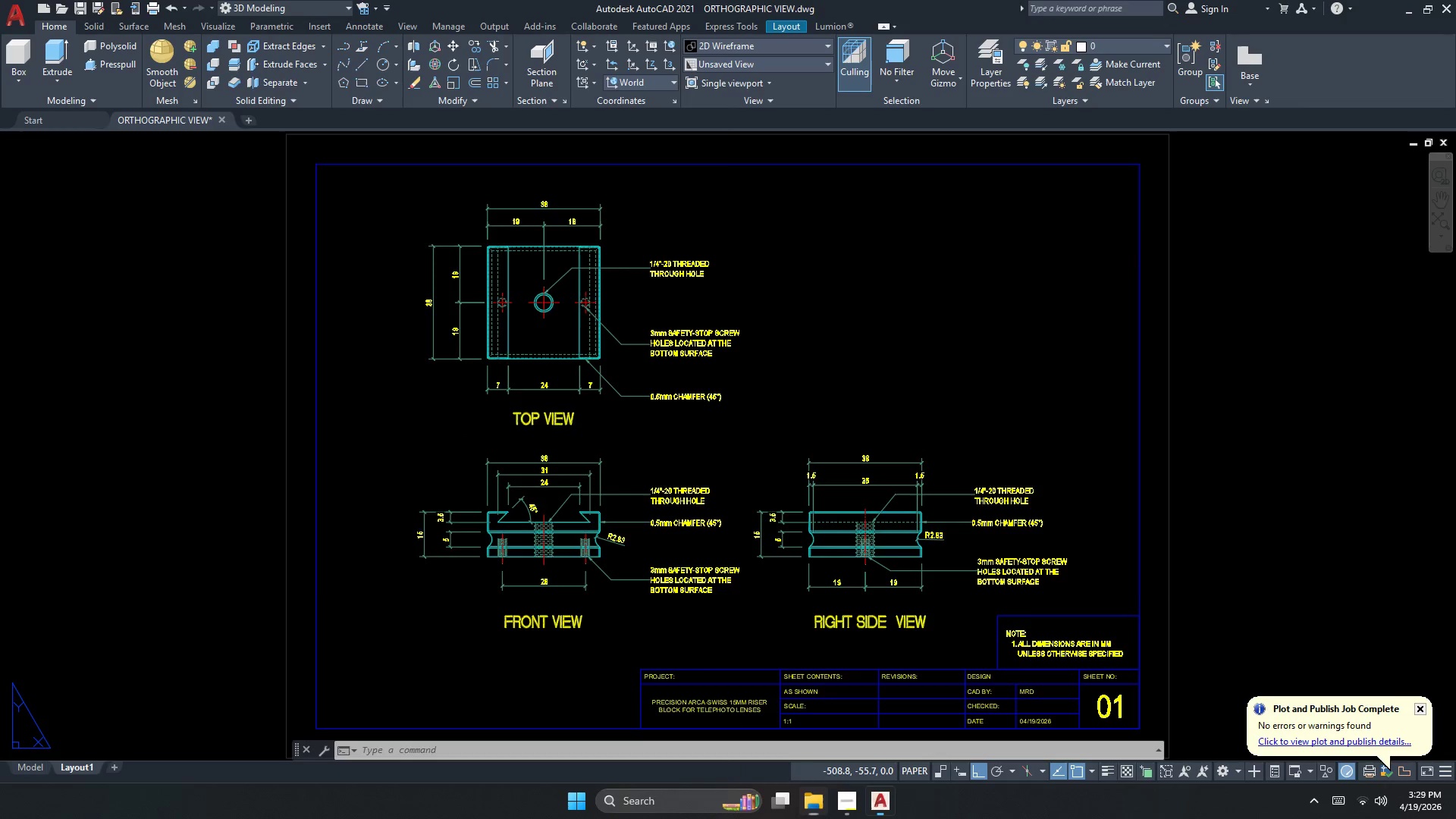 
triple_click([187, 157])
 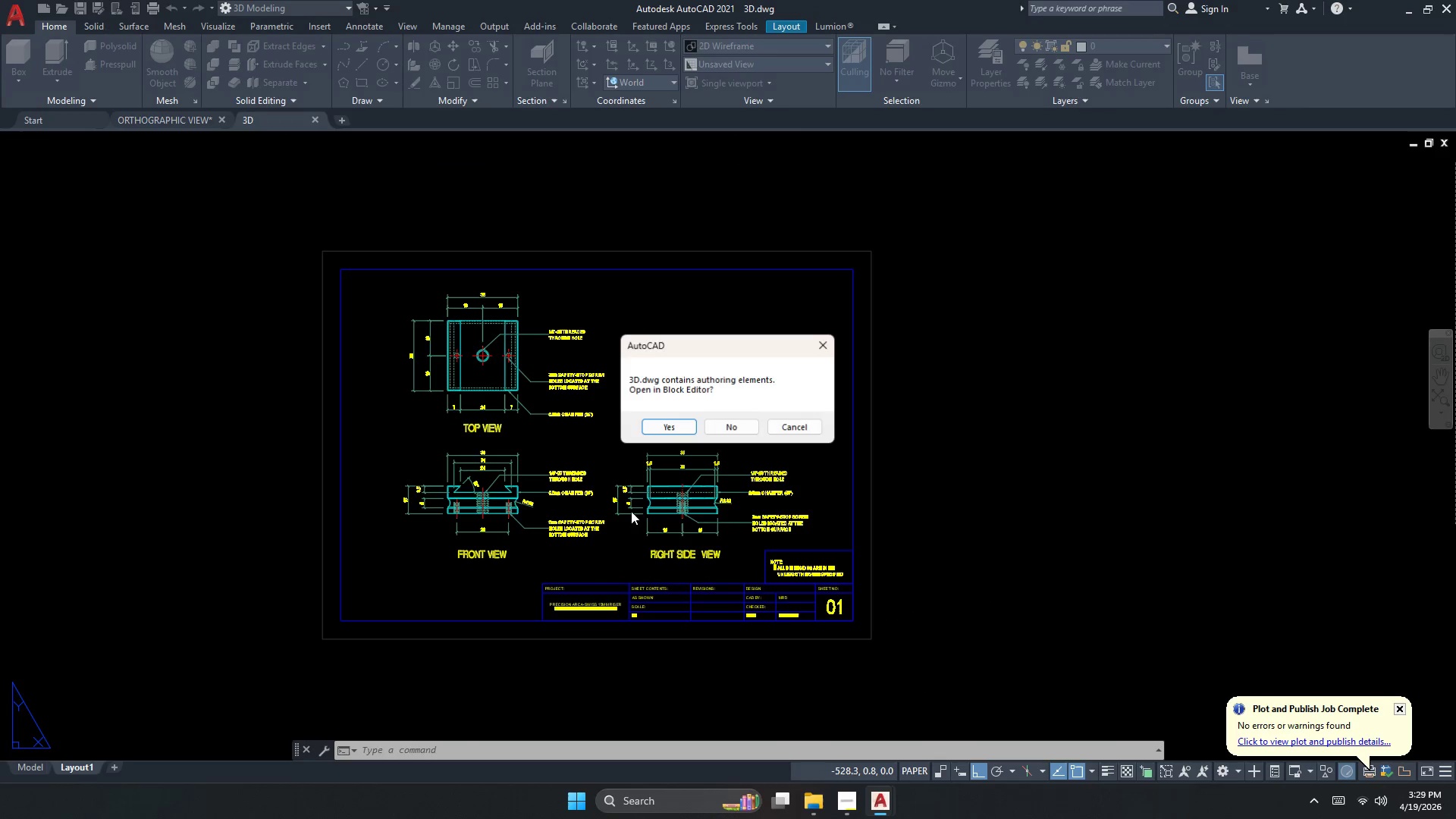 
left_click([734, 428])
 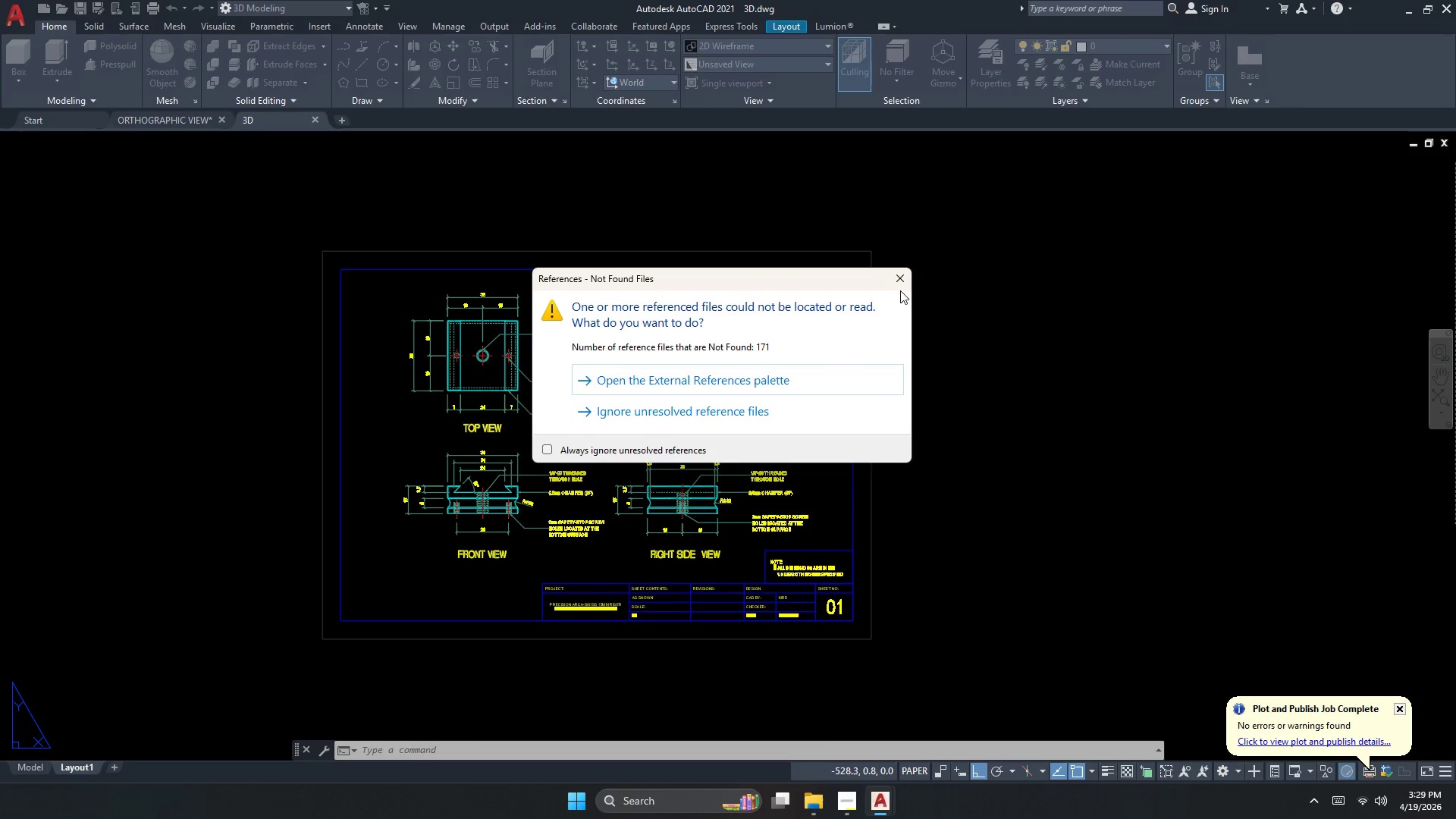 
left_click([900, 284])
 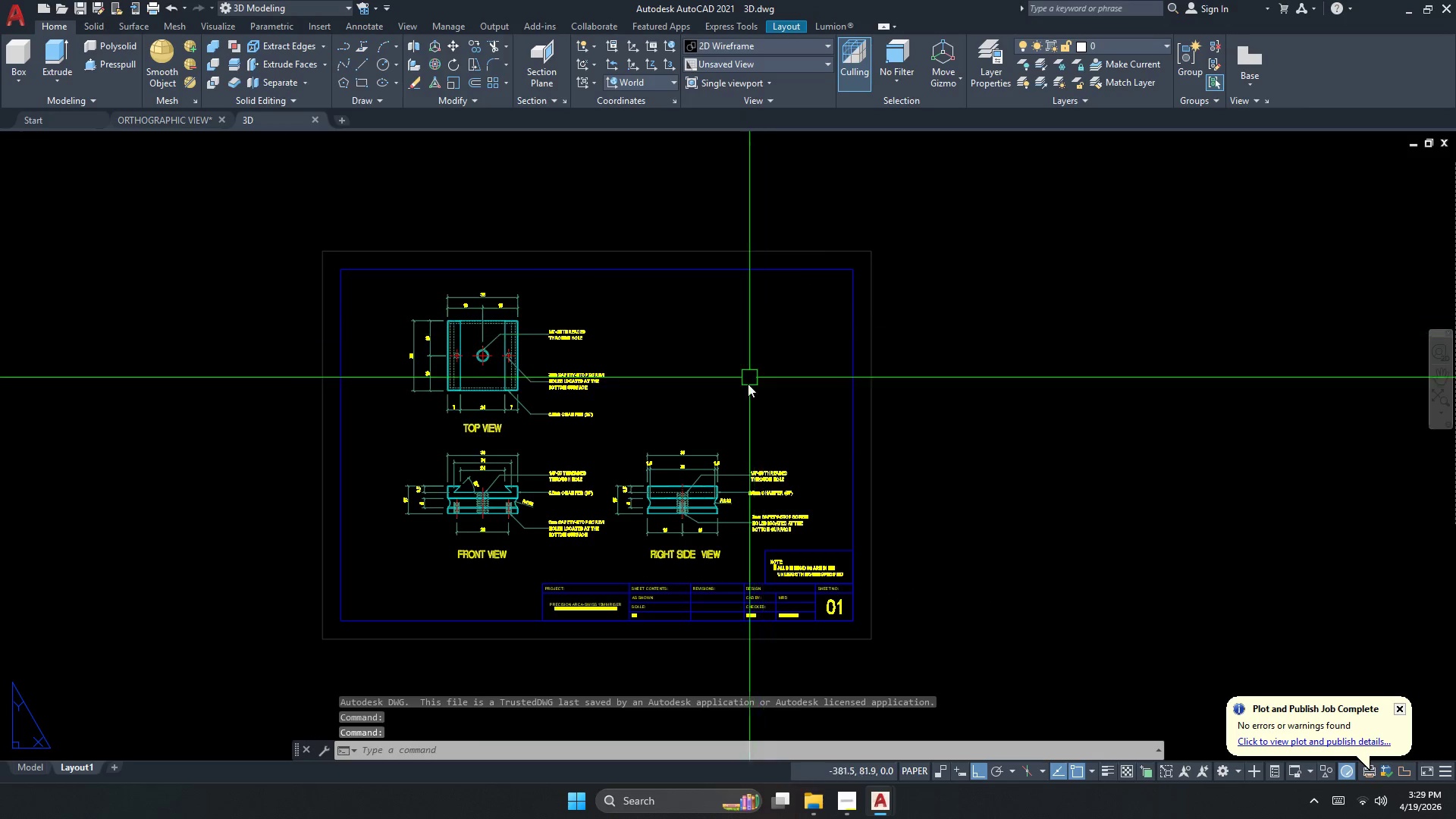 
double_click([745, 392])
 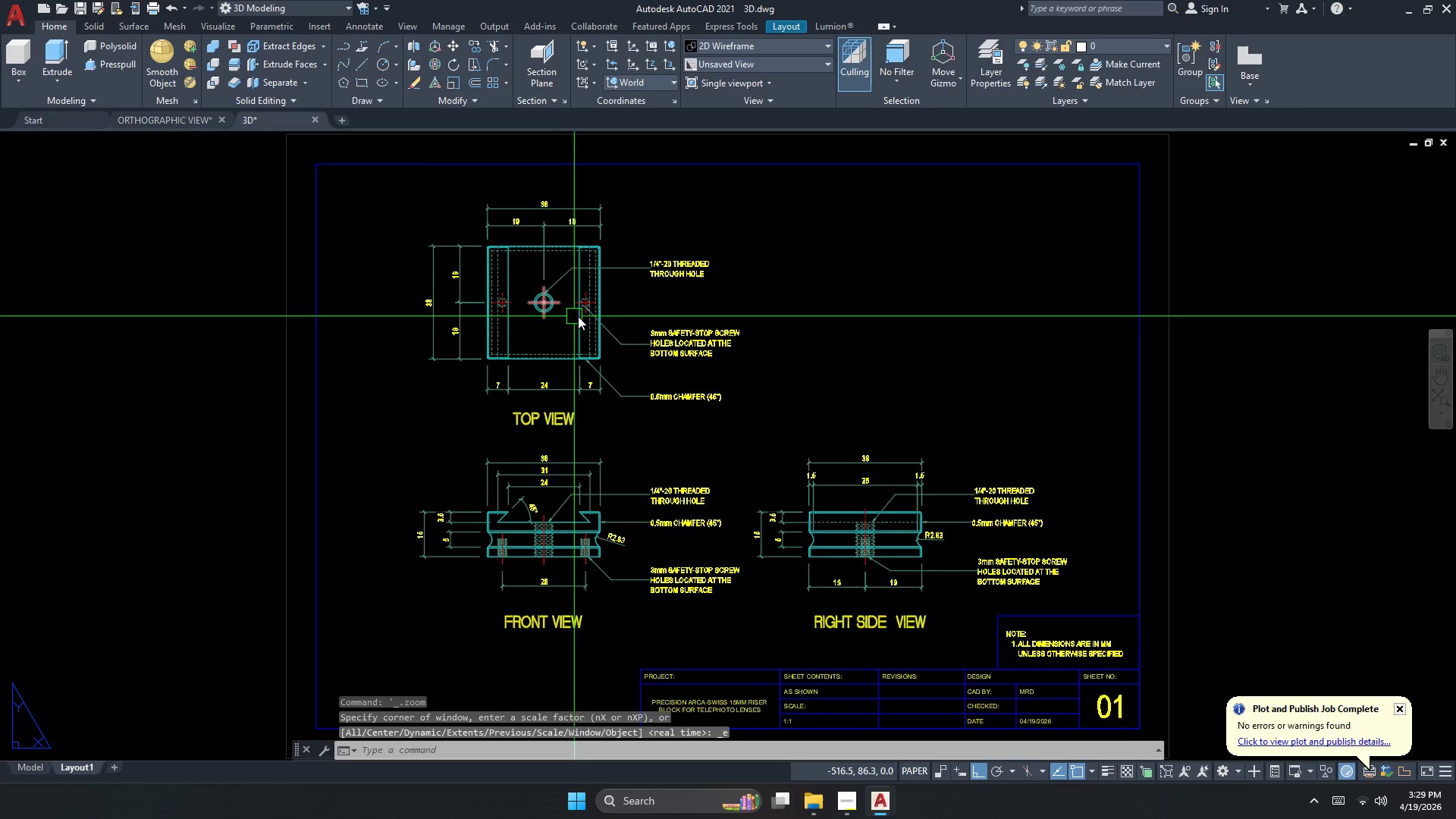 
key(Control+A)
 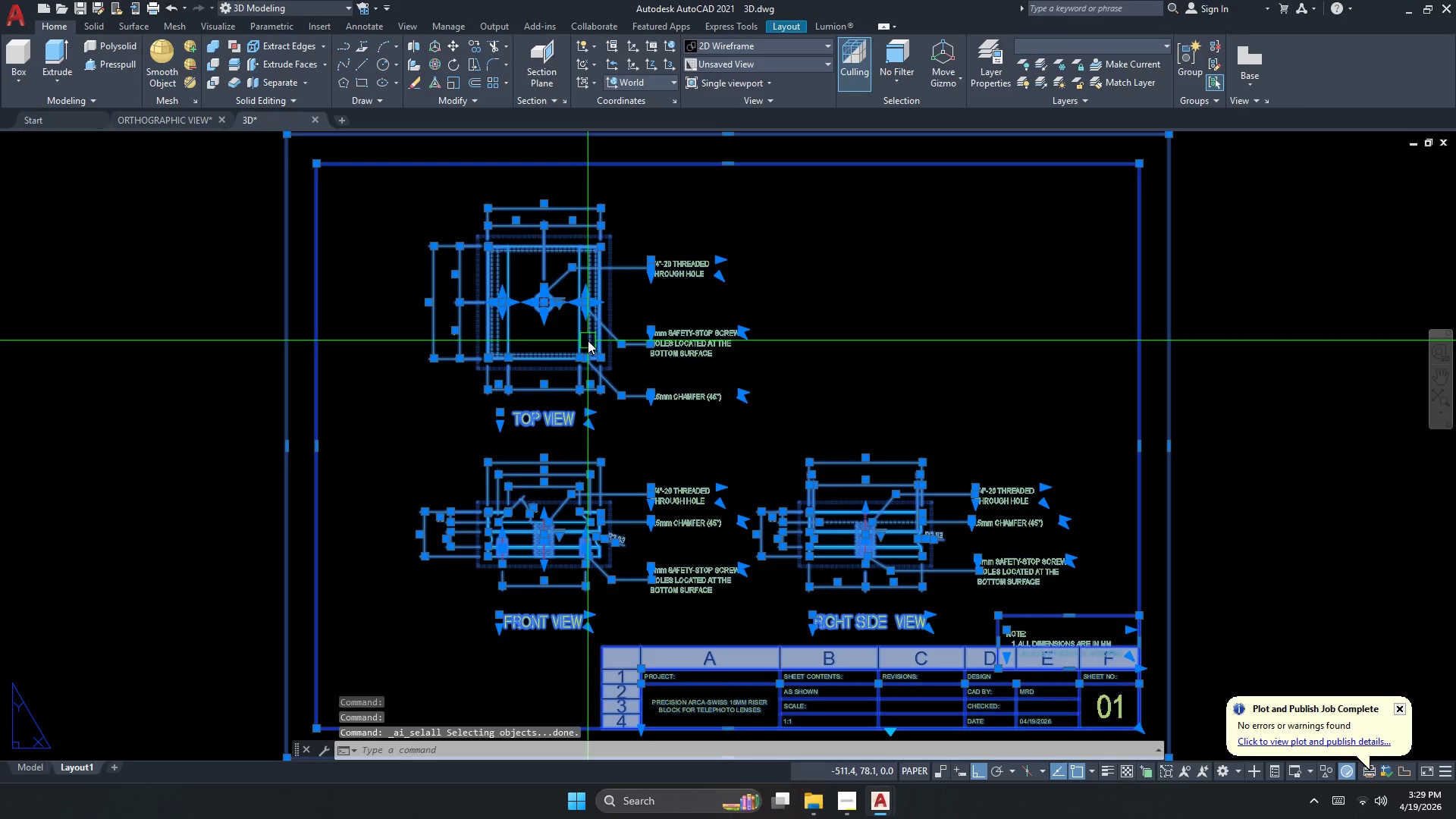 
key(Delete)
 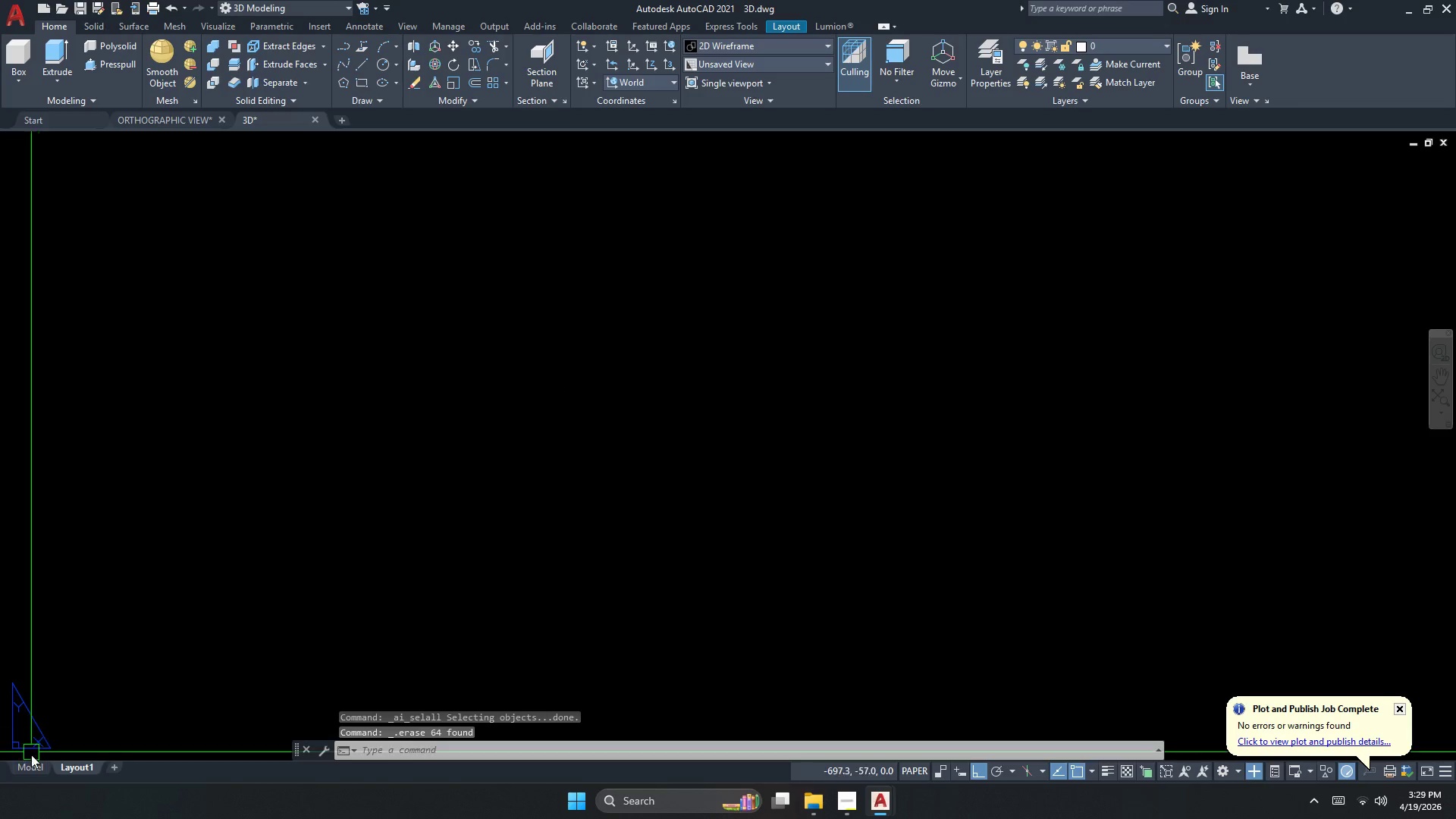 
left_click([28, 766])
 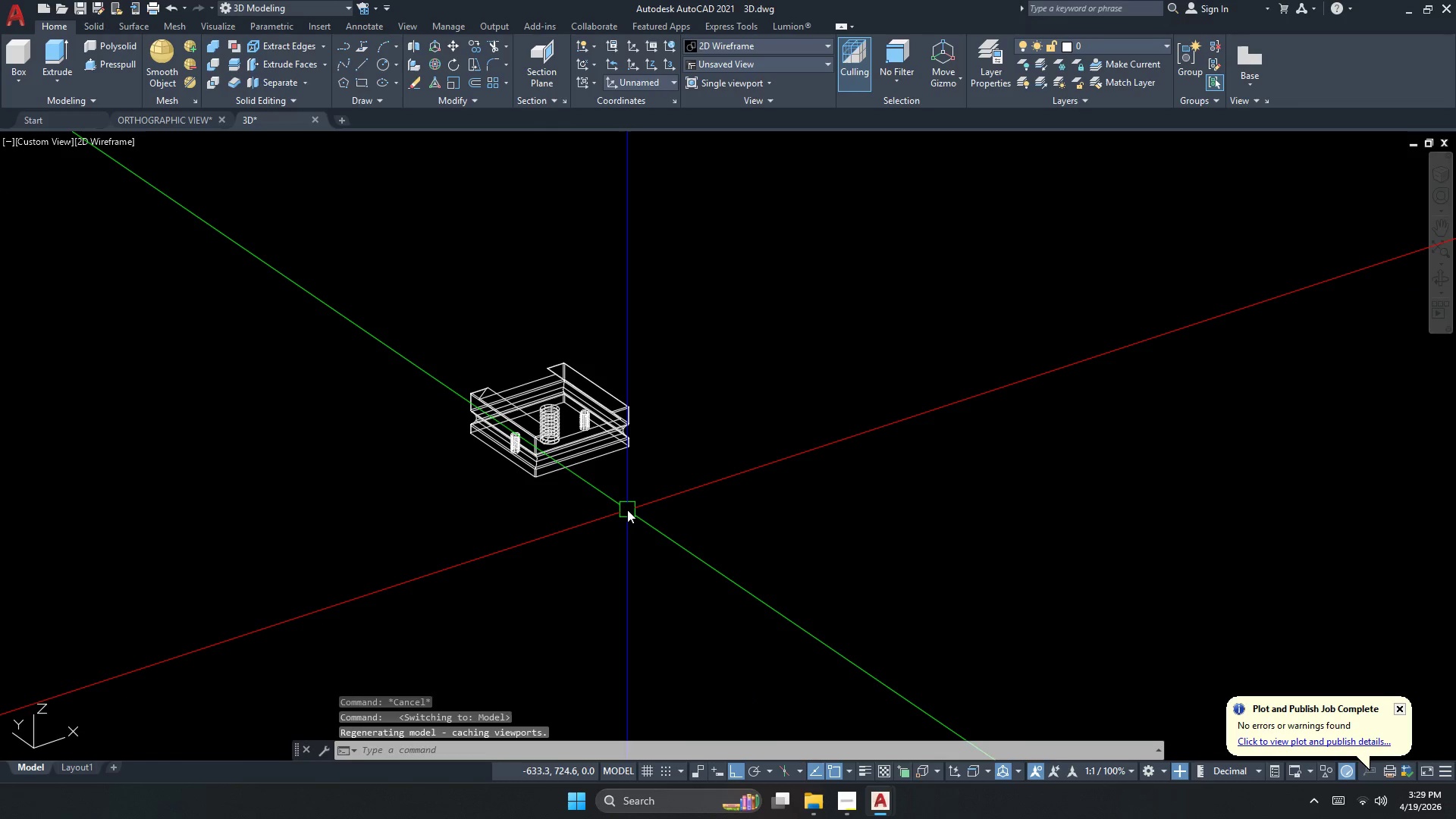 
double_click([620, 512])
 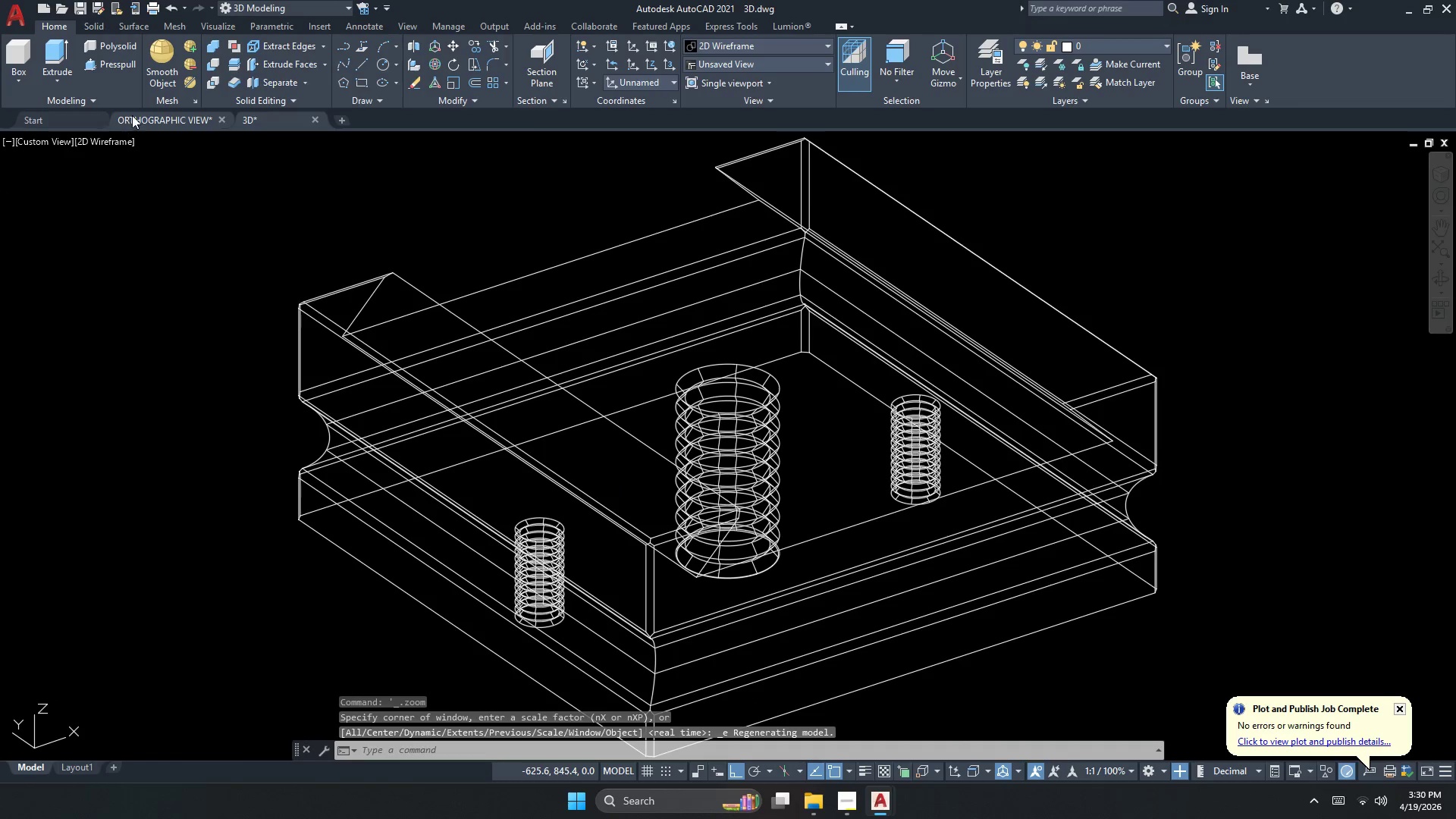 
left_click([136, 114])
 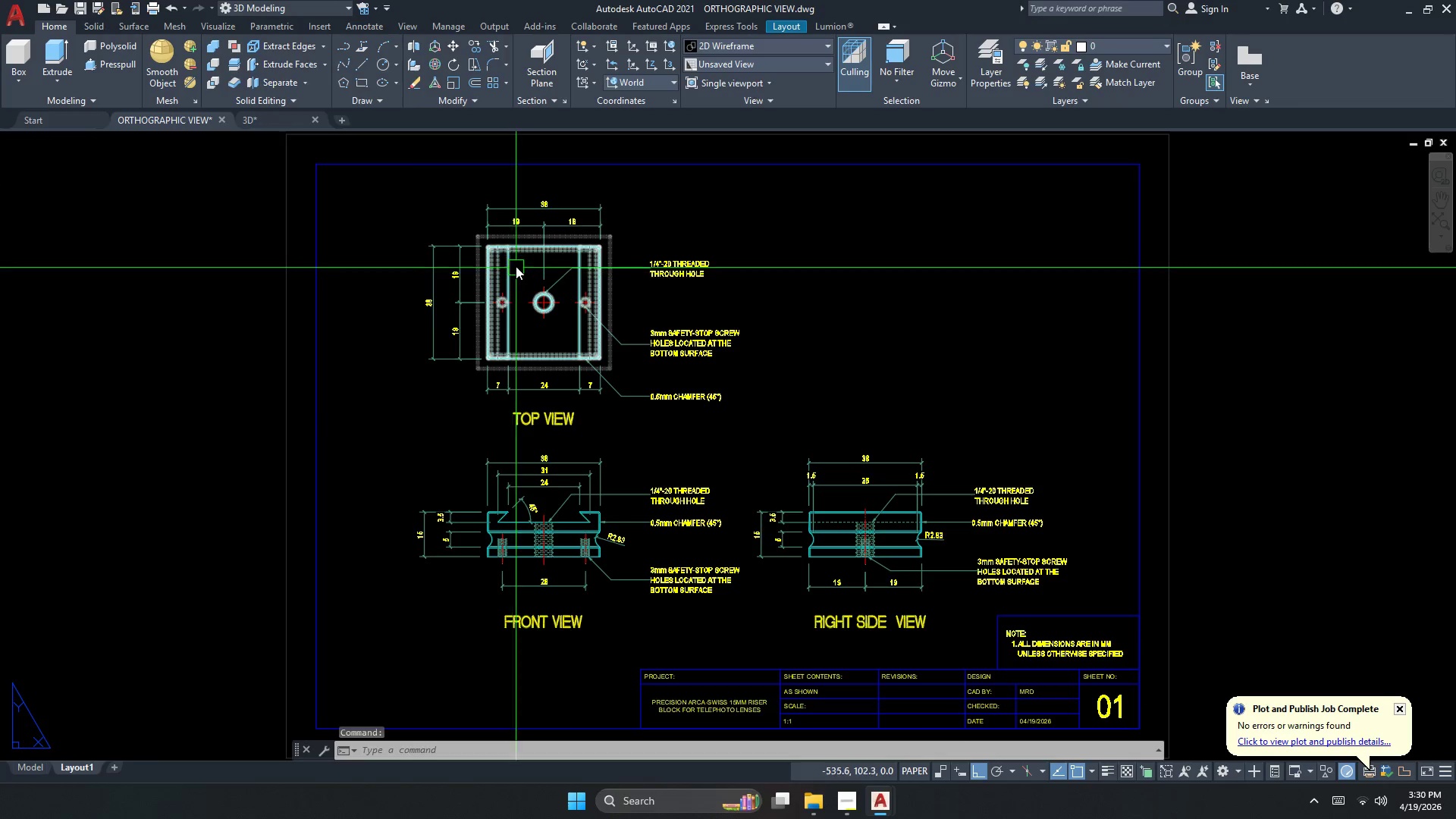 
scroll: coordinate [627, 510], scroll_direction: down, amount: 3.0
 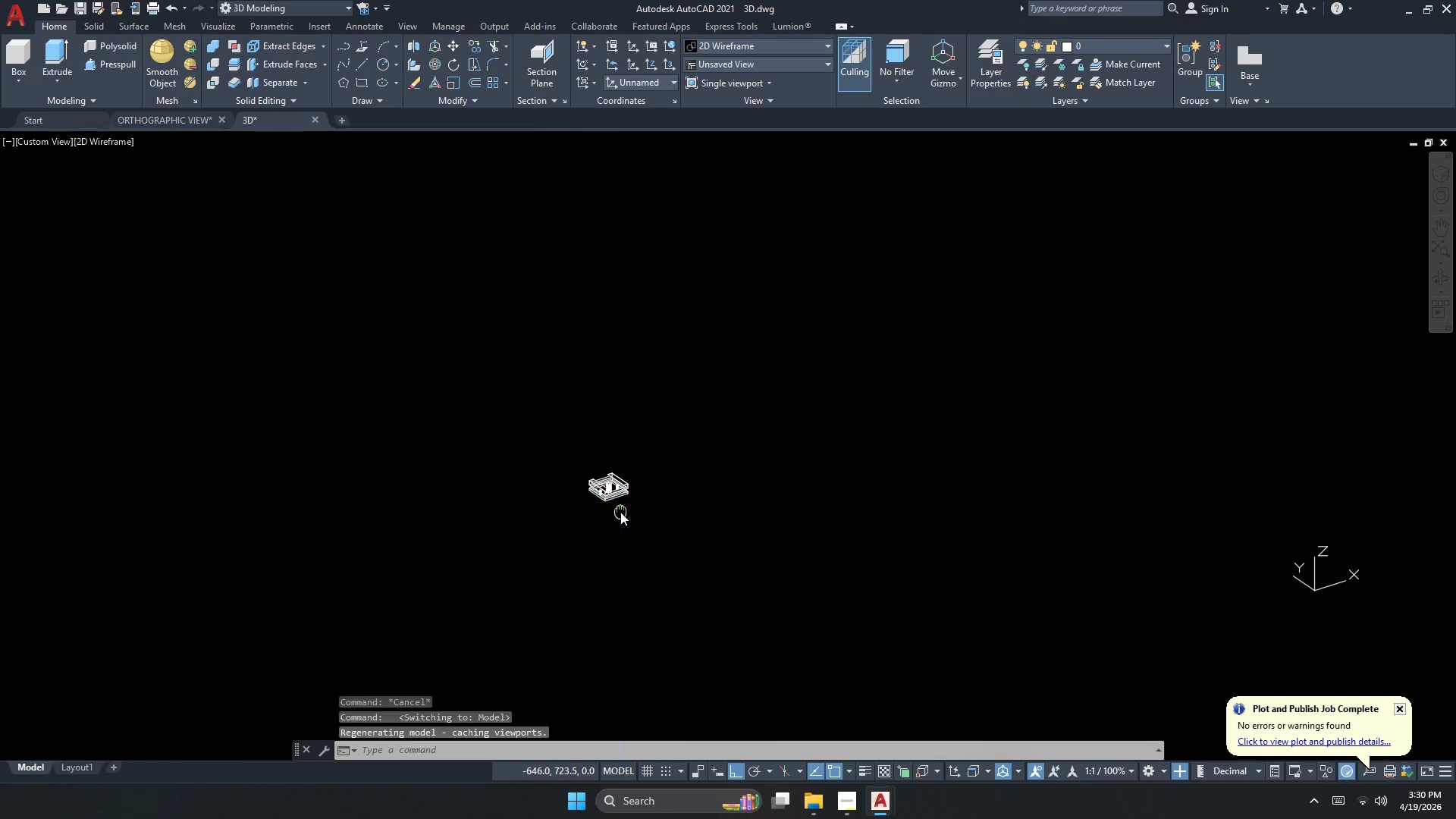 
left_click([514, 259])
 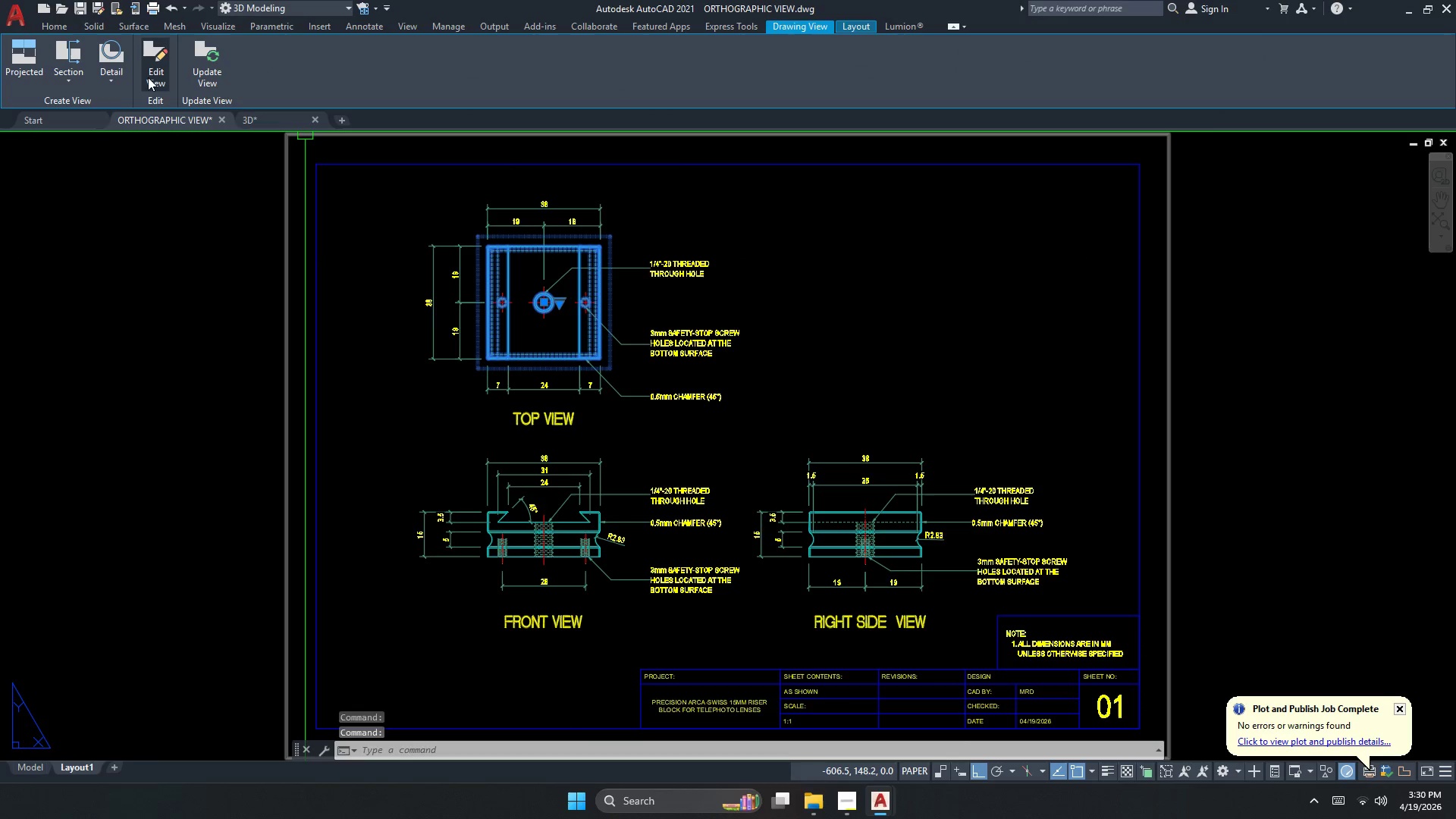 
left_click([158, 80])
 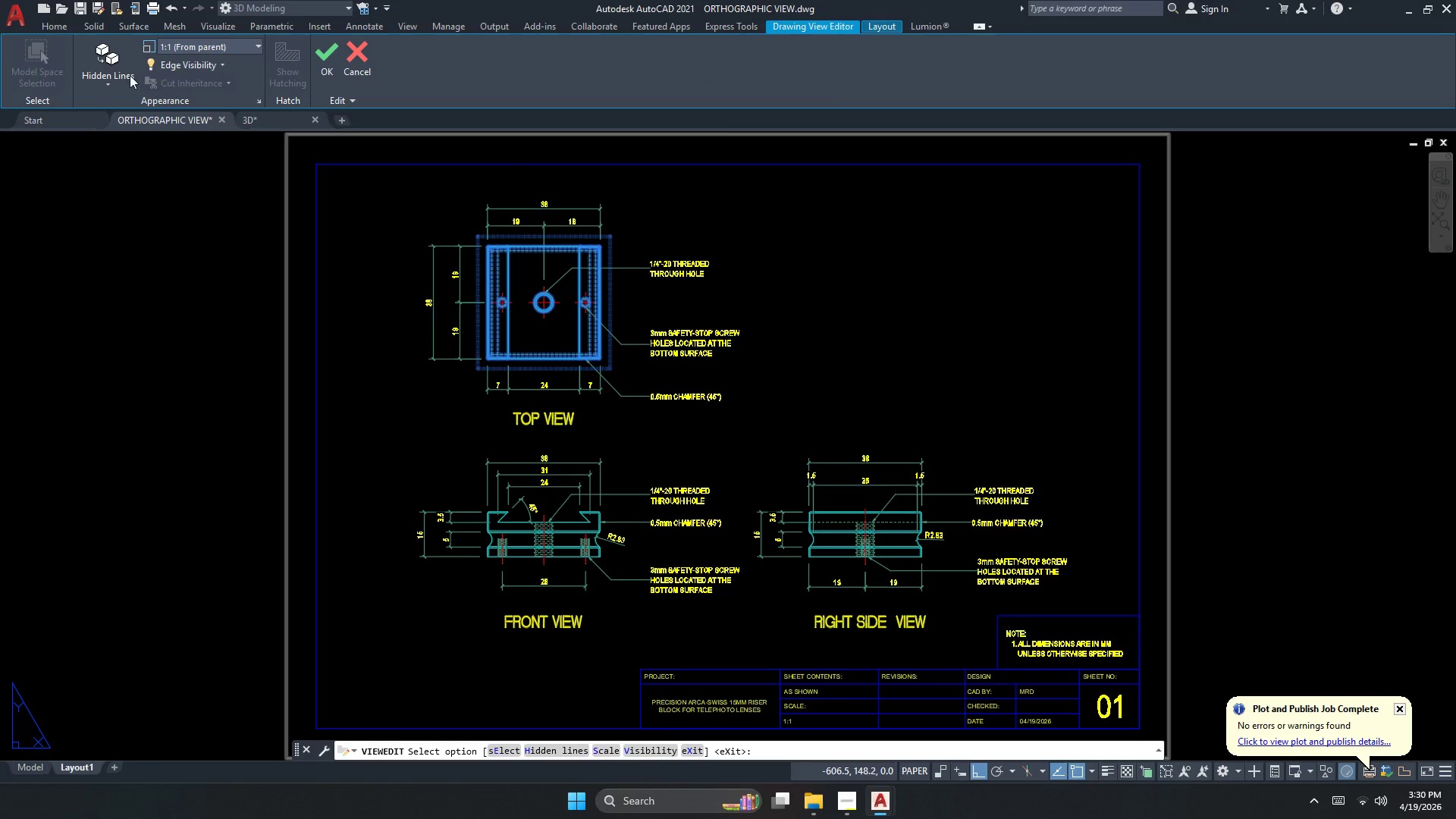 
left_click([118, 74])
 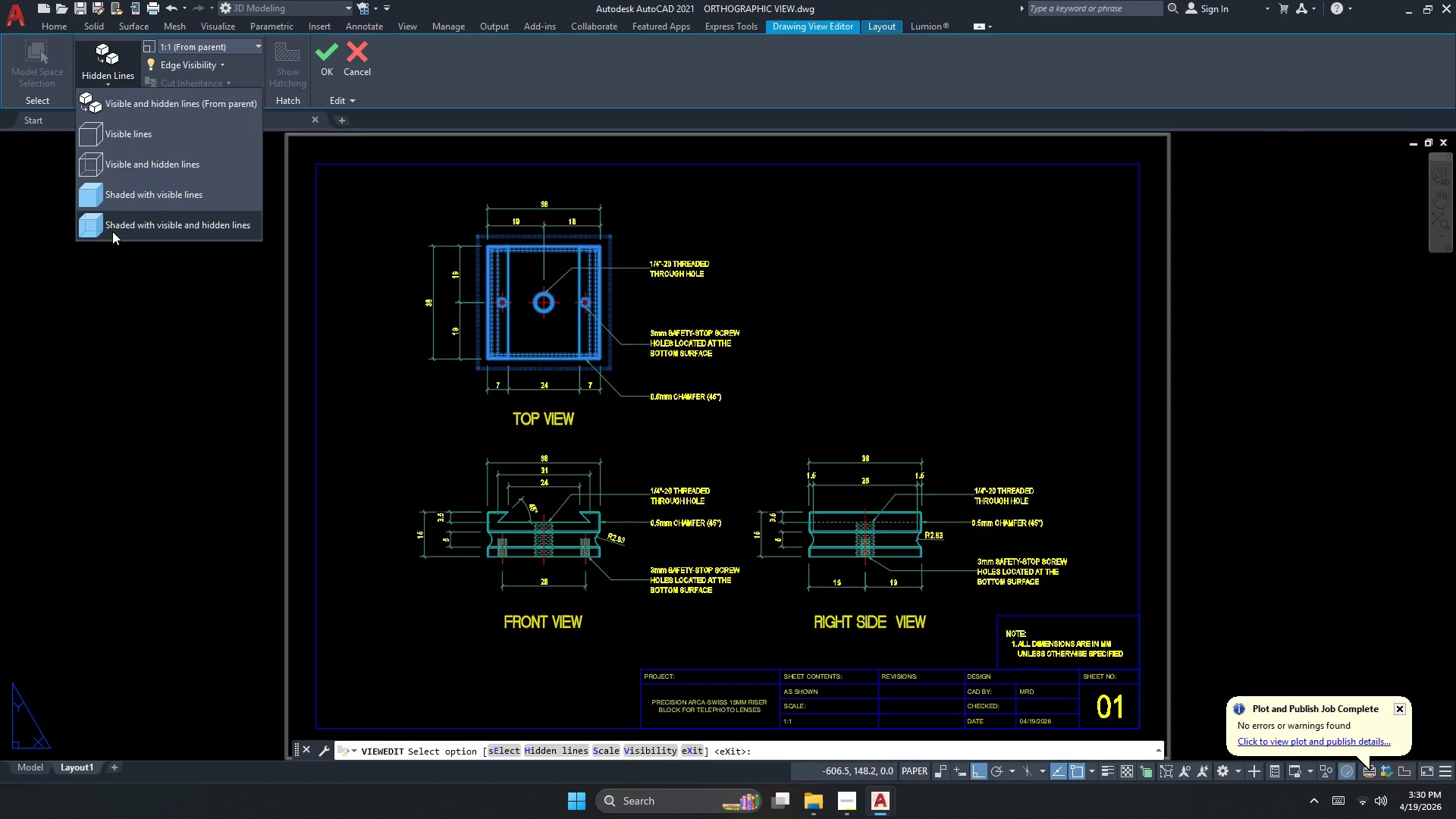 
left_click([112, 233])
 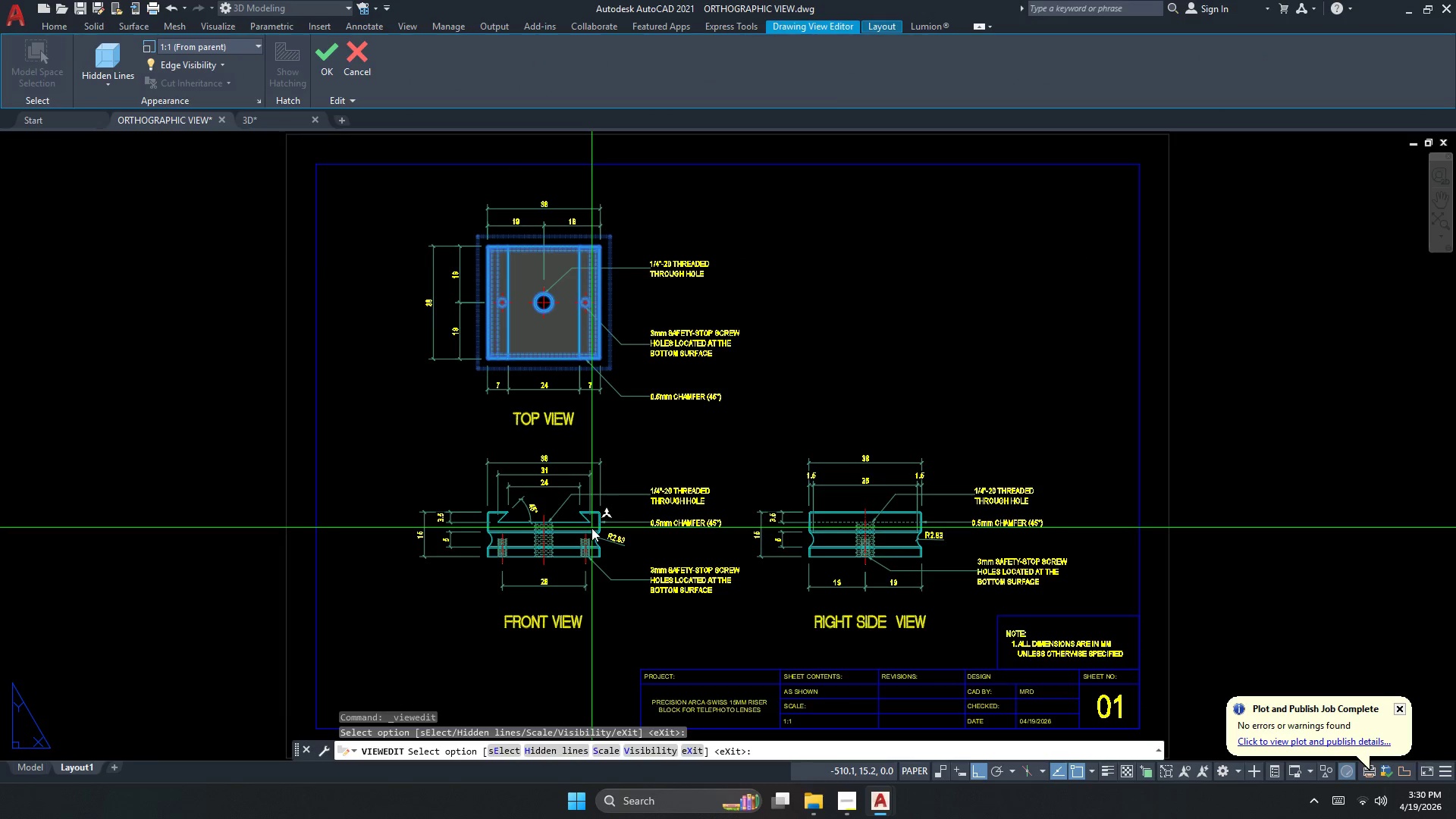 
key(Space)
 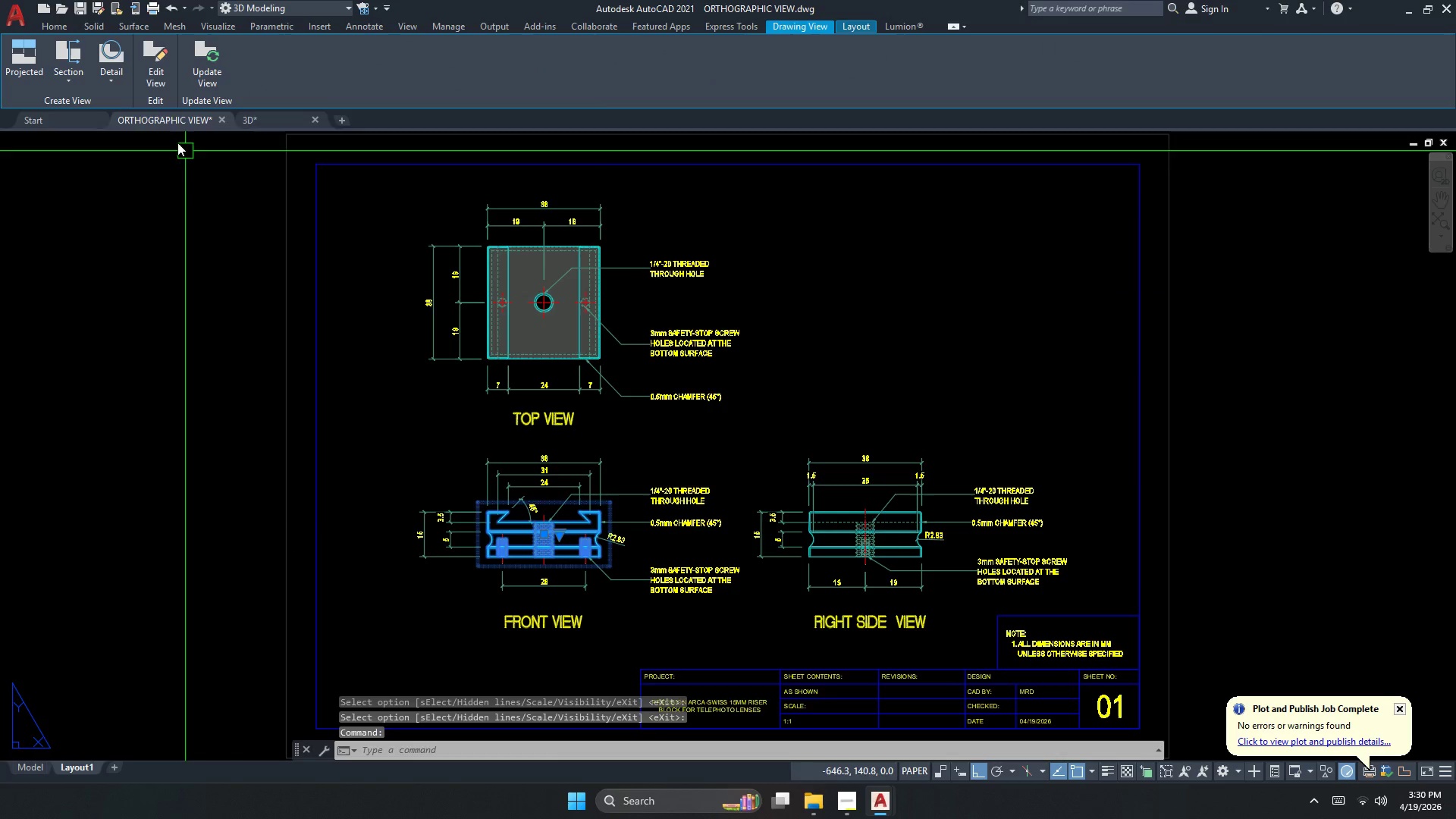 
left_click([151, 86])
 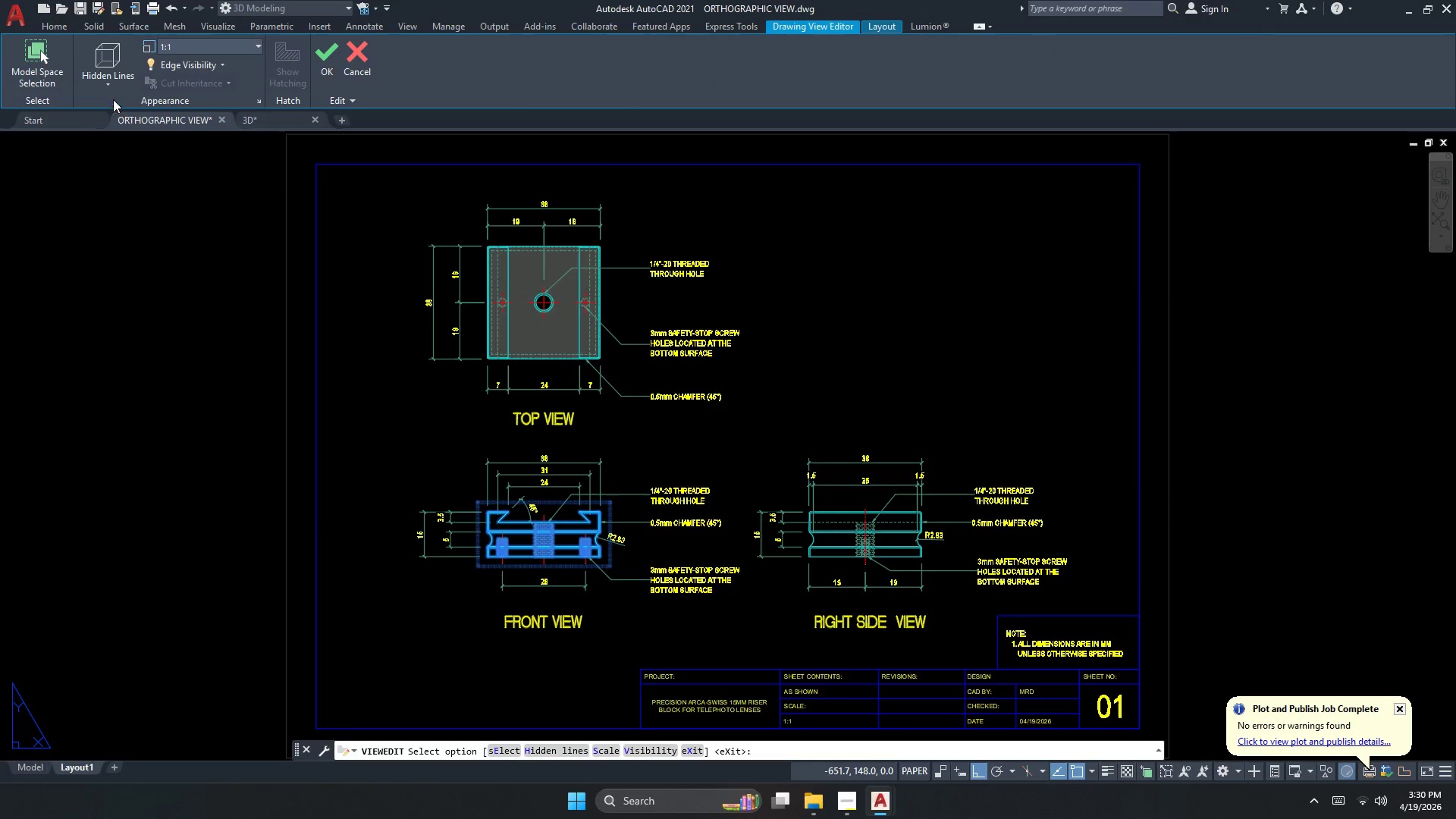 
left_click([109, 80])
 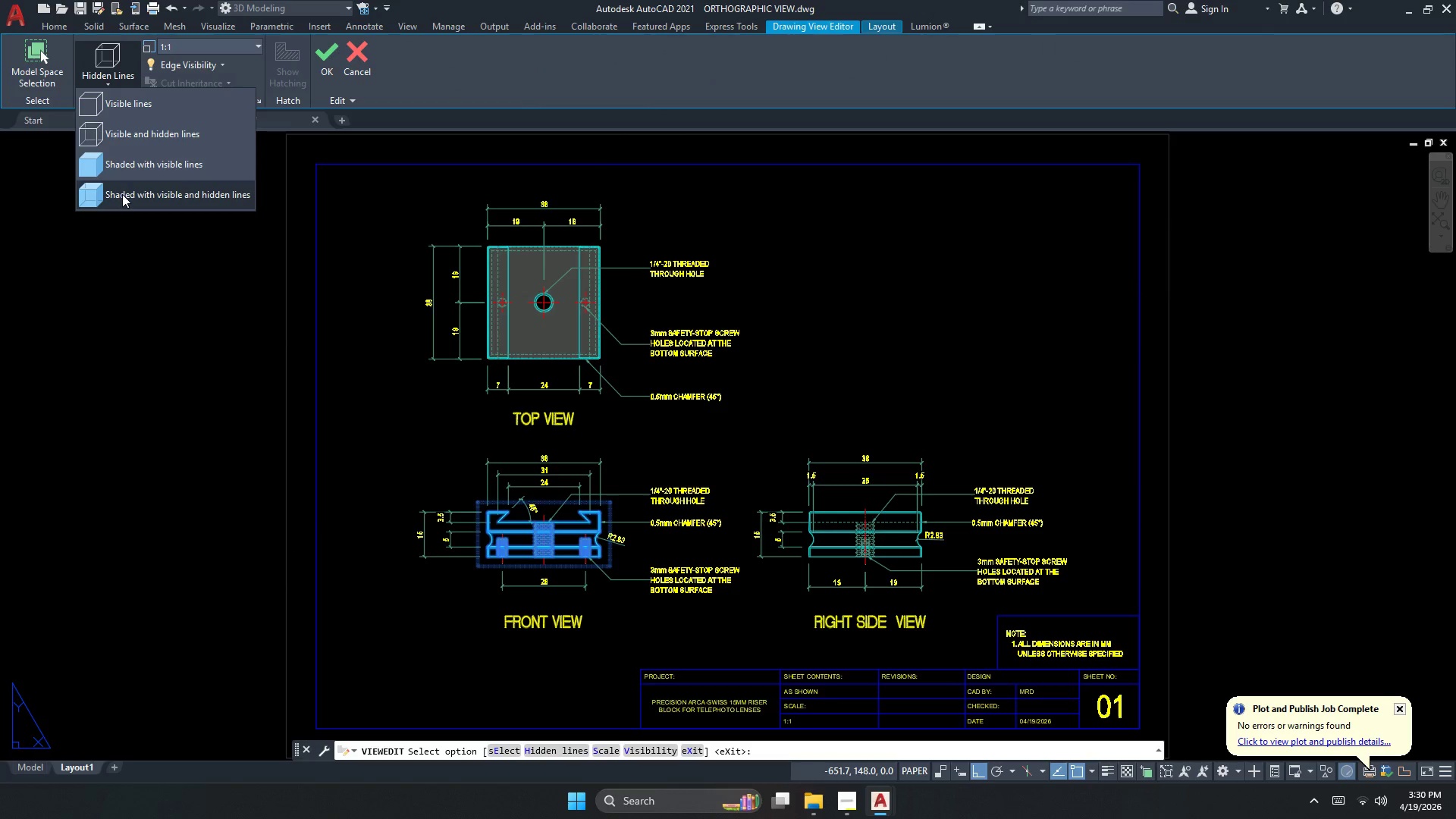 
left_click([122, 194])
 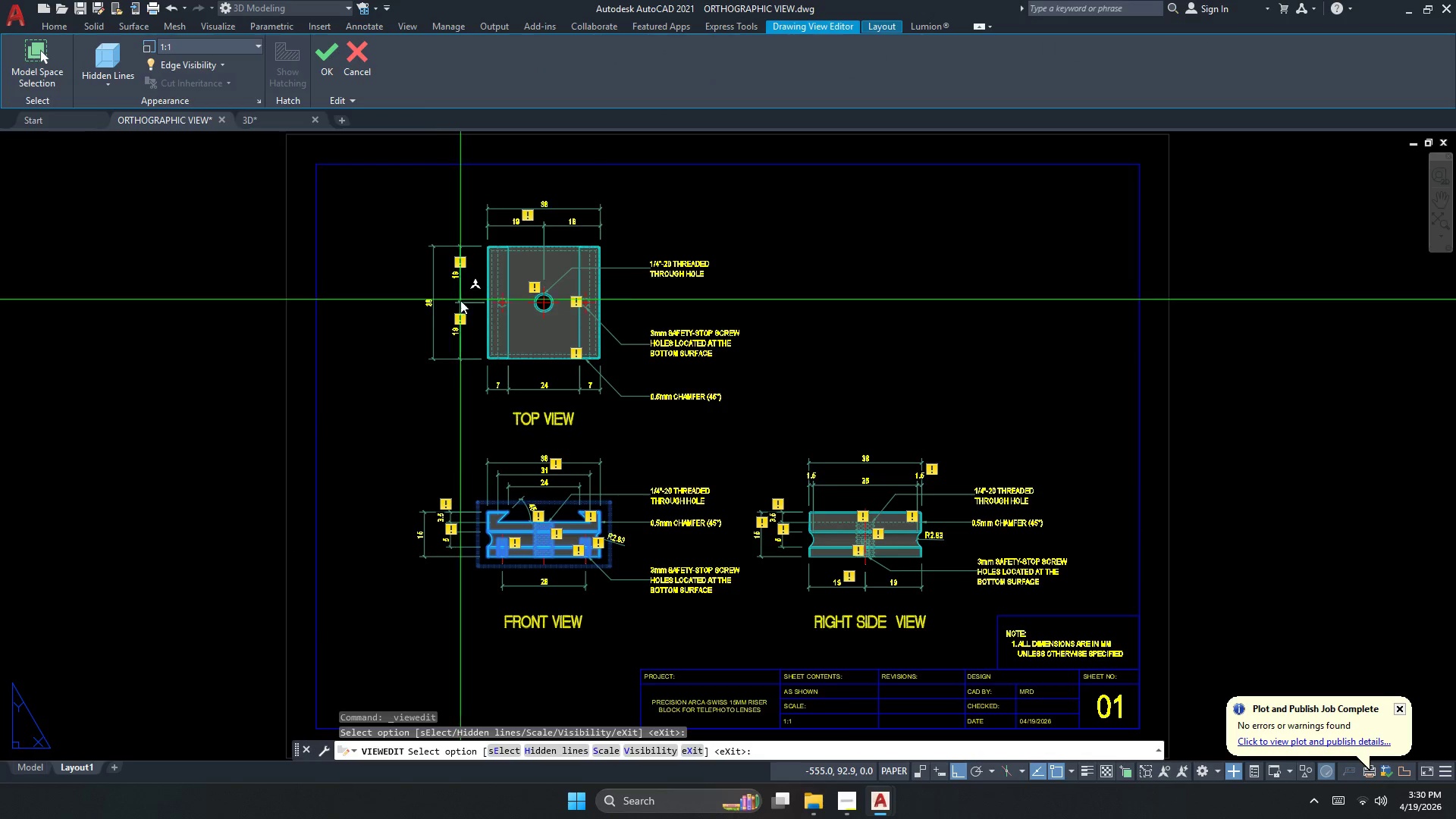 
key(Space)
 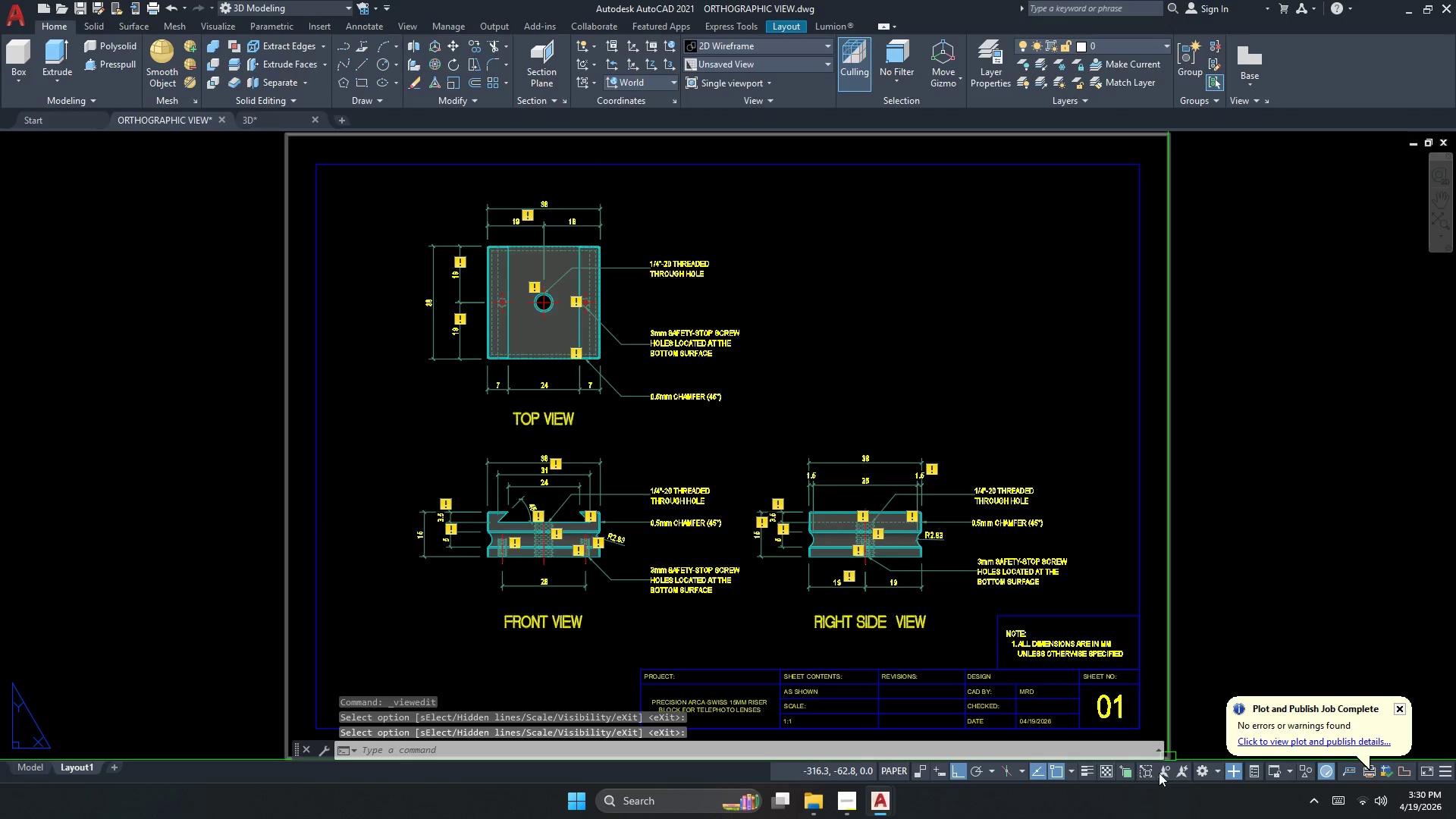 
left_click([1234, 773])
 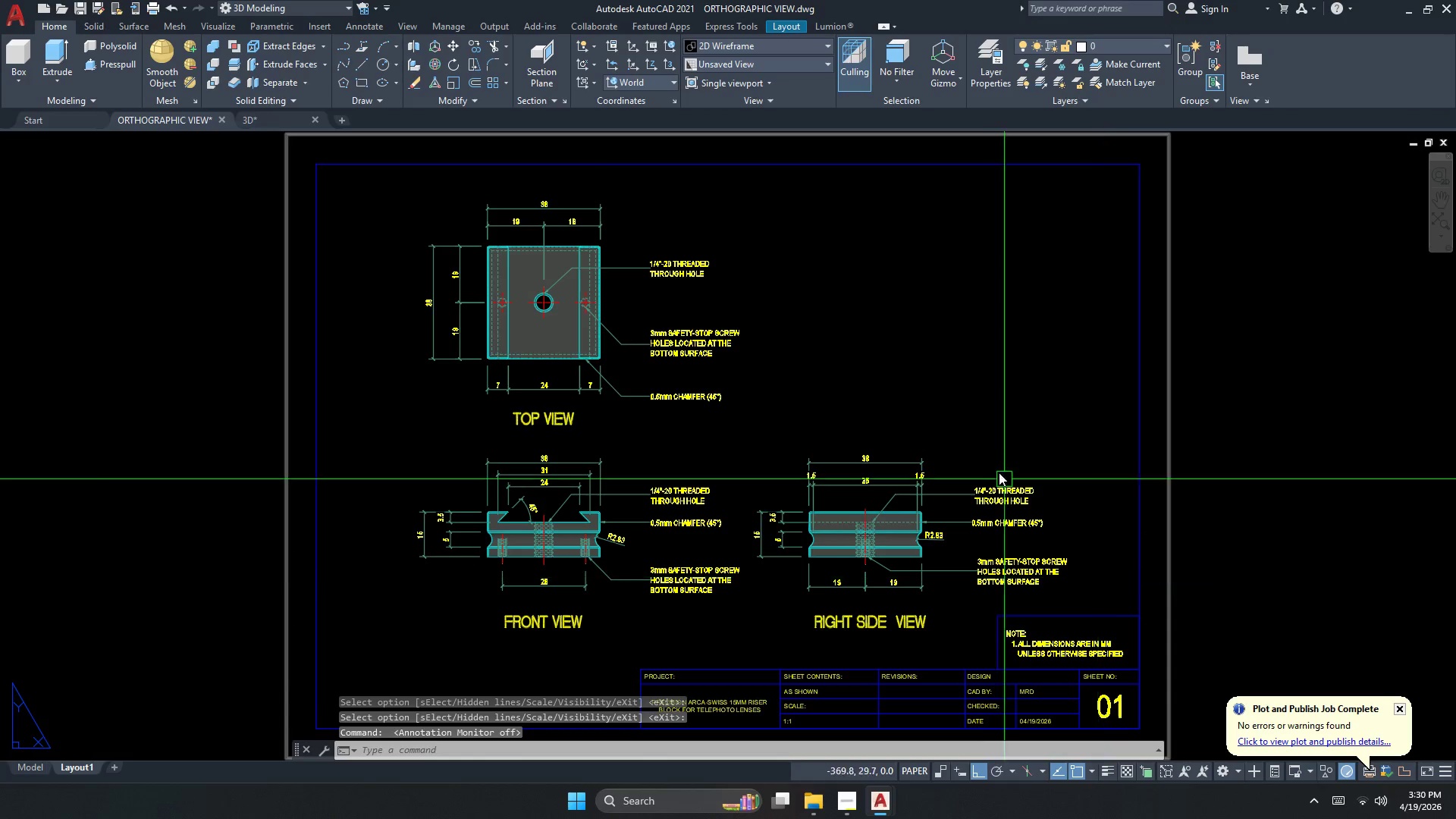 
left_click([993, 461])
 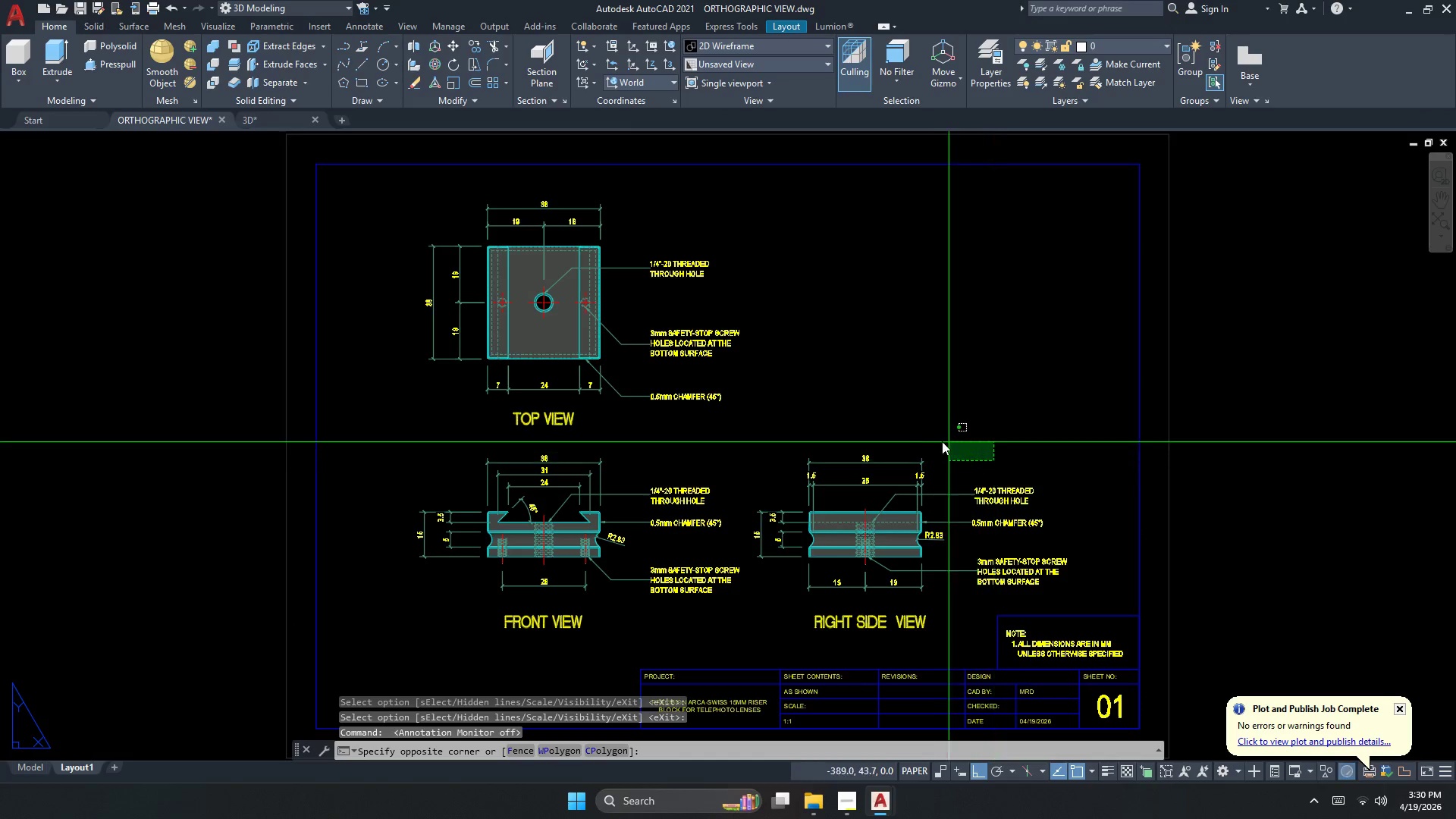 
left_click([939, 420])
 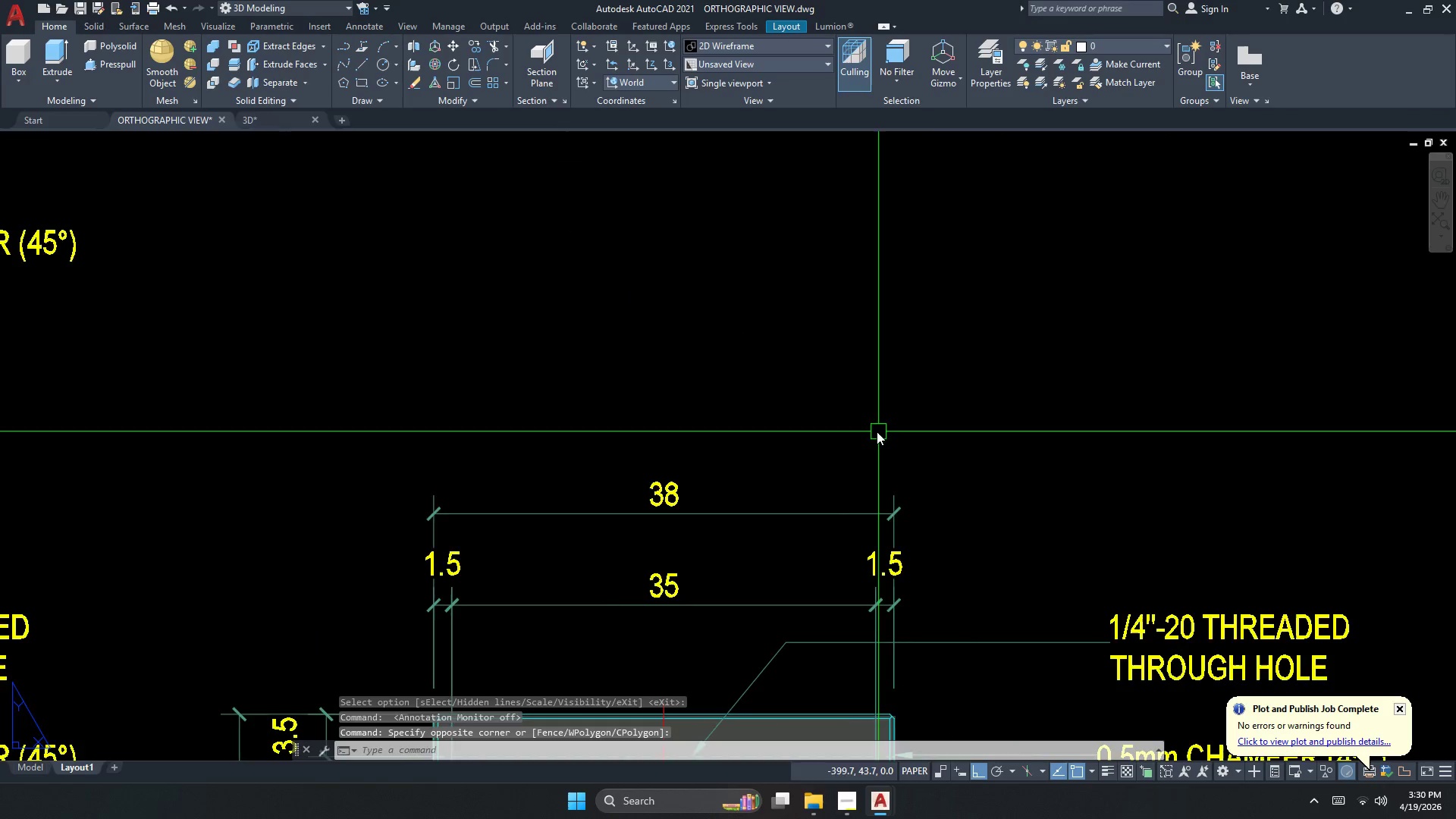 
scroll: coordinate [931, 447], scroll_direction: up, amount: 2.0
 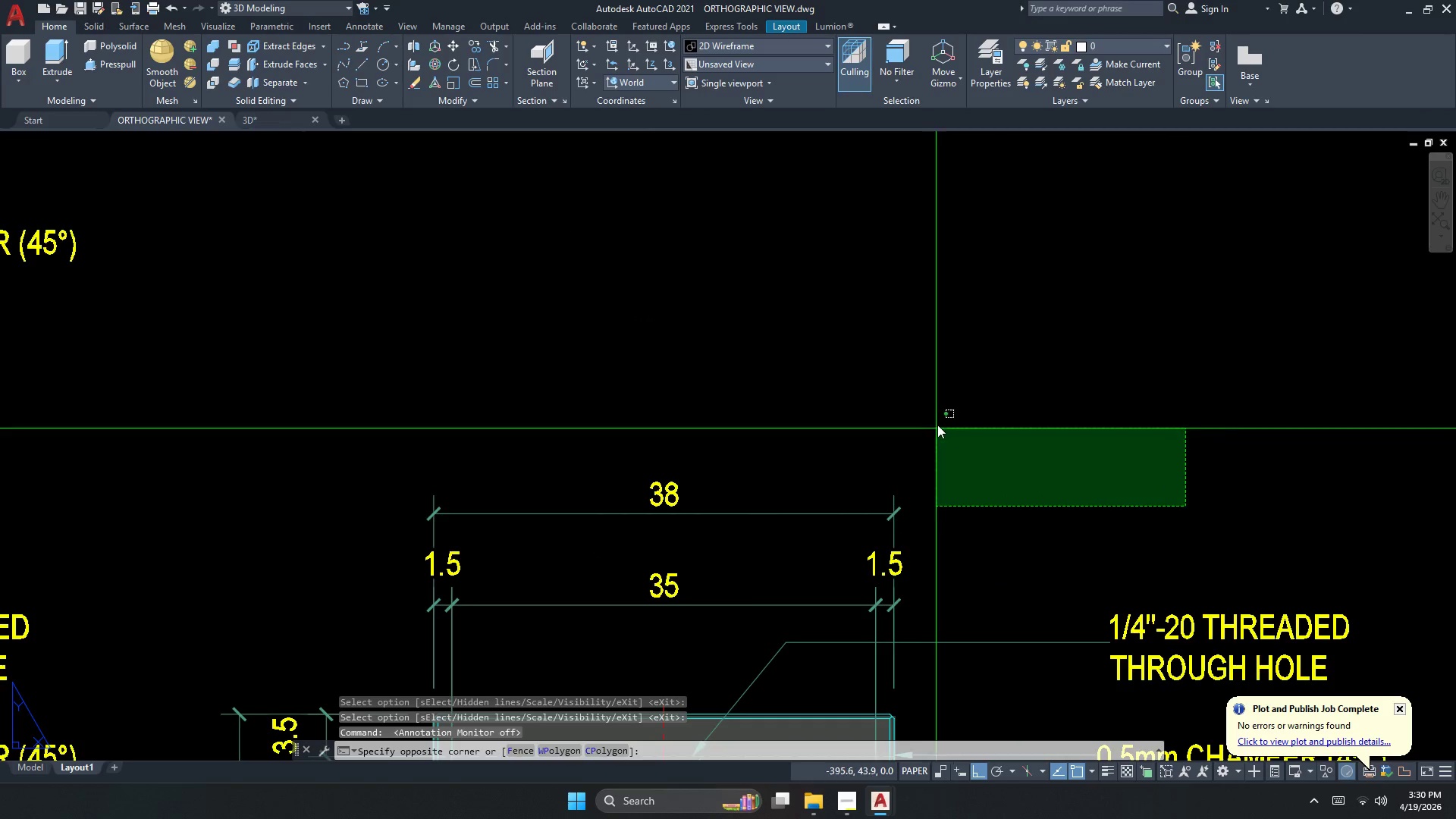 
scroll: coordinate [874, 431], scroll_direction: down, amount: 2.0
 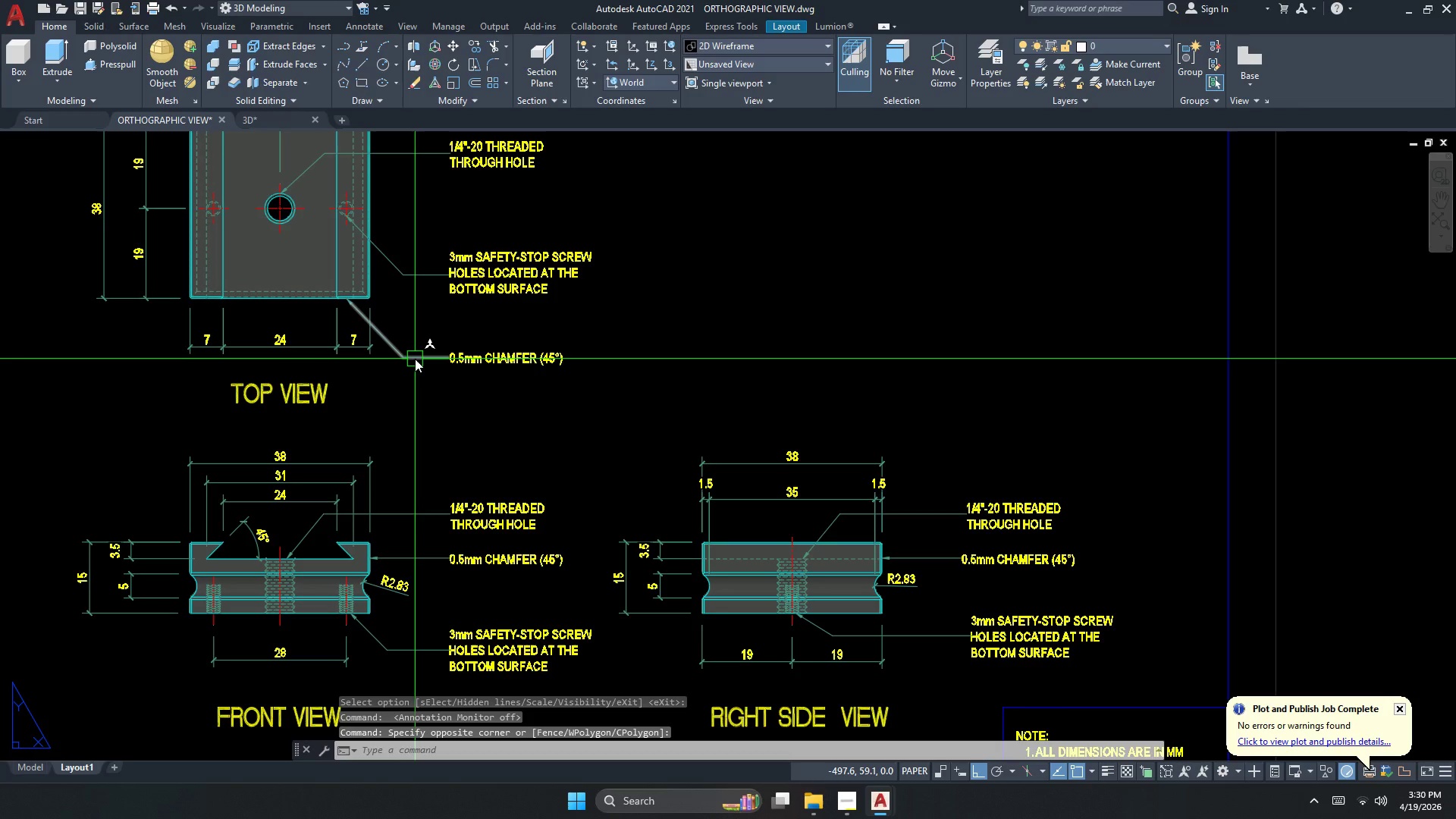 
key(Escape)
 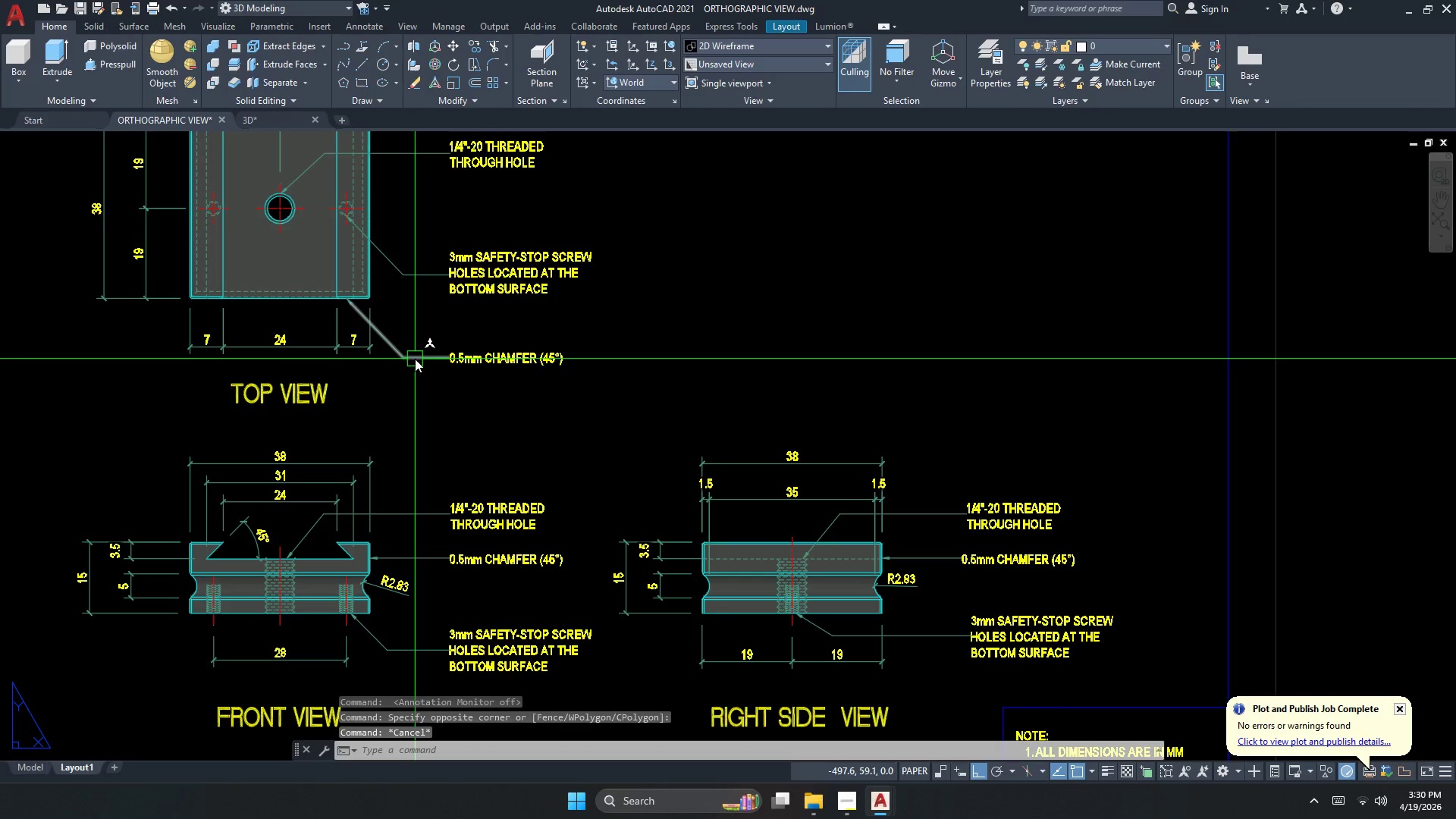 
key(Escape)
 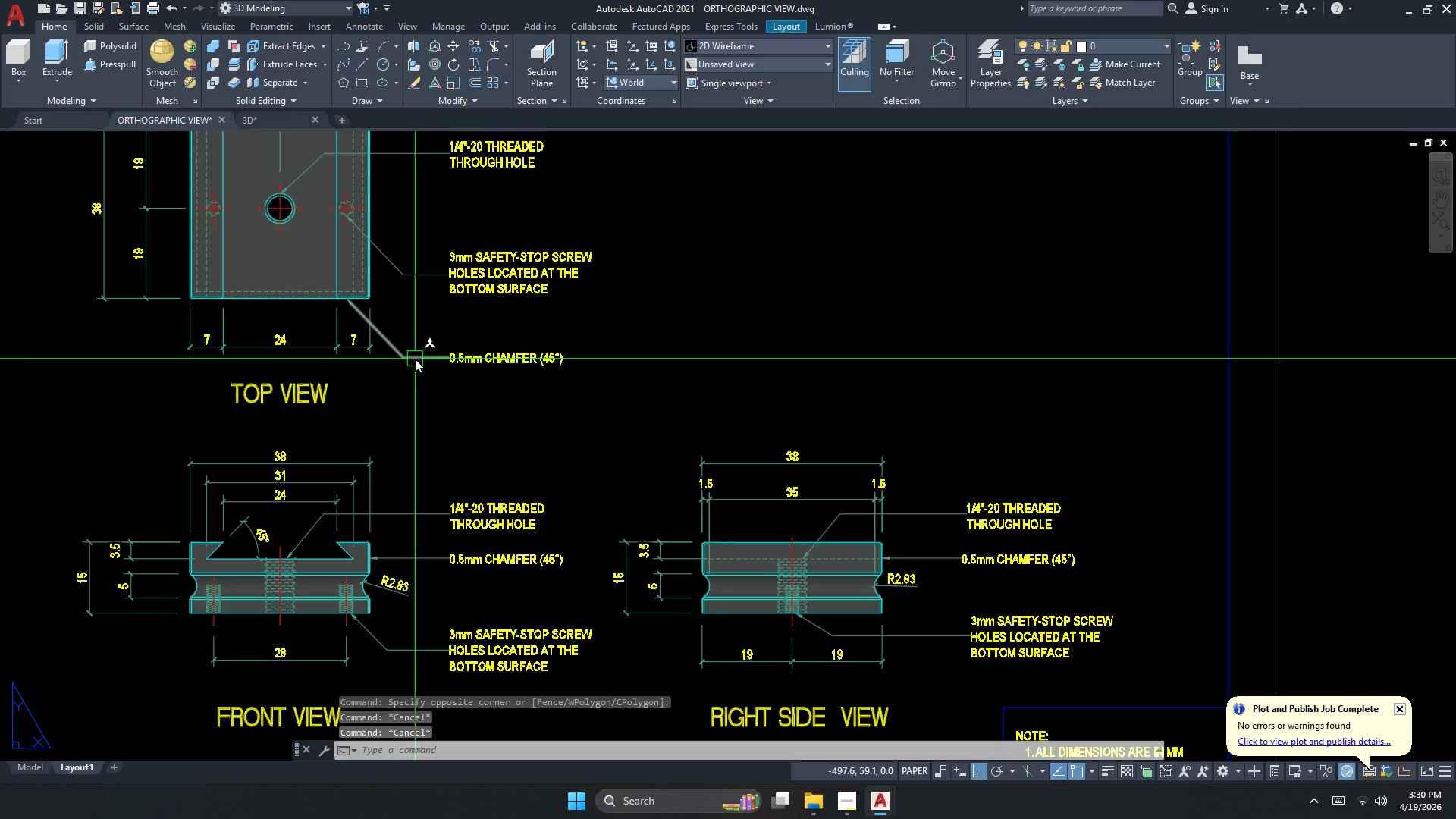 
key(Escape)
 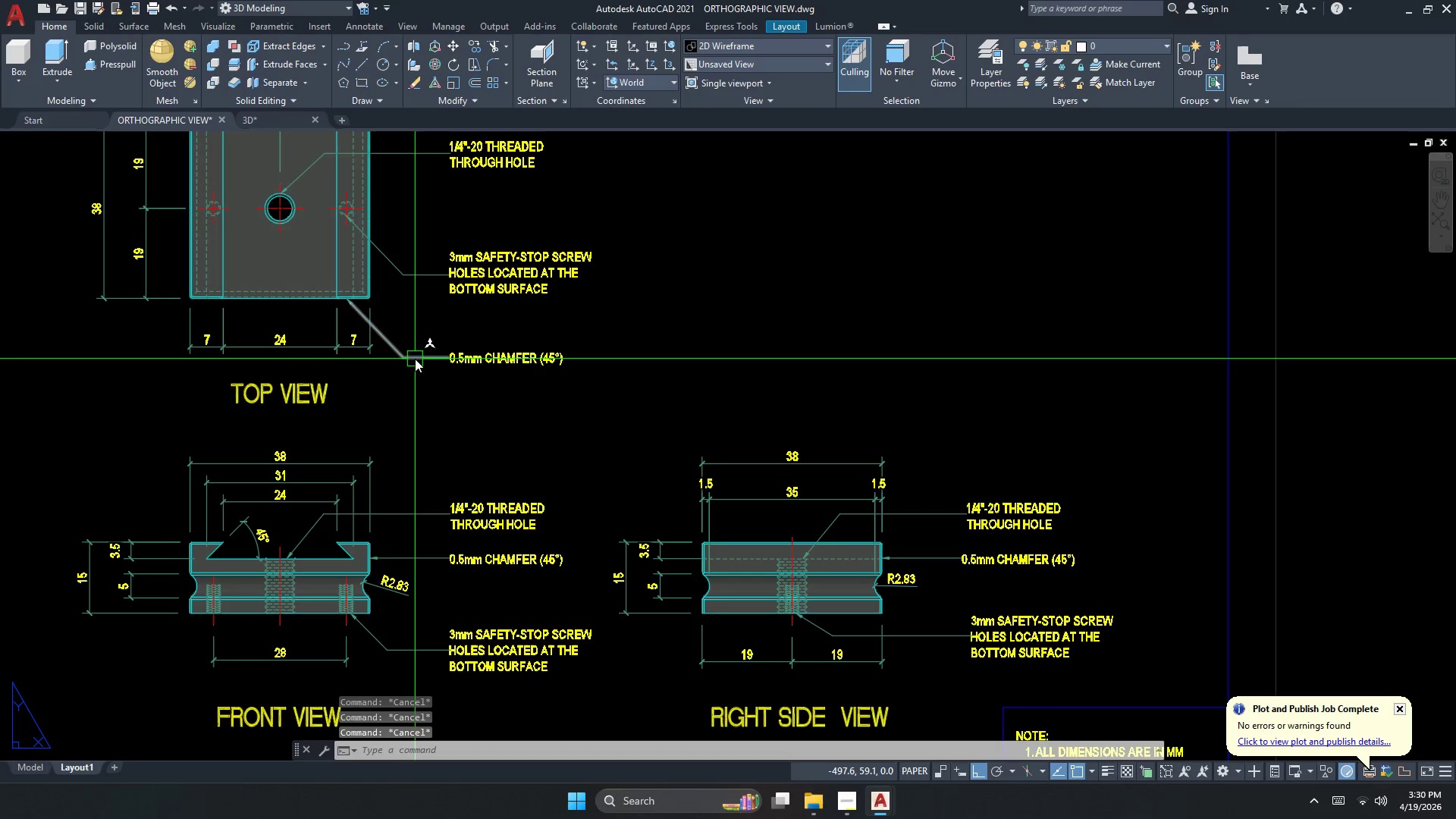 
key(Control+P)
 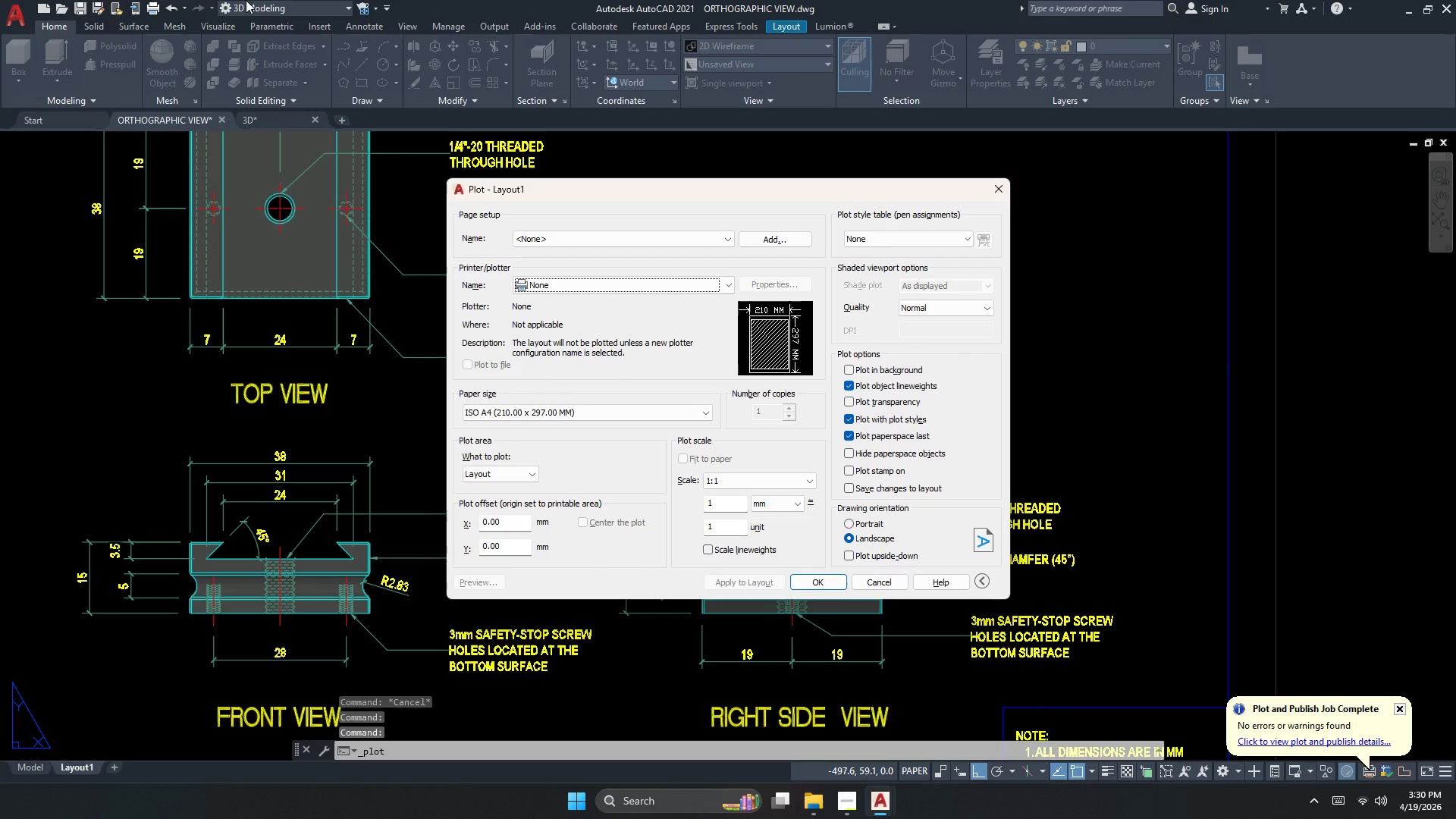 
left_click([587, 246])
 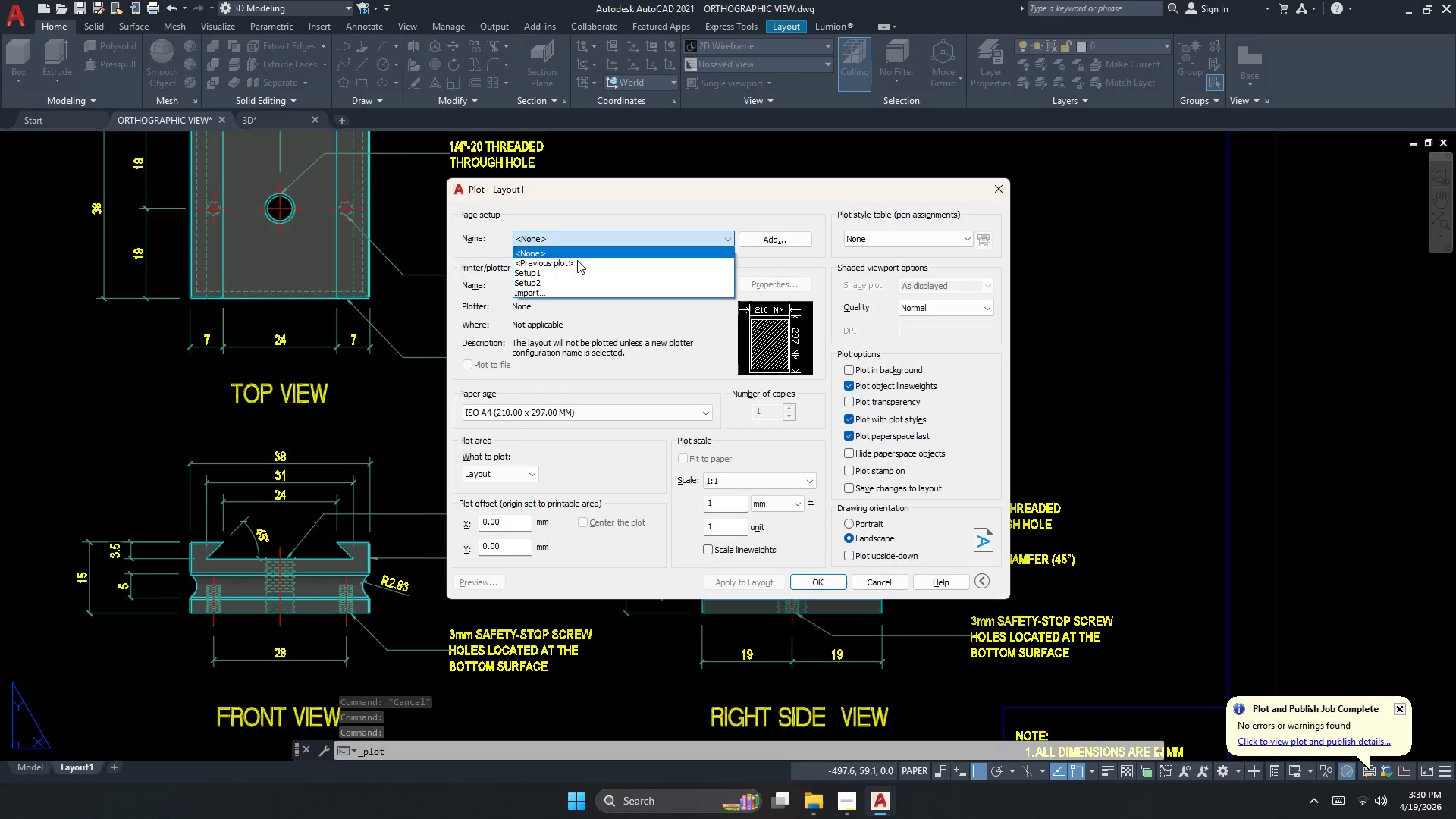 
left_click([577, 261])
 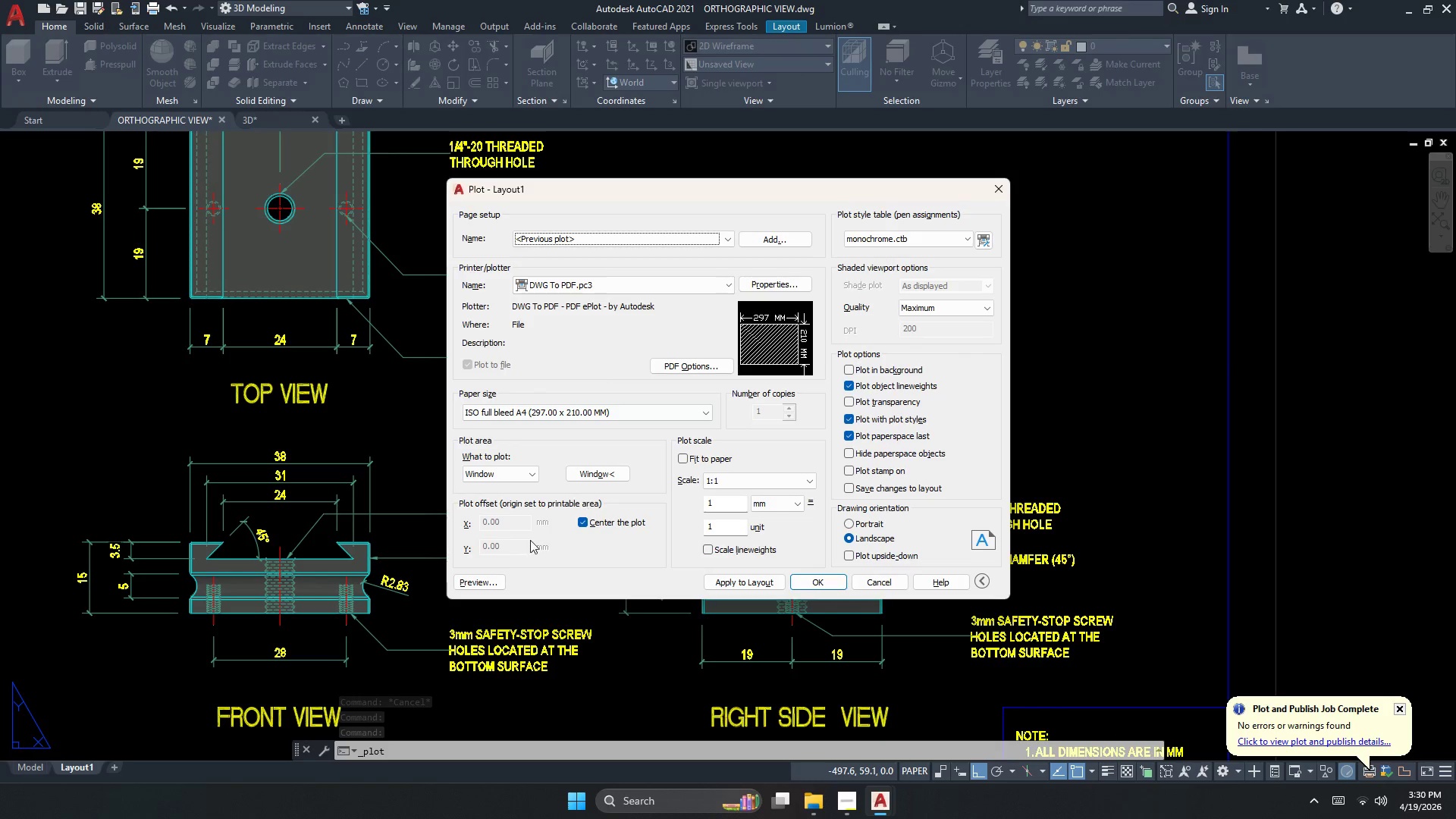 
left_click([485, 576])
 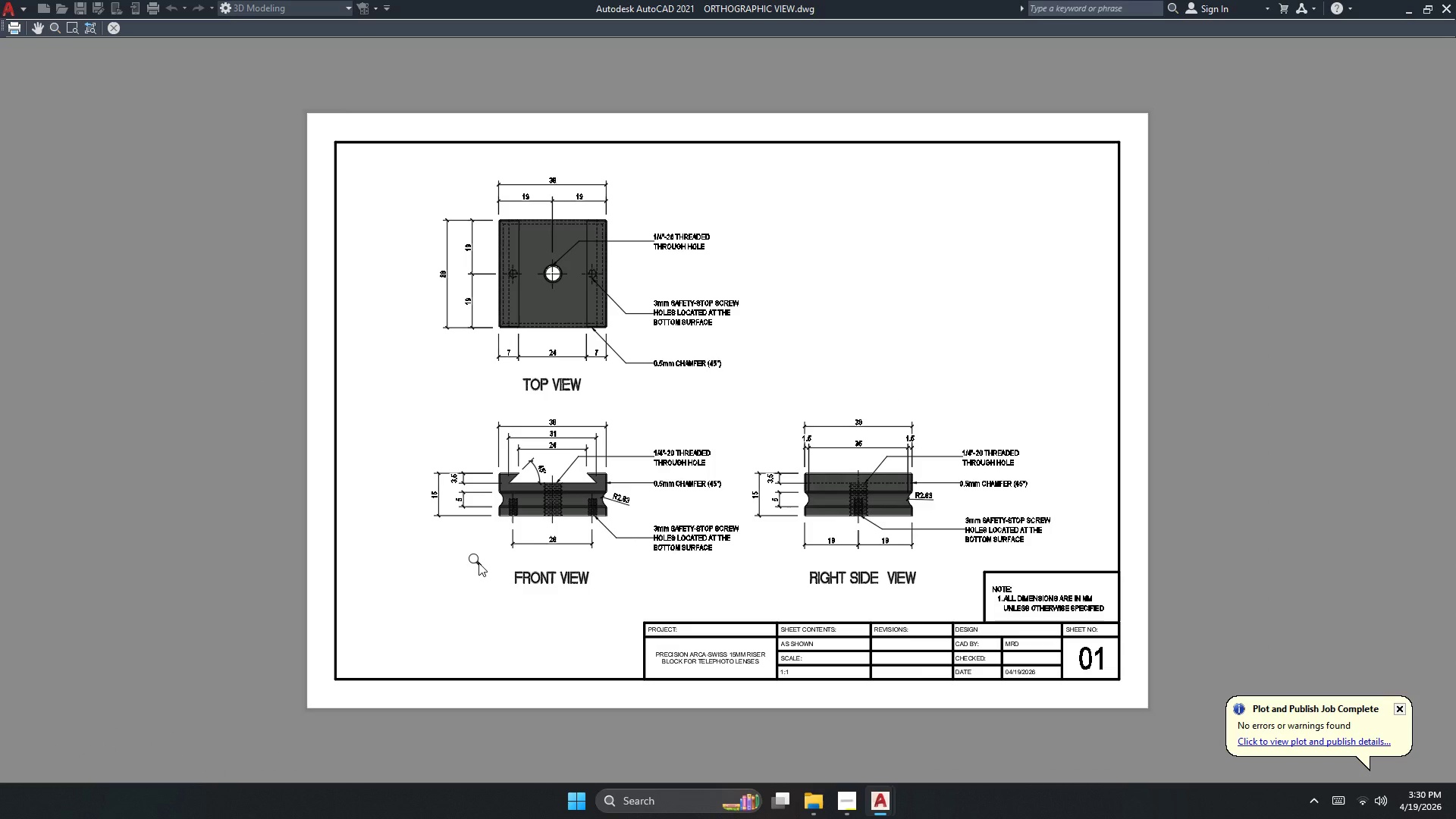 
scroll: coordinate [478, 533], scroll_direction: up, amount: 2.0
 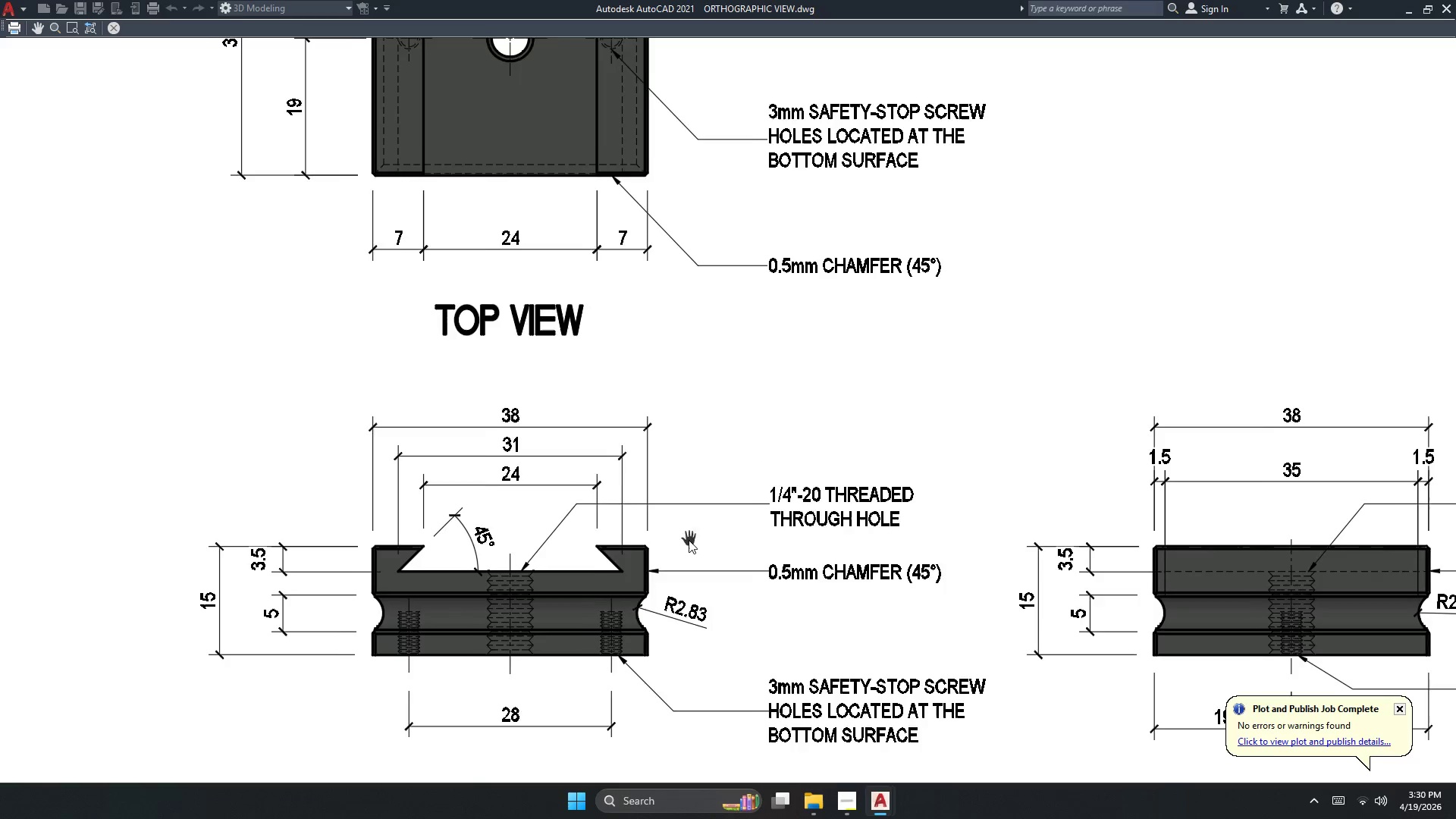 
scroll: coordinate [494, 598], scroll_direction: down, amount: 1.0
 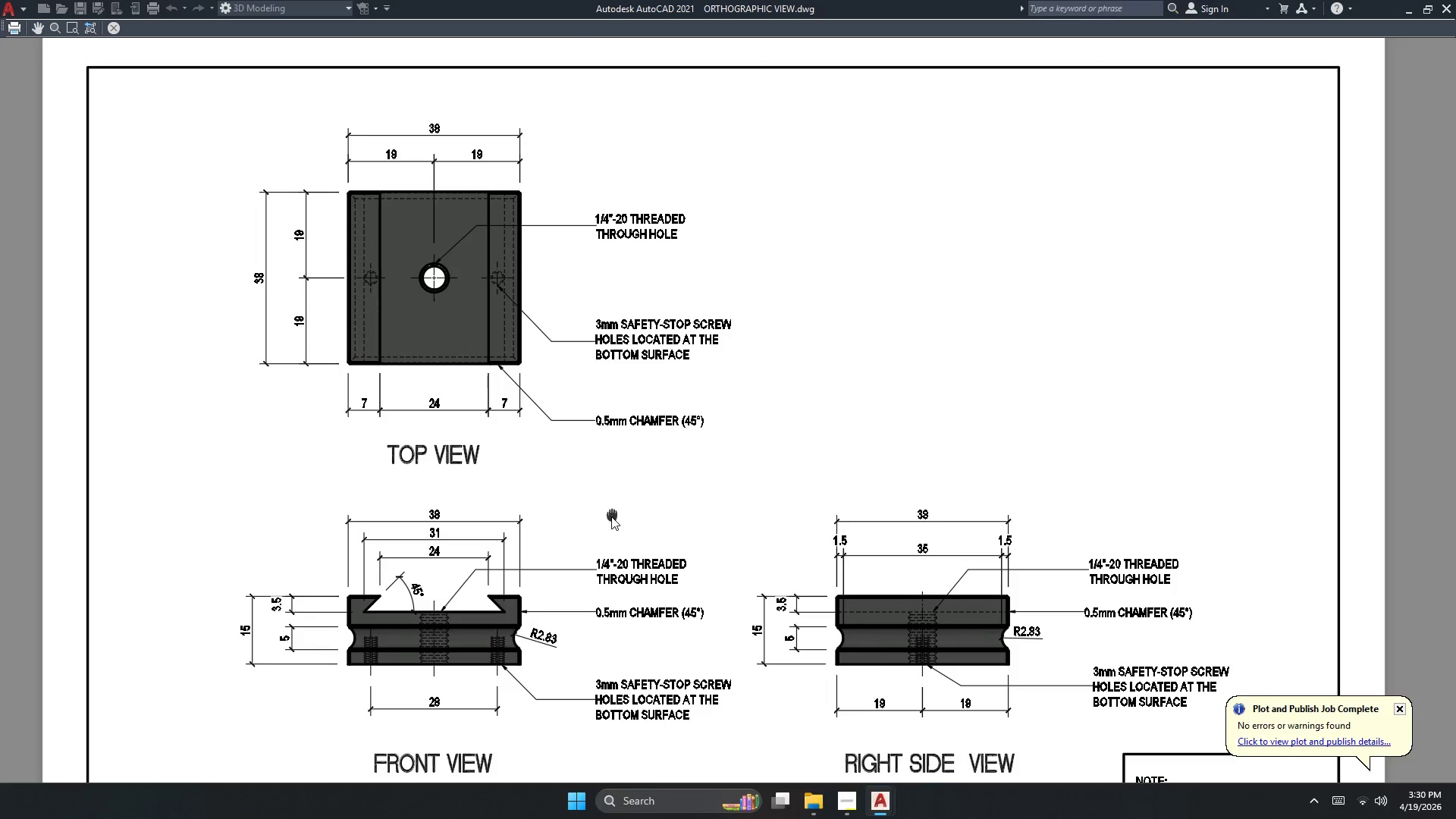 
scroll: coordinate [414, 201], scroll_direction: up, amount: 3.0
 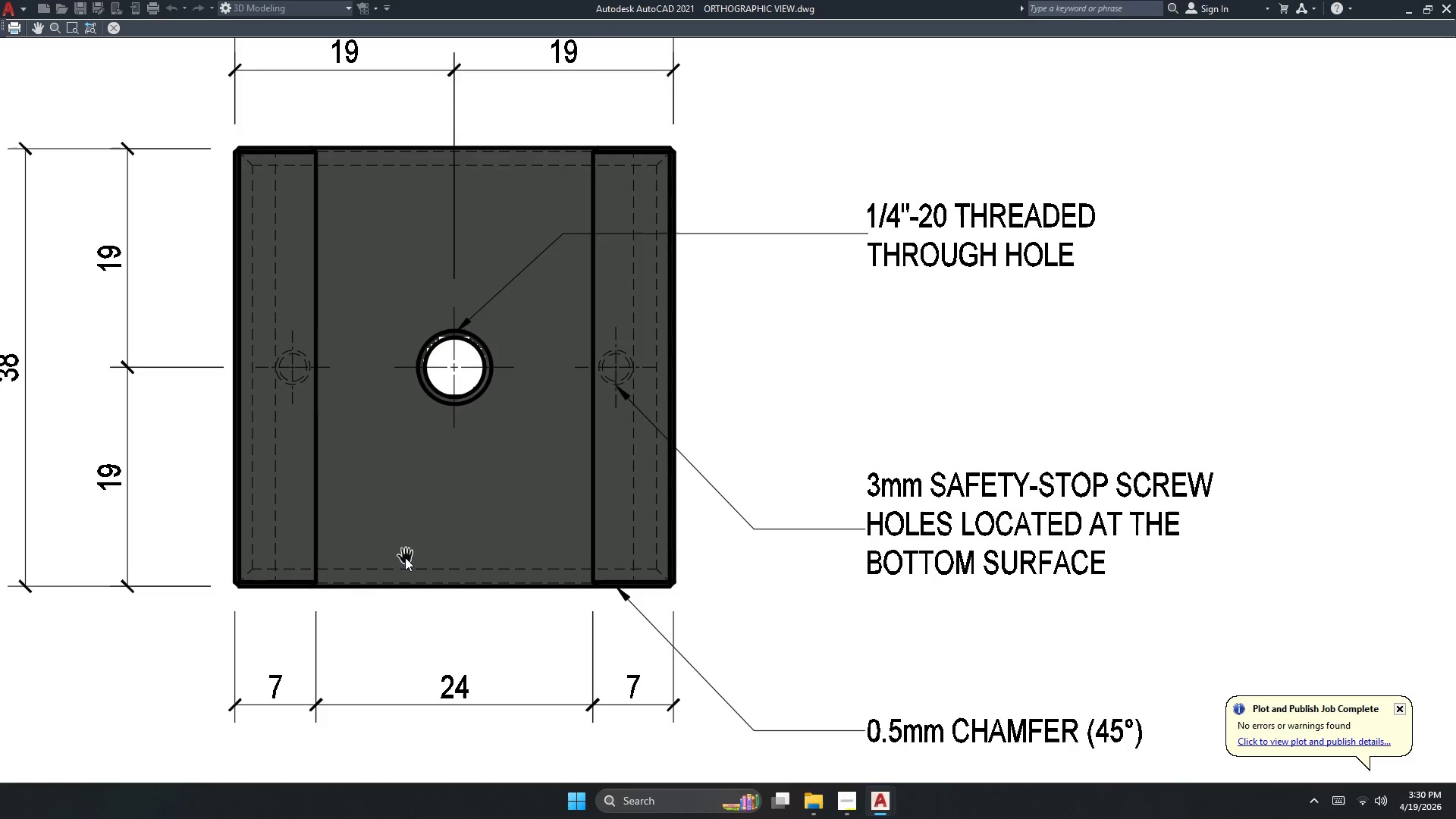 
scroll: coordinate [673, 477], scroll_direction: down, amount: 3.0
 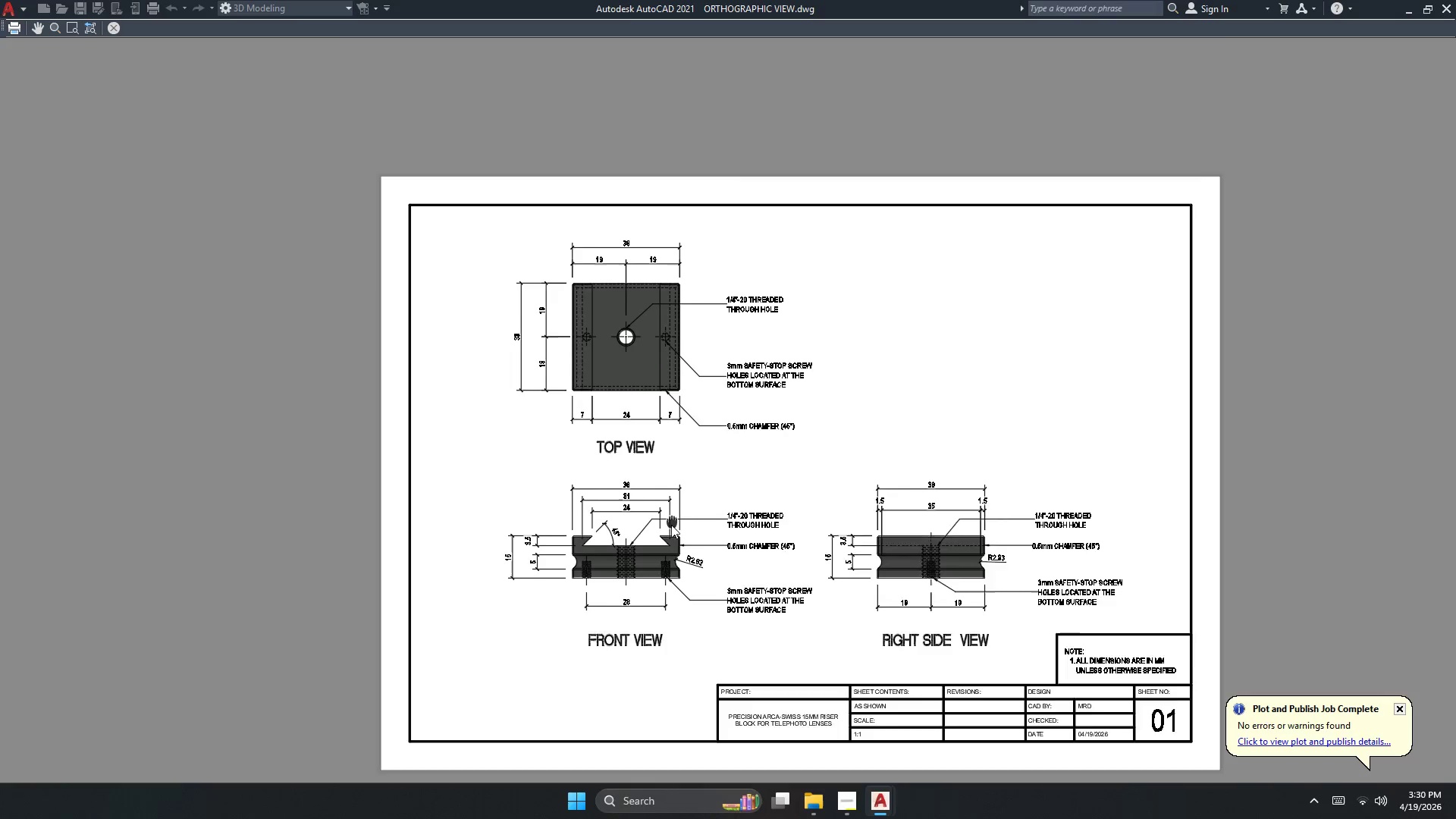 
scroll: coordinate [645, 545], scroll_direction: up, amount: 3.0
 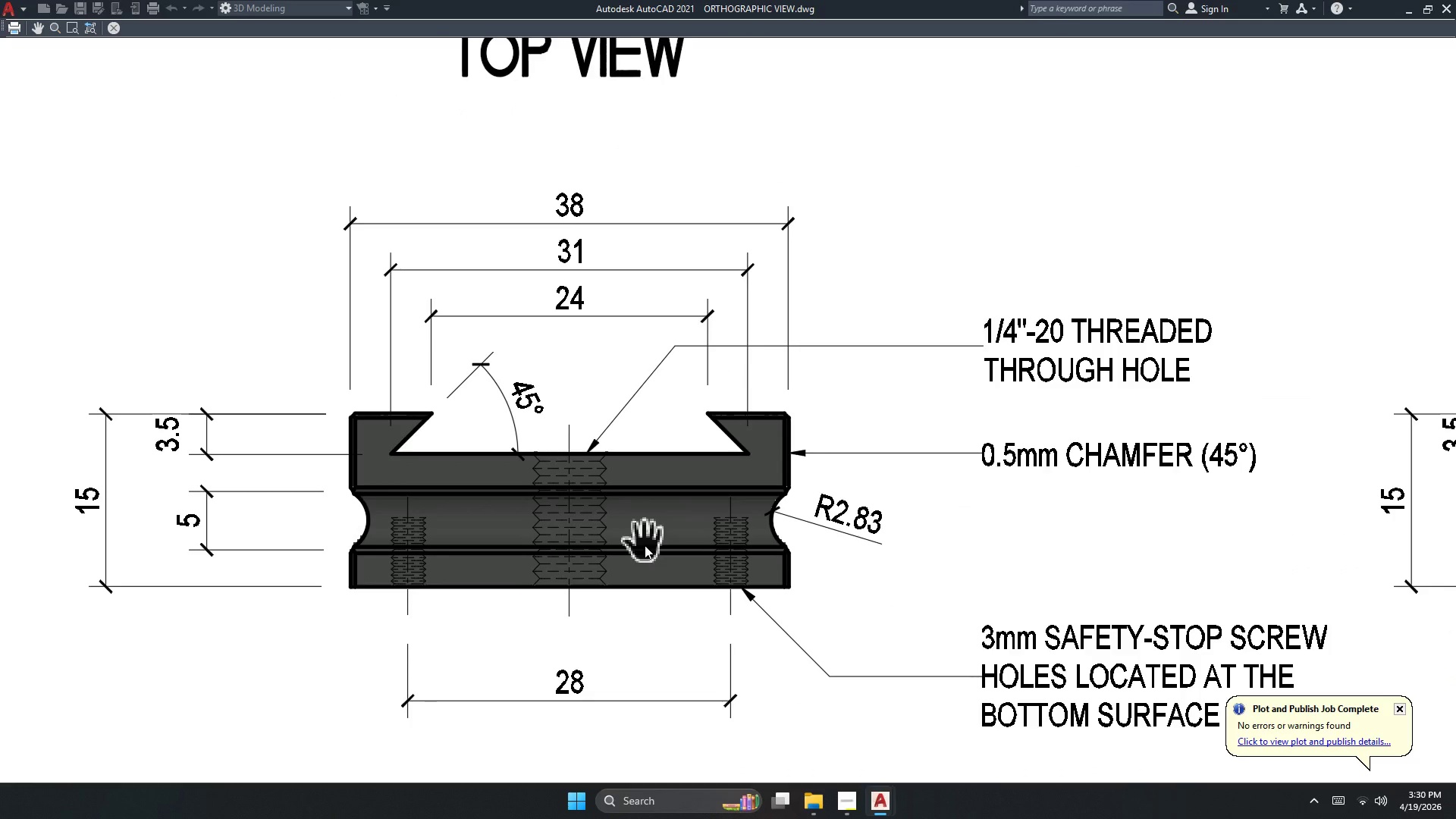 
right_click([720, 391])
 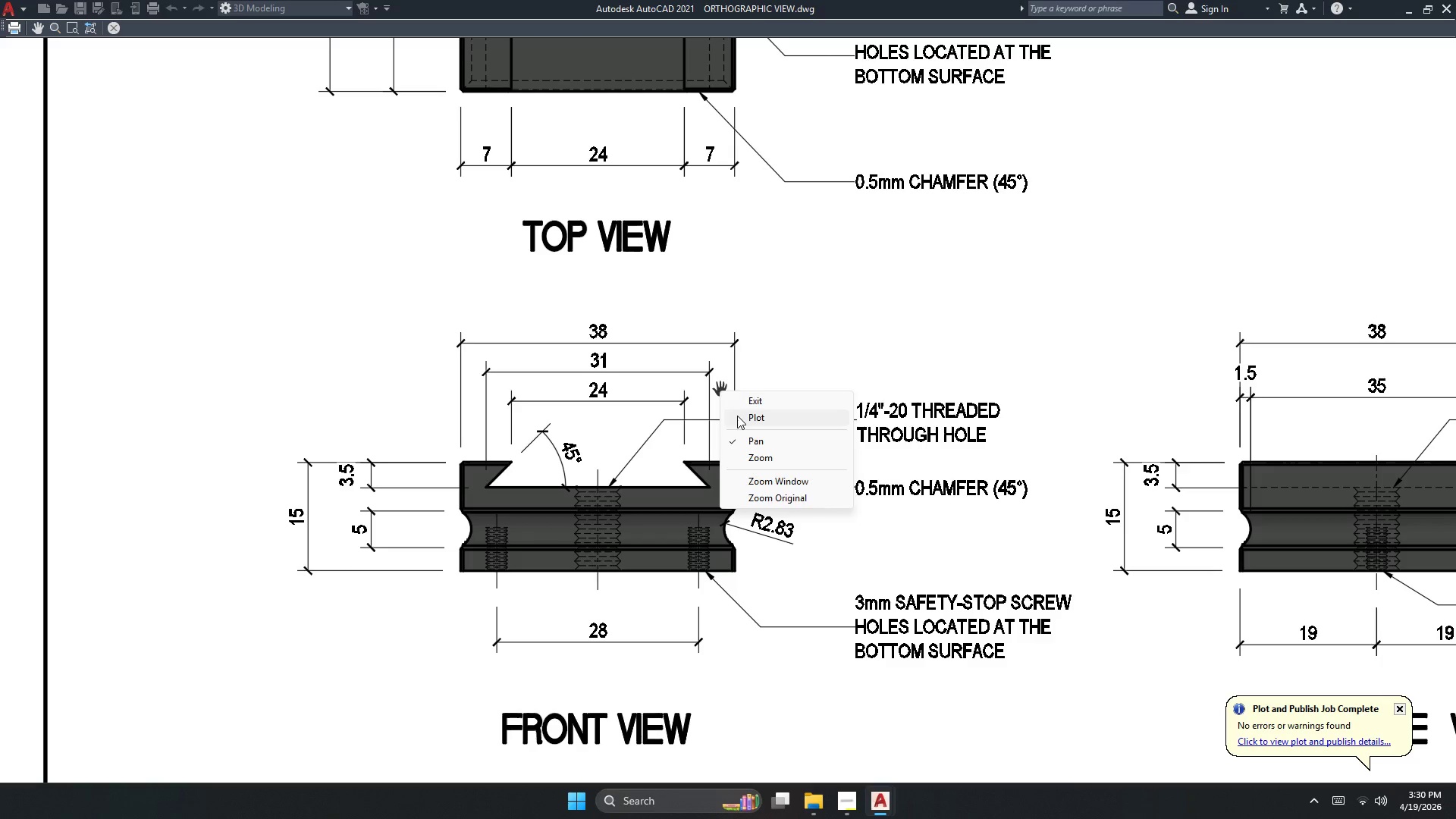 
left_click([737, 416])
 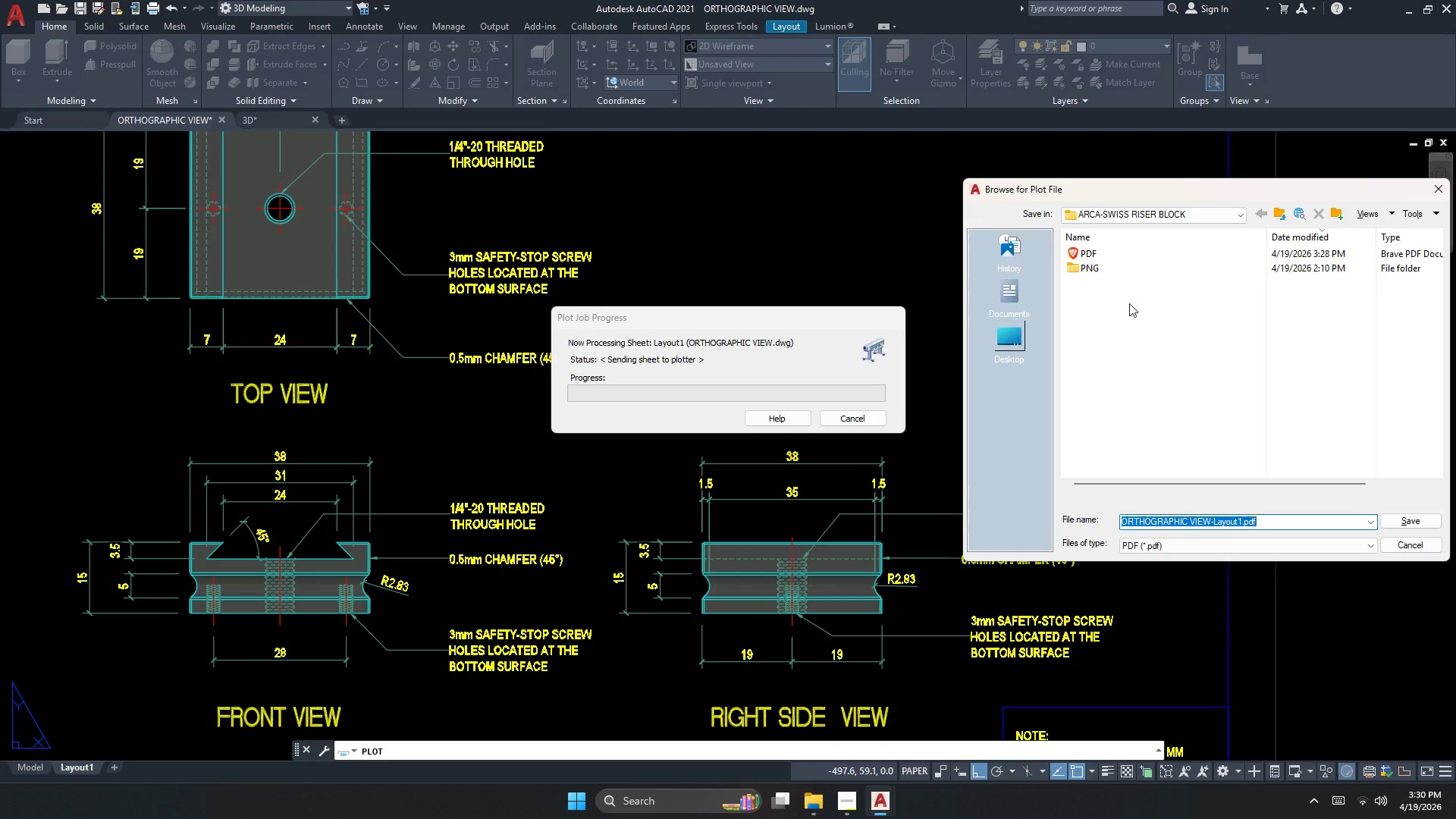 
scroll: coordinate [645, 545], scroll_direction: down, amount: 1.0
 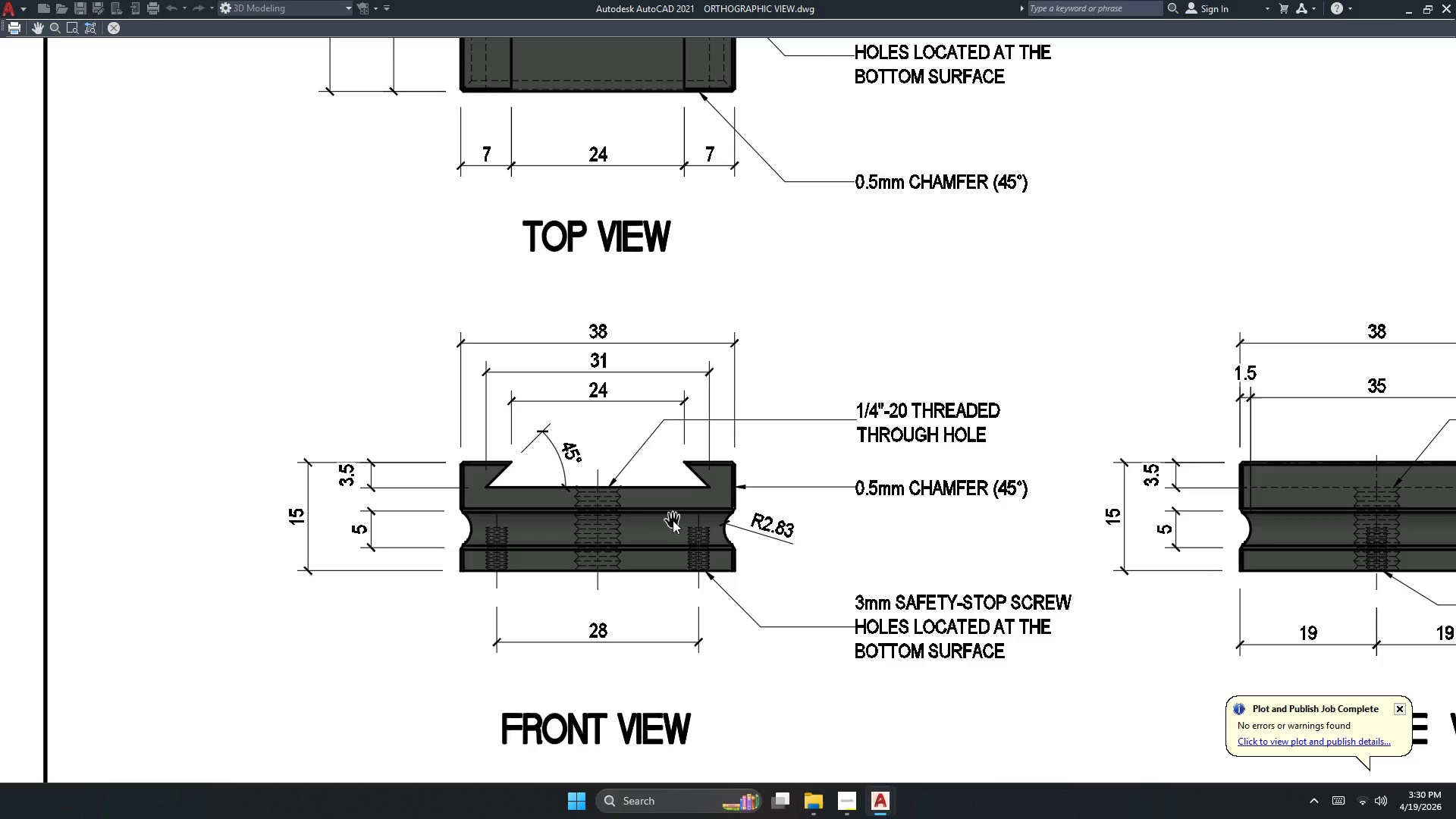 
left_click([1108, 254])
 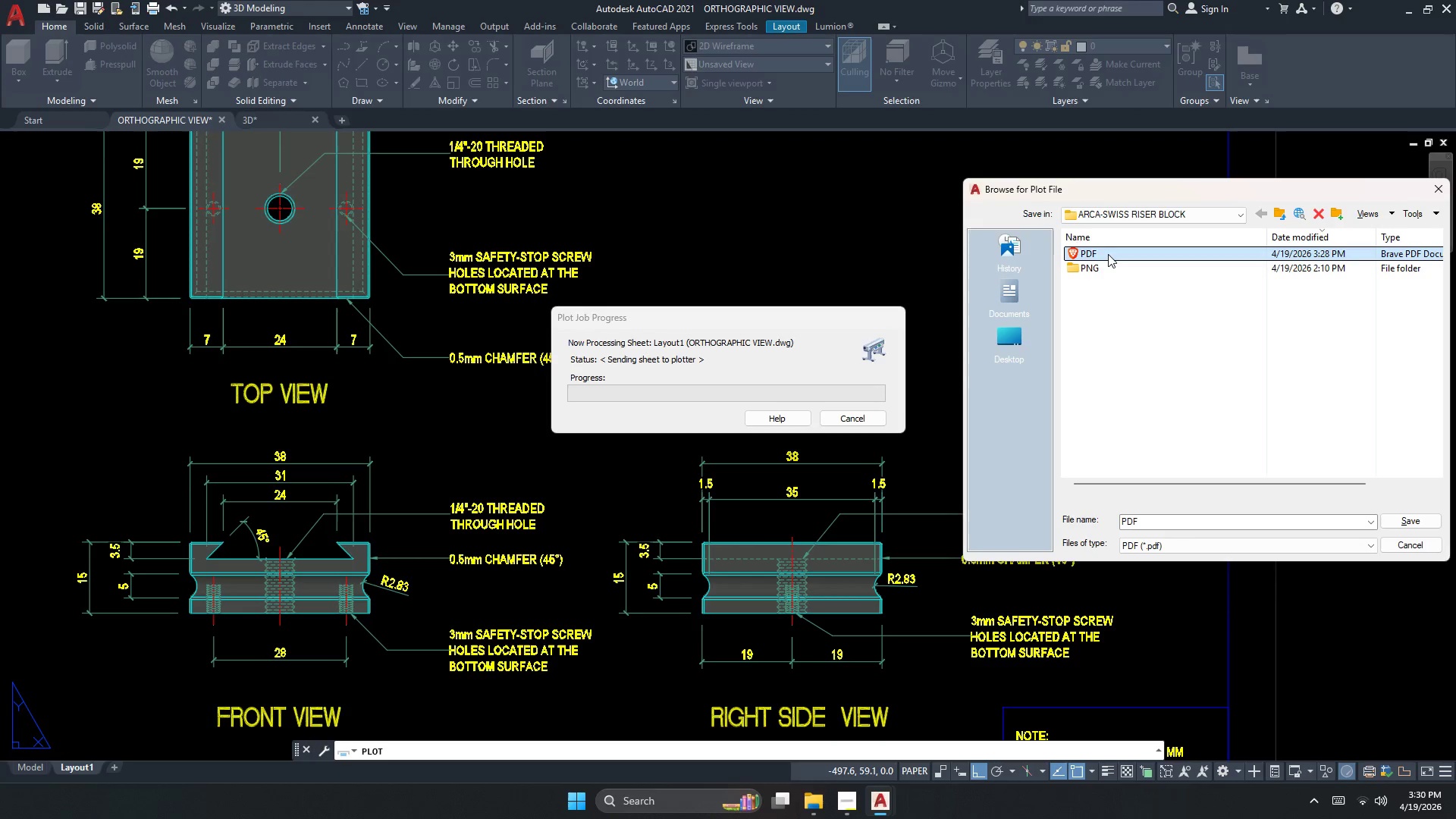 
key(Delete)
 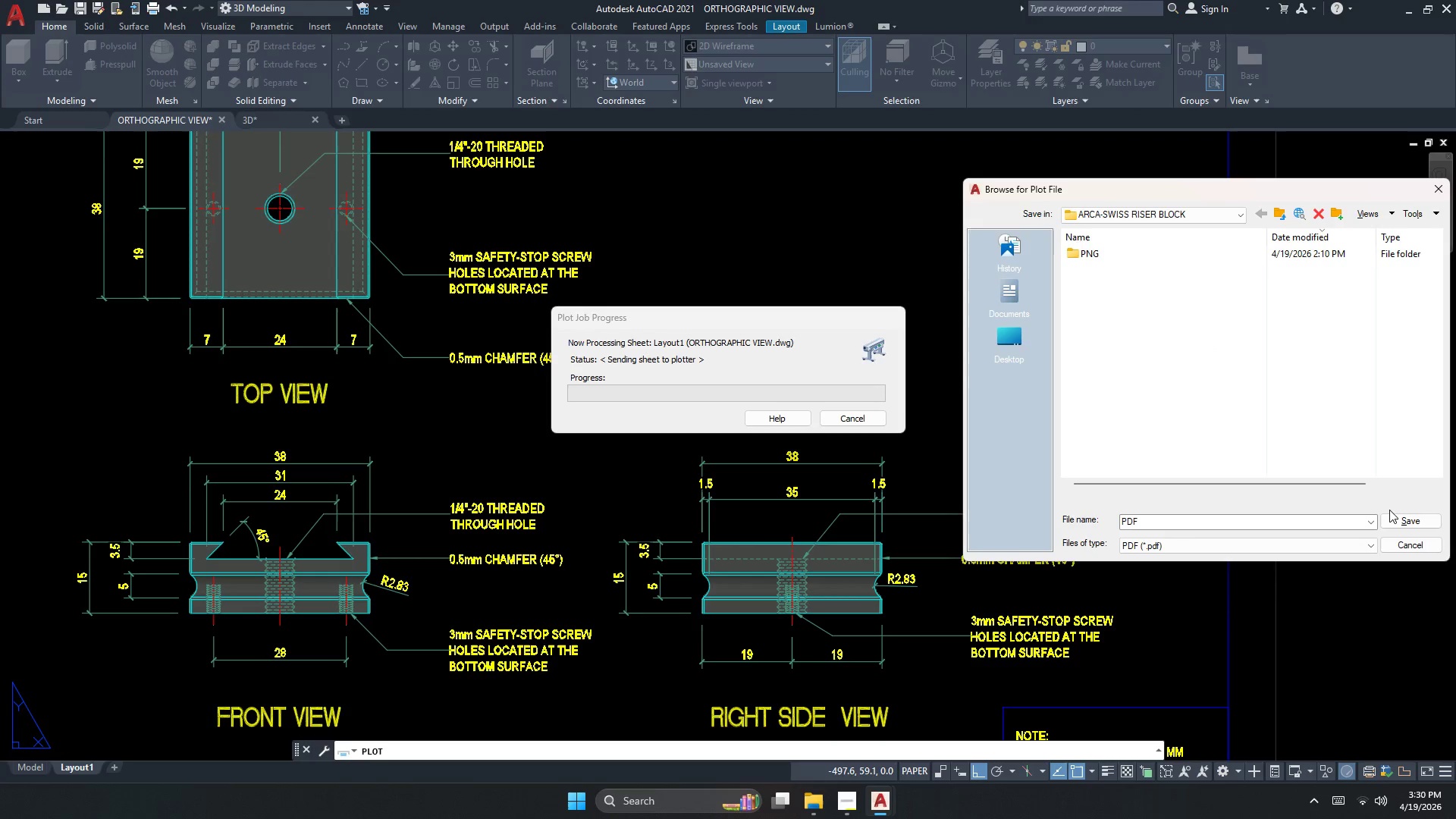 
double_click([1389, 518])
 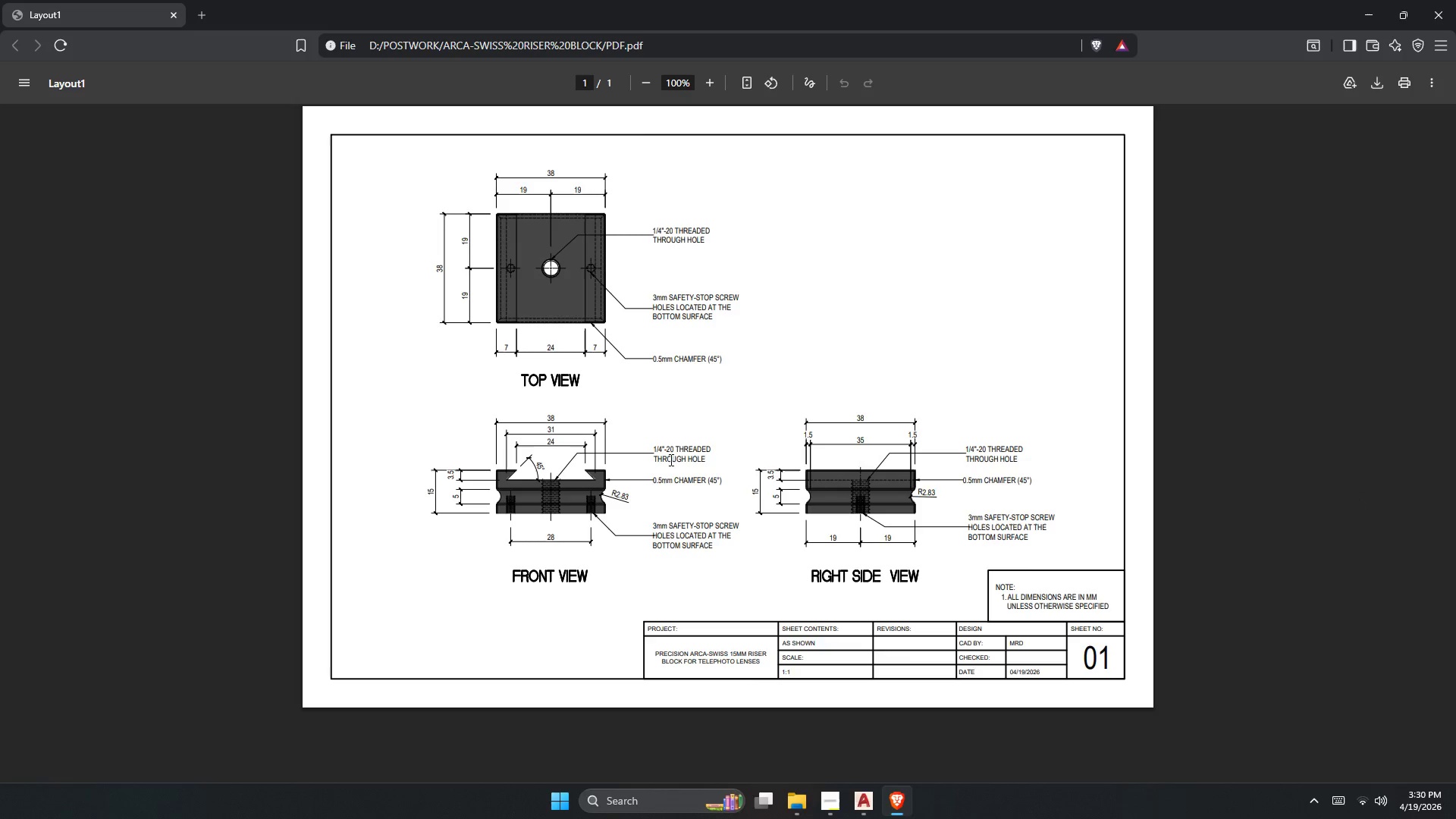 
double_click([709, 79])
 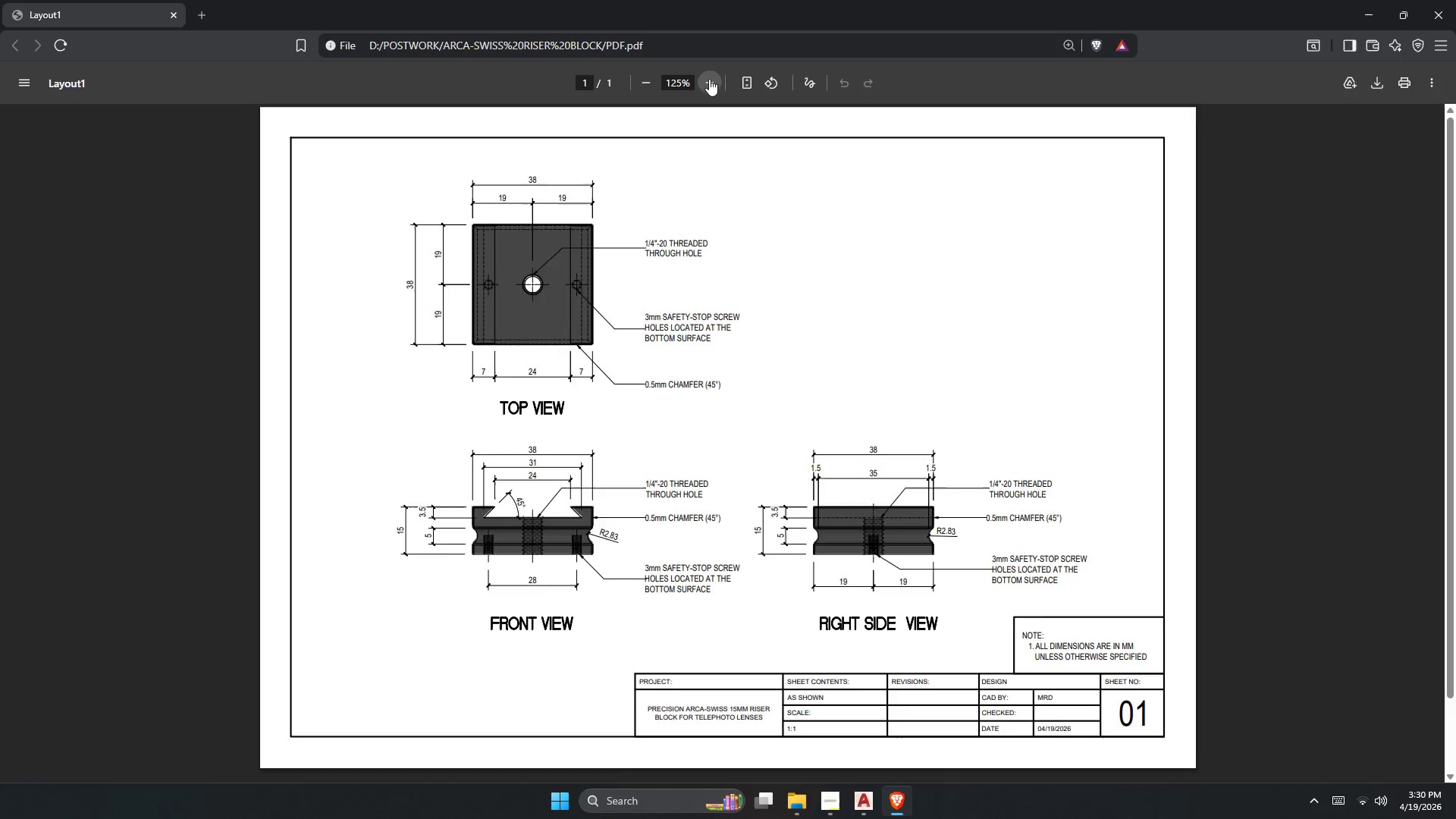 
triple_click([709, 79])
 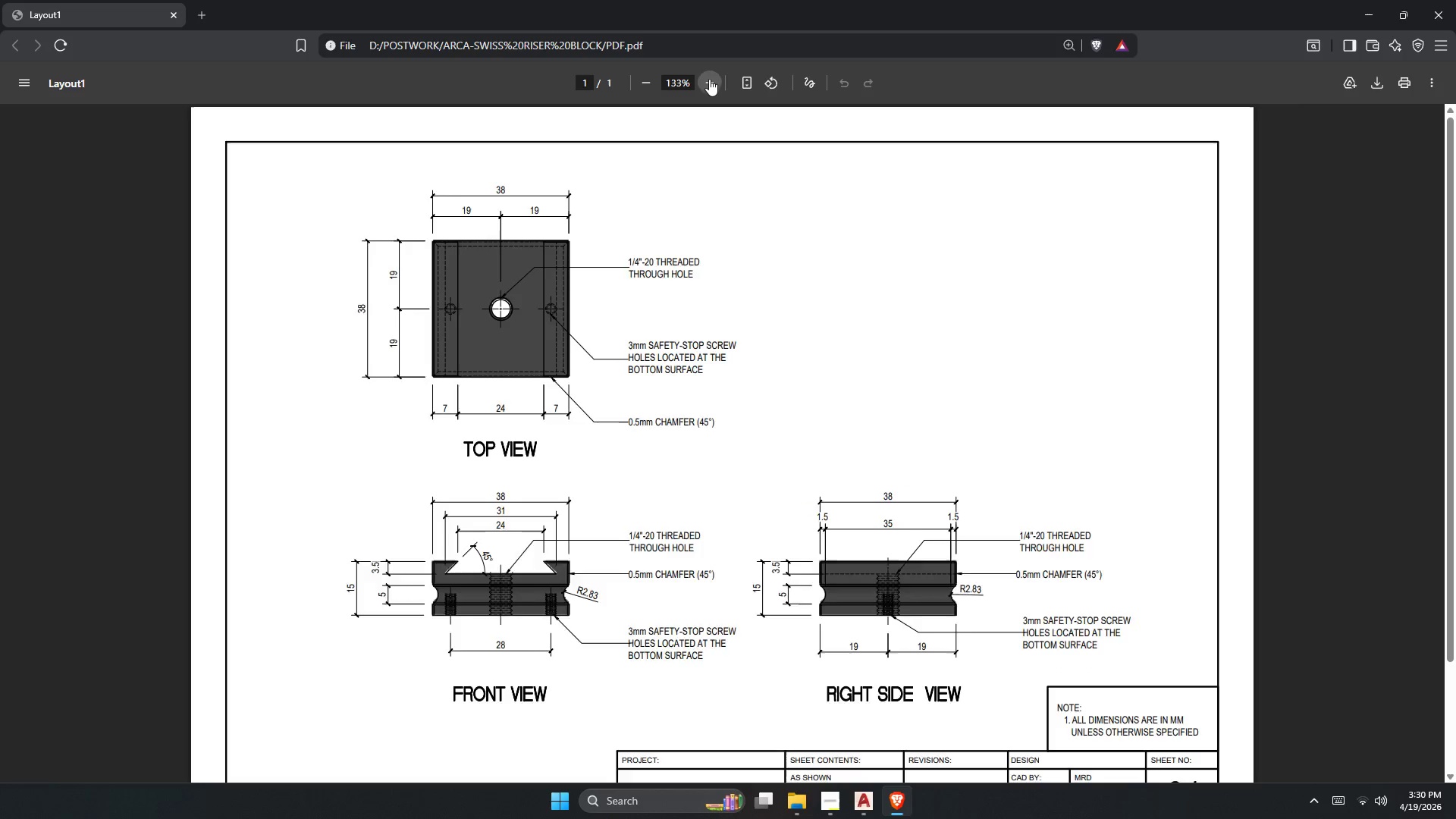 
triple_click([709, 79])
 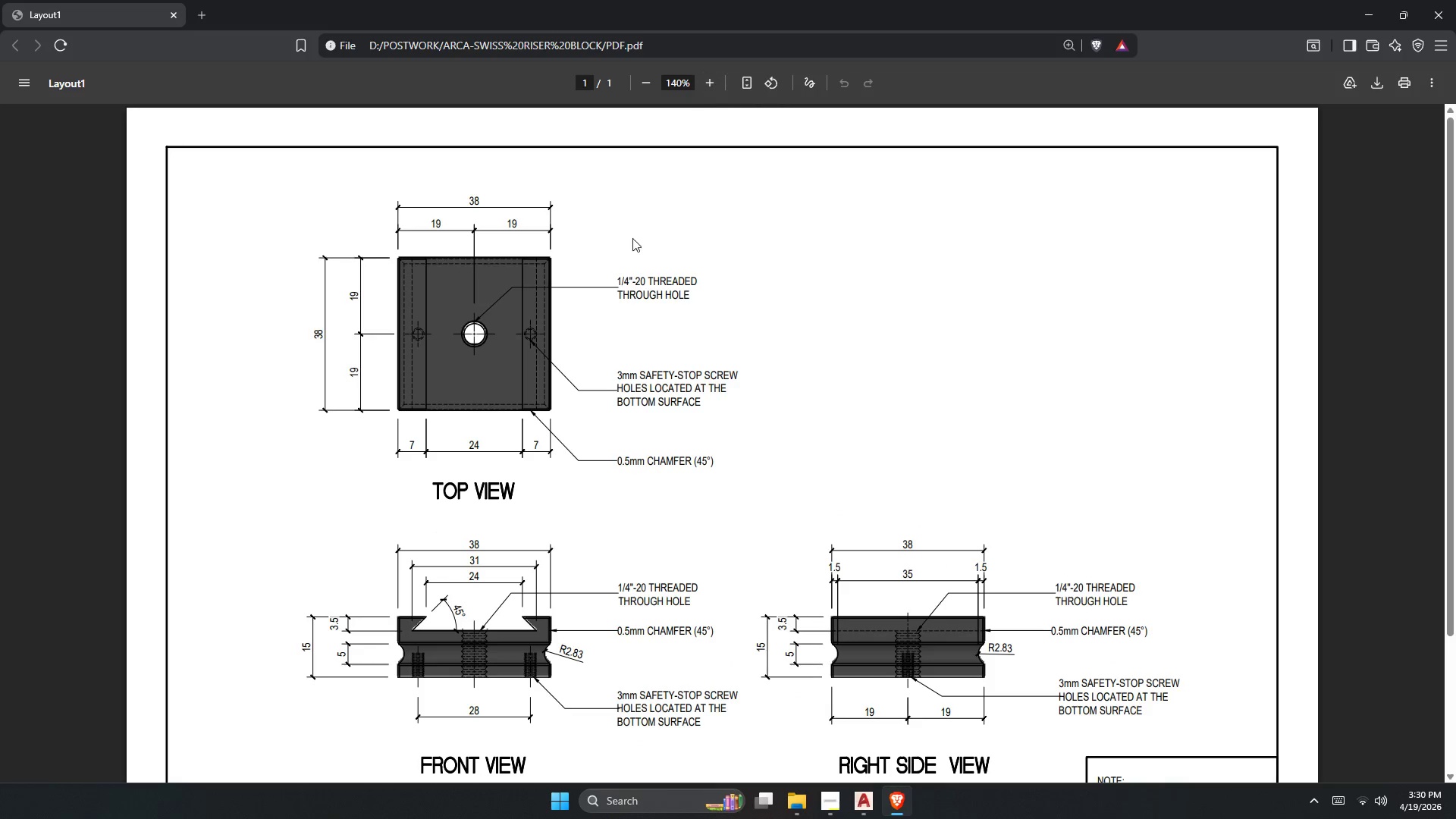 
scroll: coordinate [615, 312], scroll_direction: down, amount: 7.0
 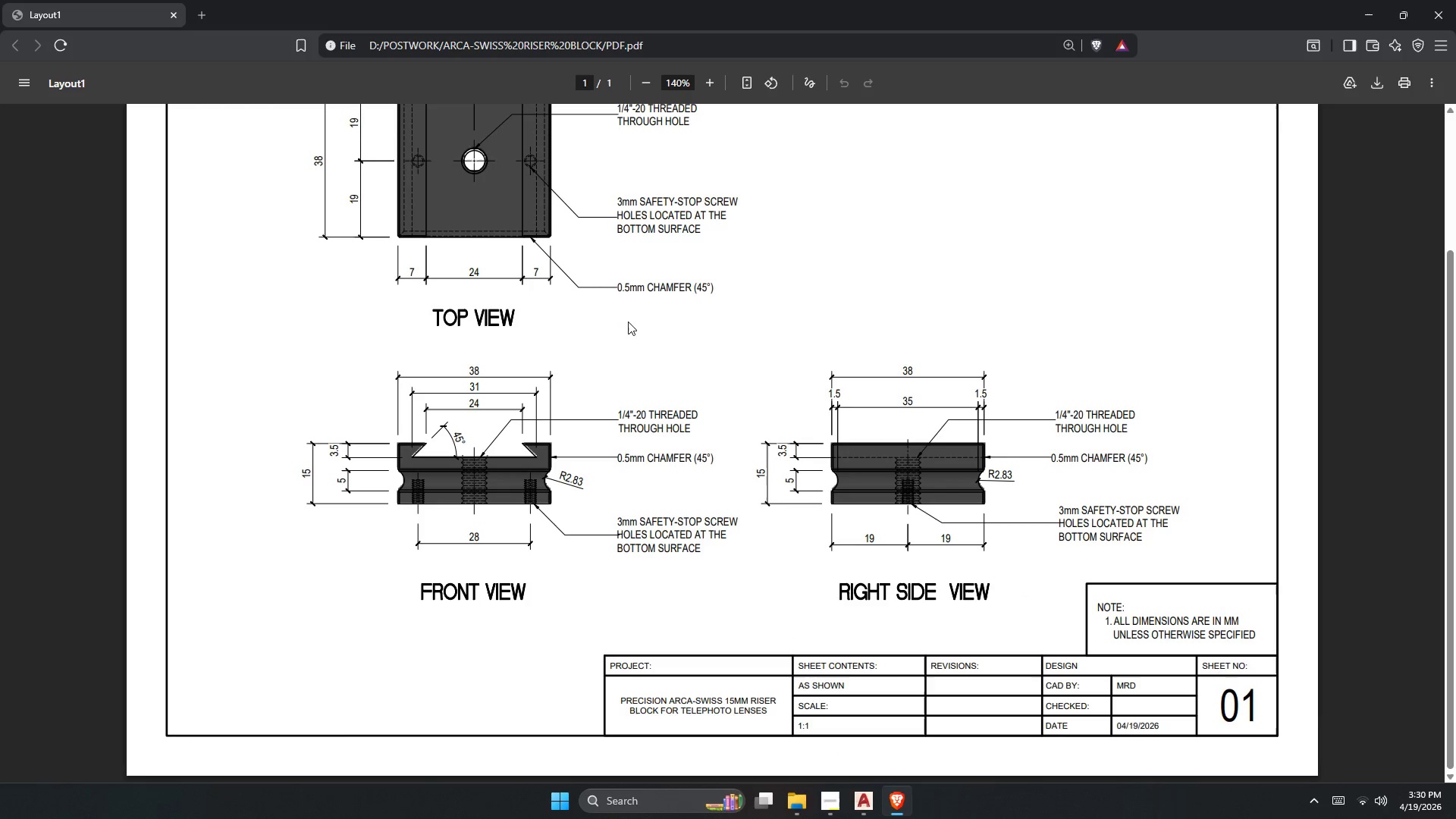 
scroll: coordinate [620, 337], scroll_direction: up, amount: 3.0
 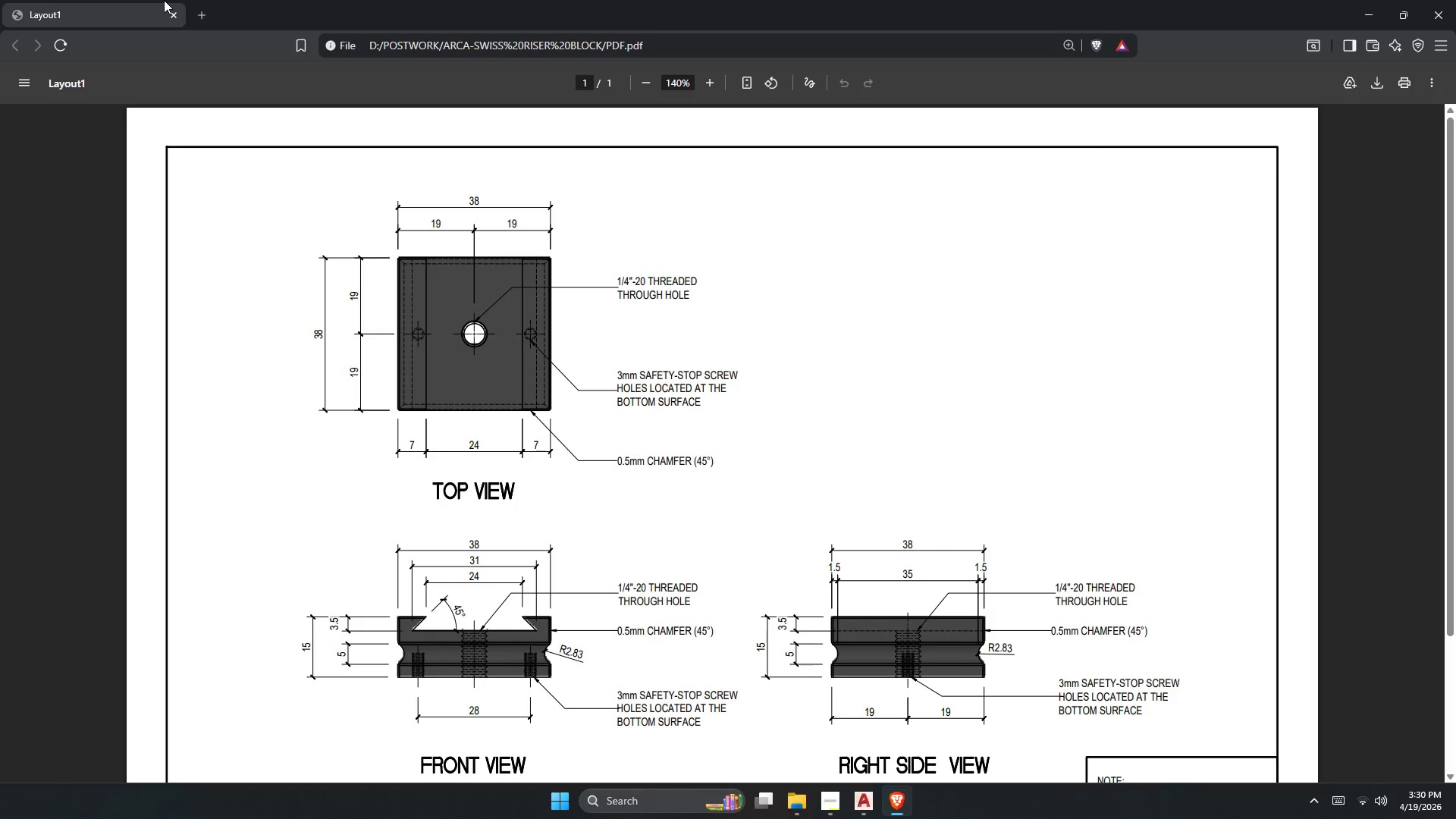 
left_click([1455, 0])
 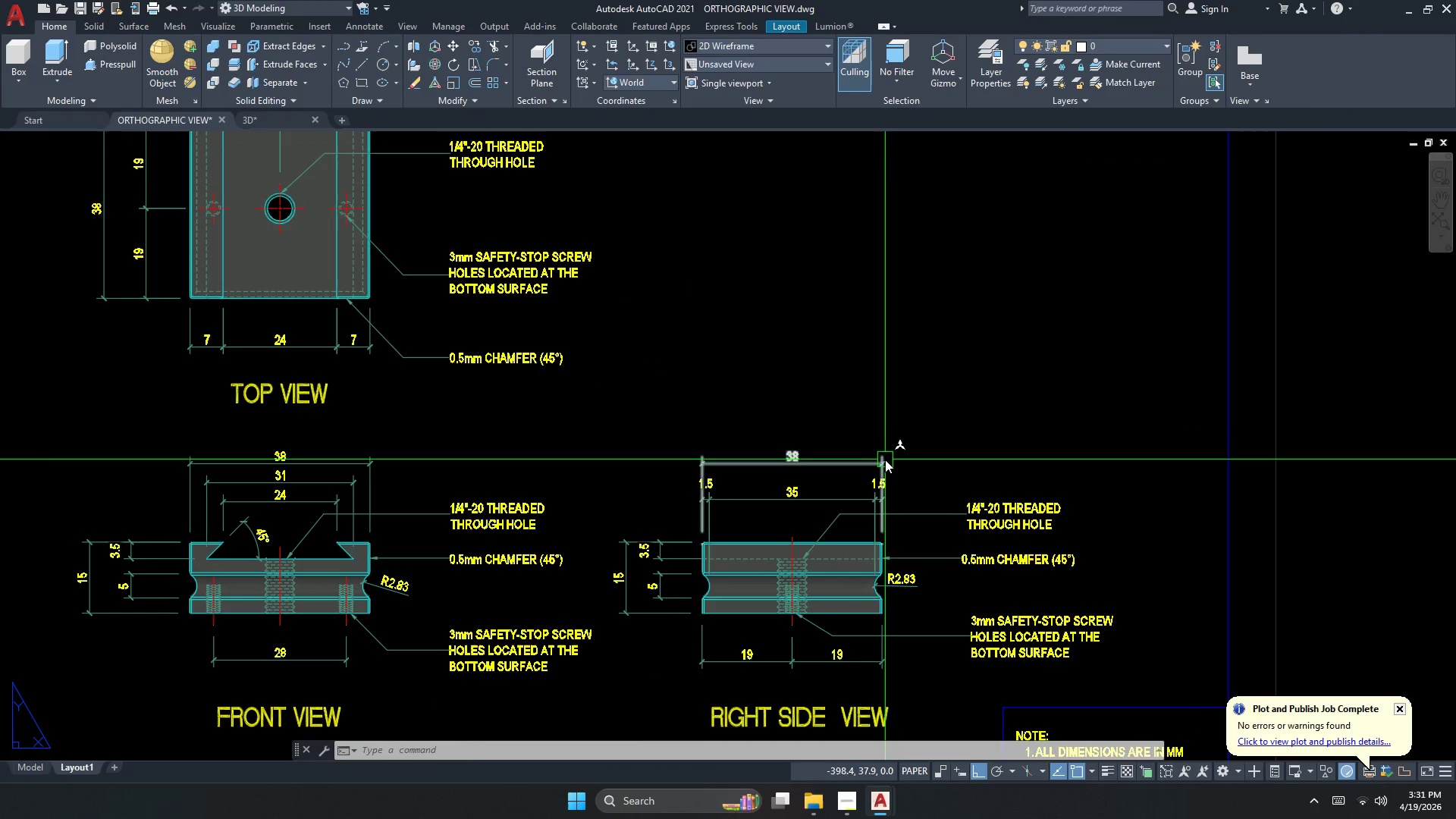 
left_click([887, 449])
 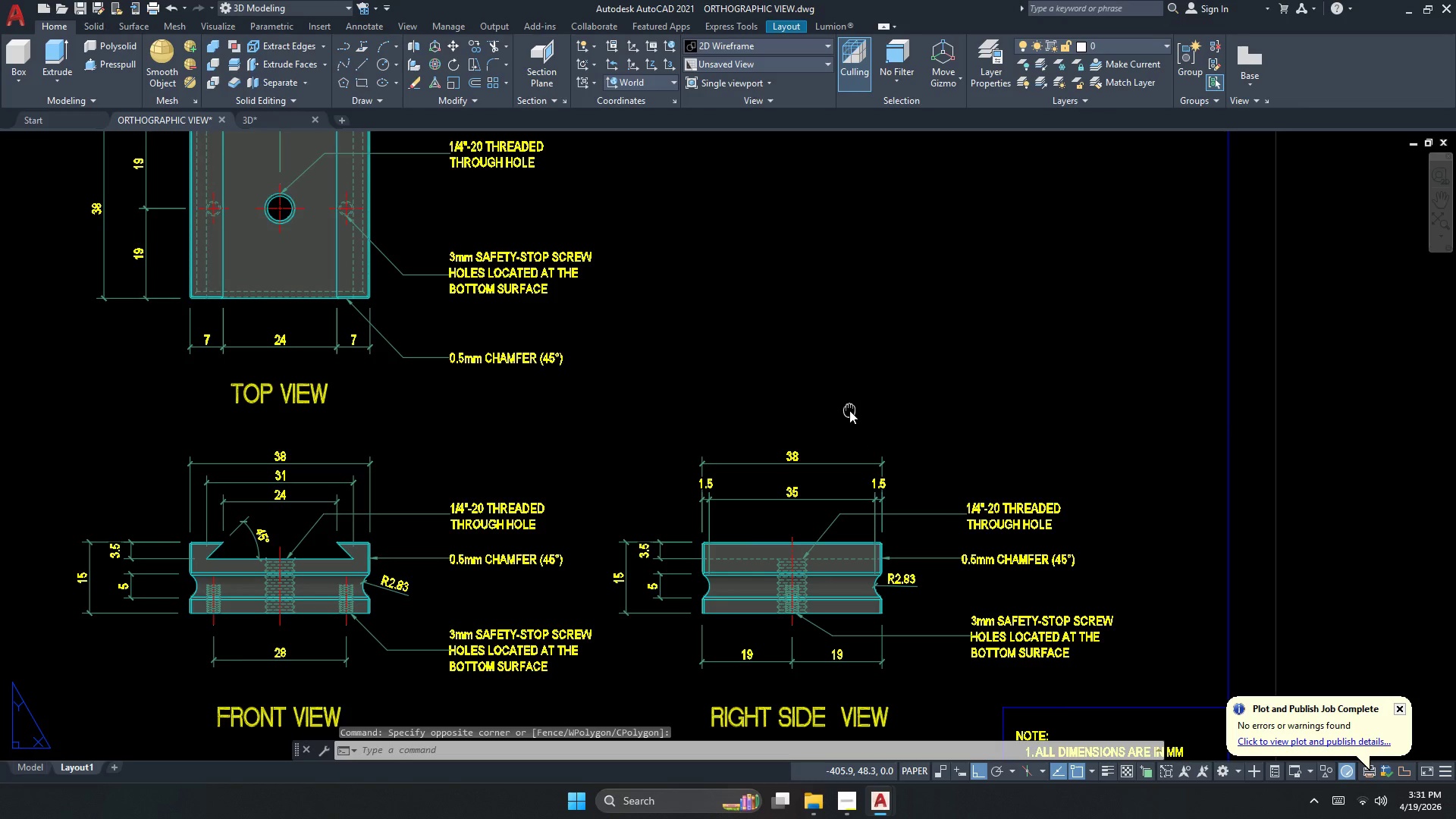 
double_click([849, 410])
 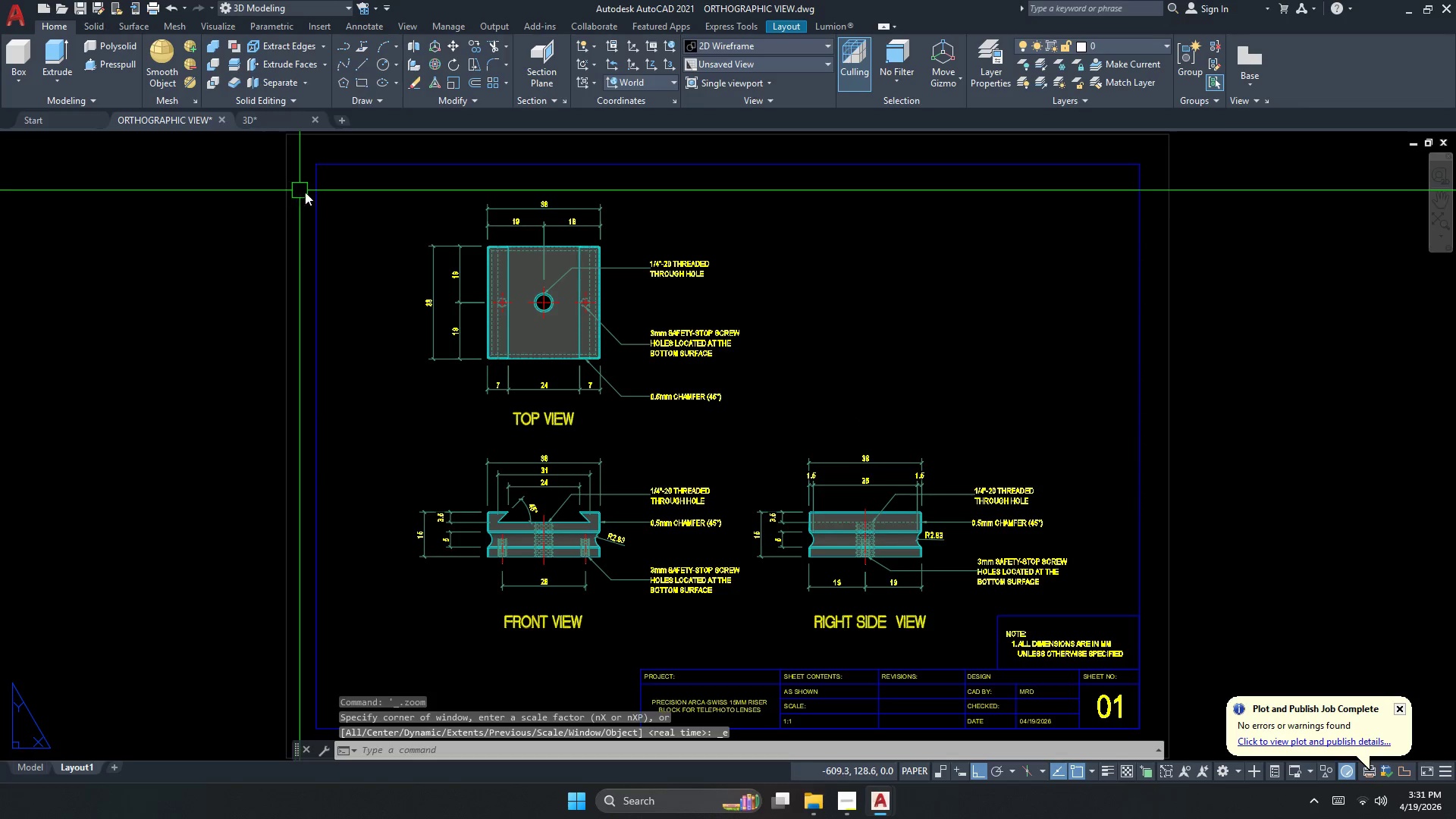 
key(Control+S)
 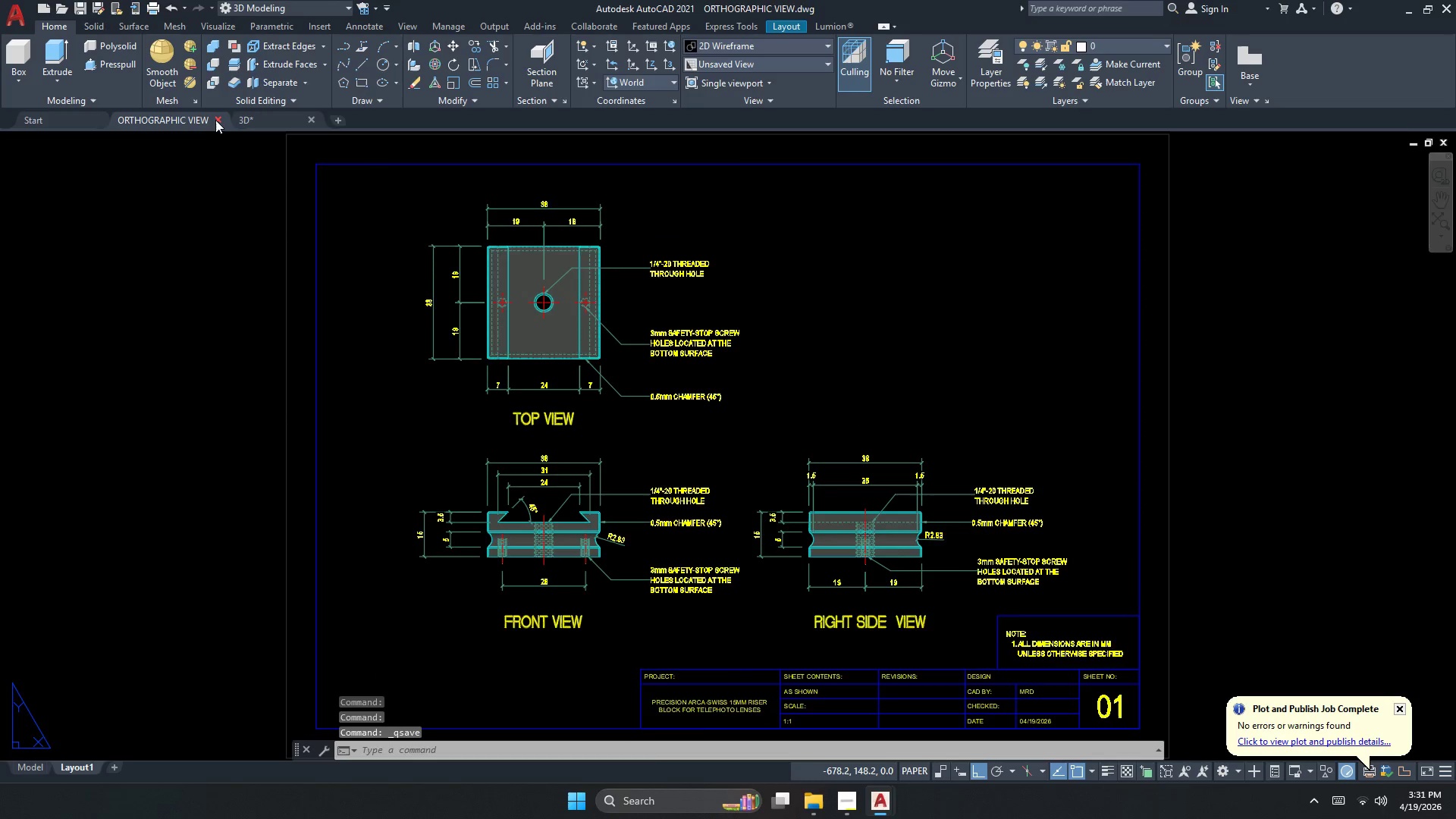 
double_click([668, 384])
 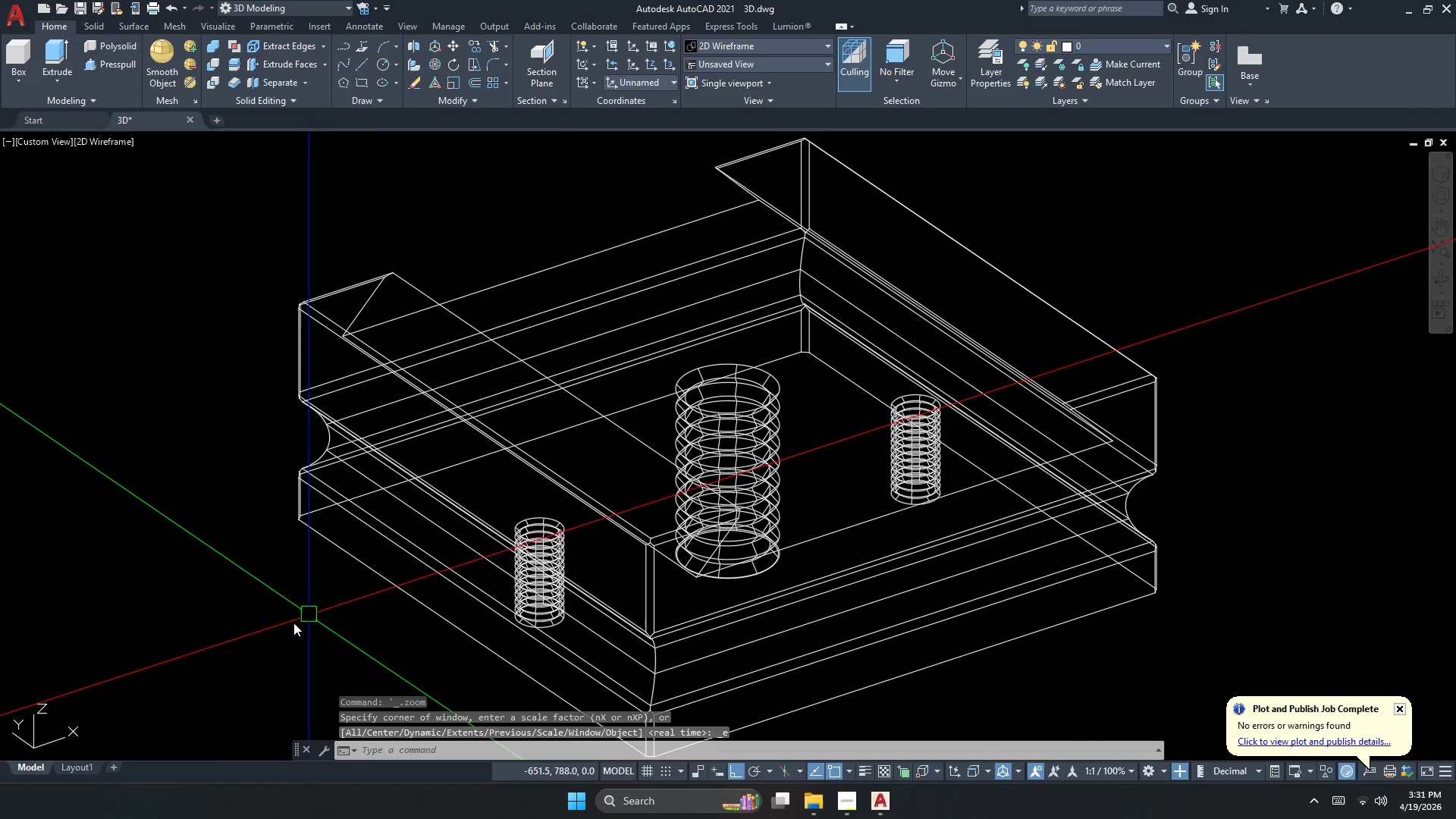 
right_click([75, 767])
 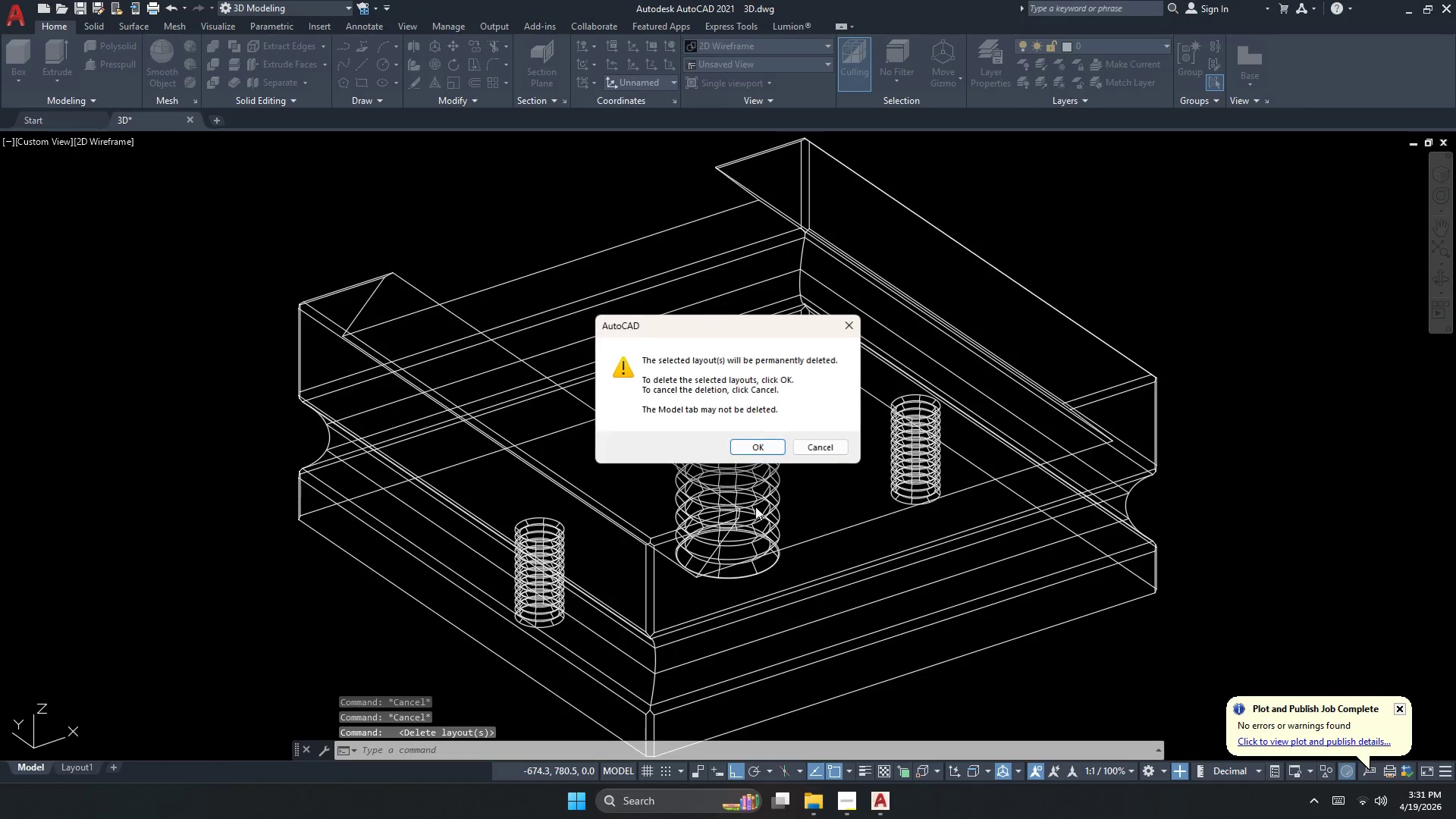 
left_click([749, 438])
 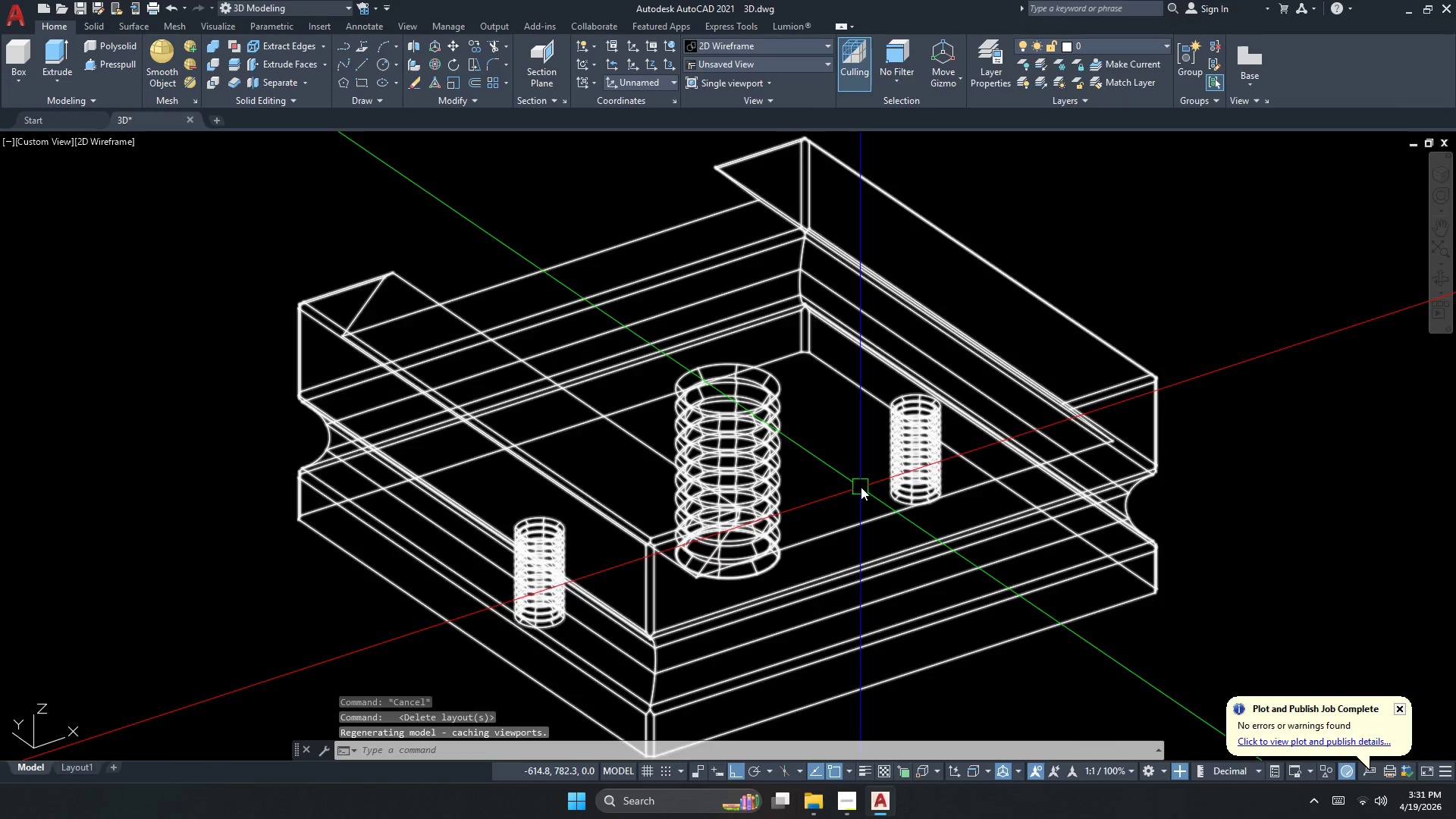 
key(Escape)
key(Escape)
type(purge)
 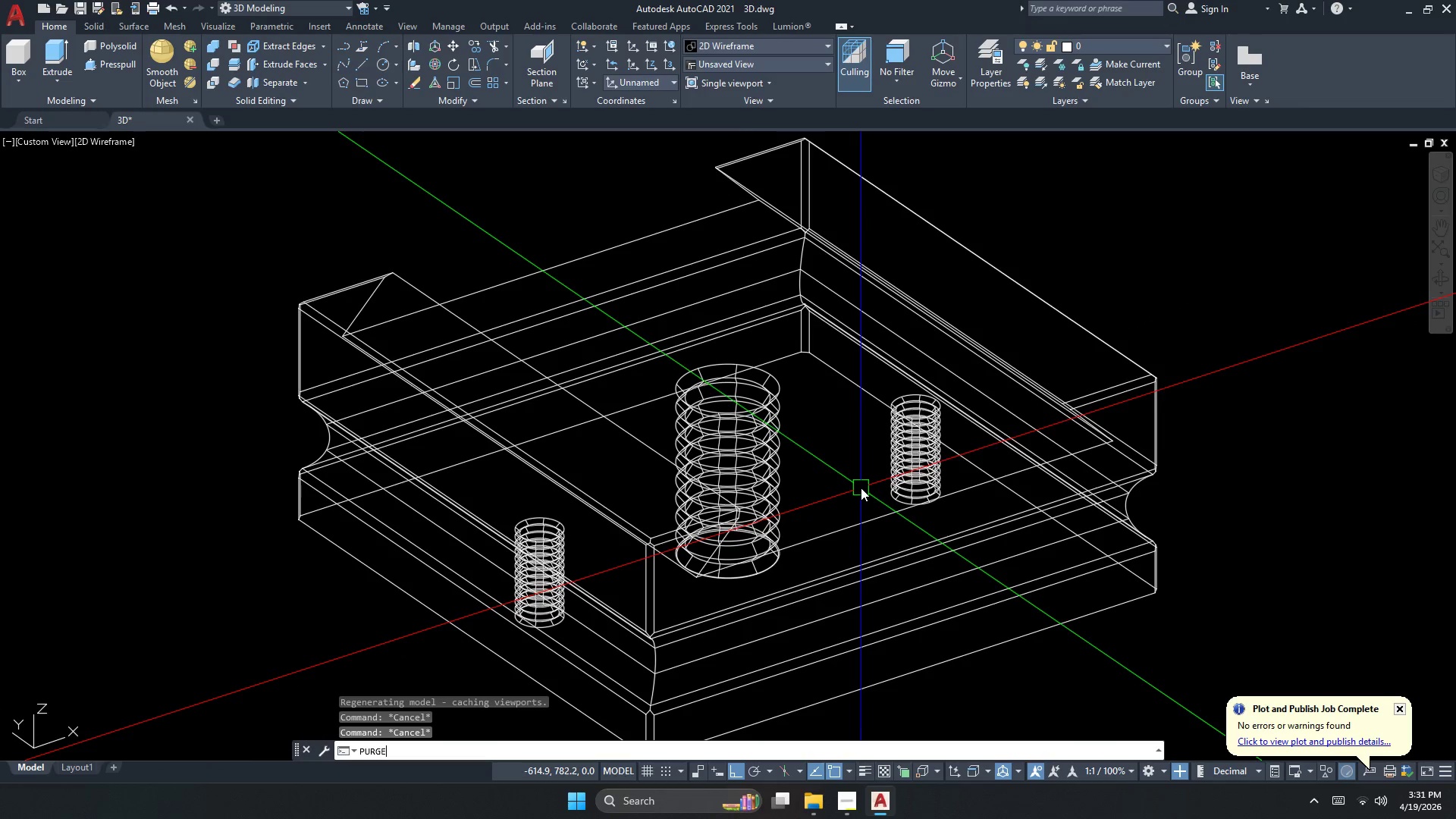 
key(Enter)
 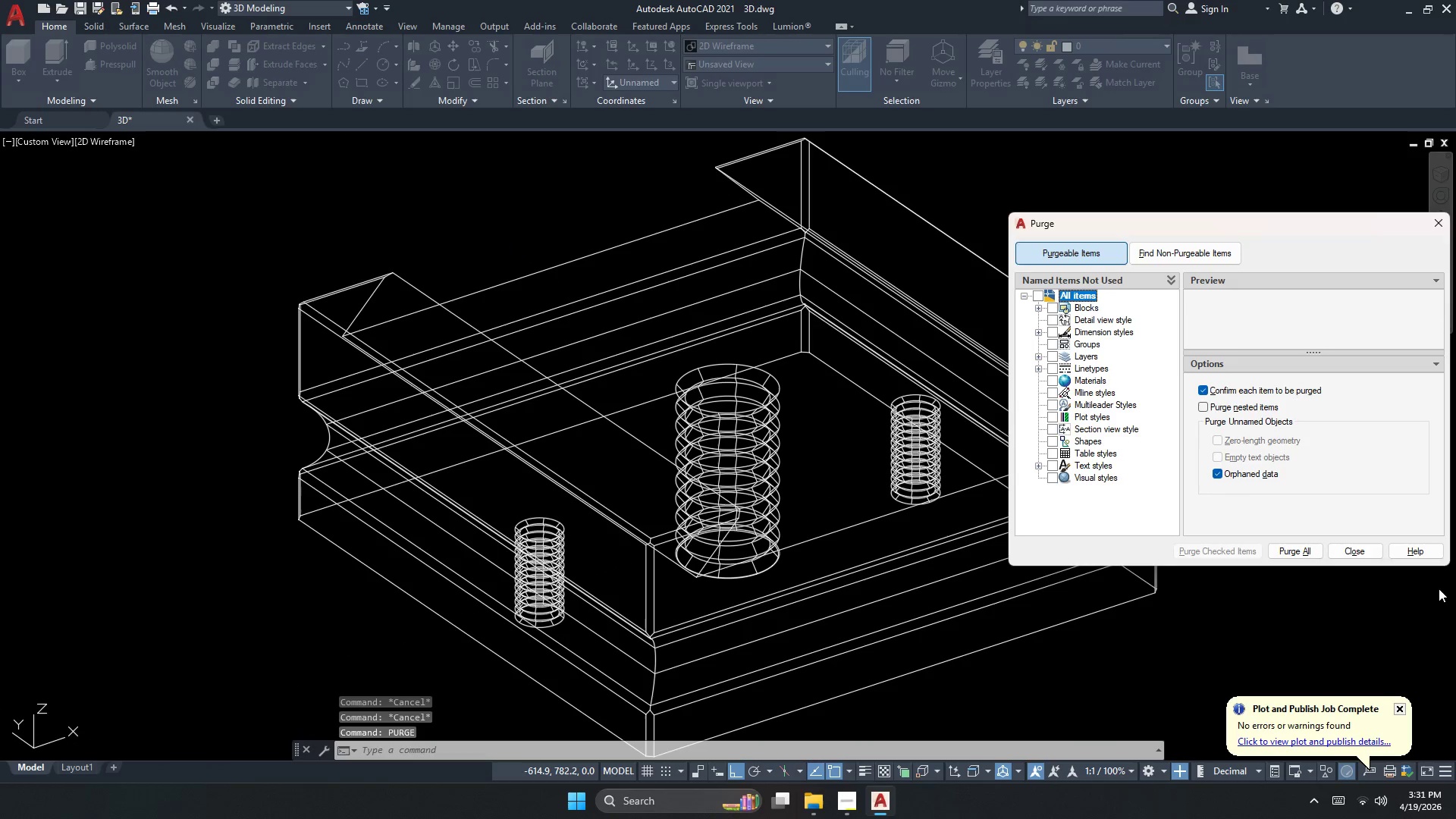 
left_click([1302, 548])
 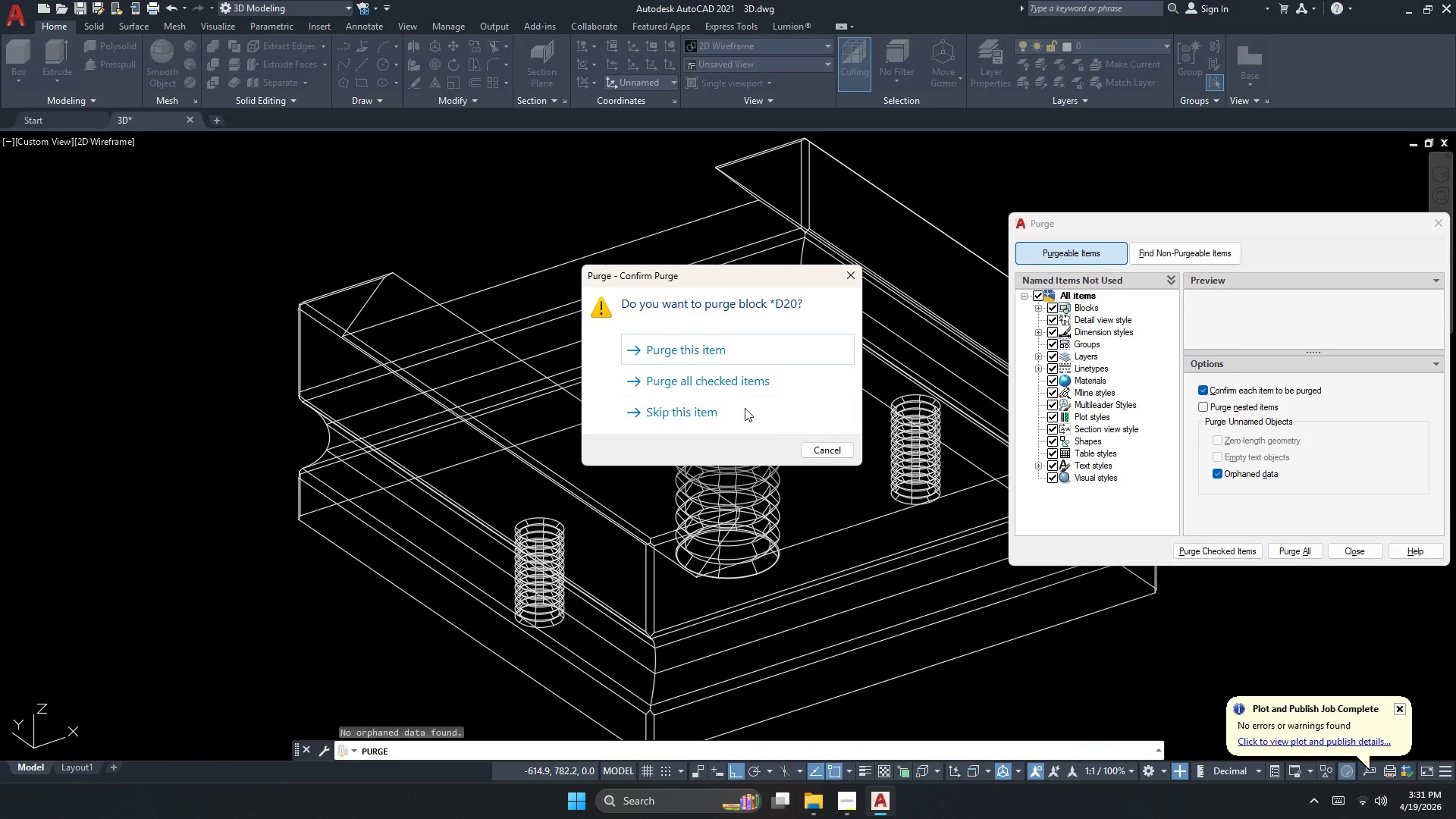 
left_click([744, 378])
 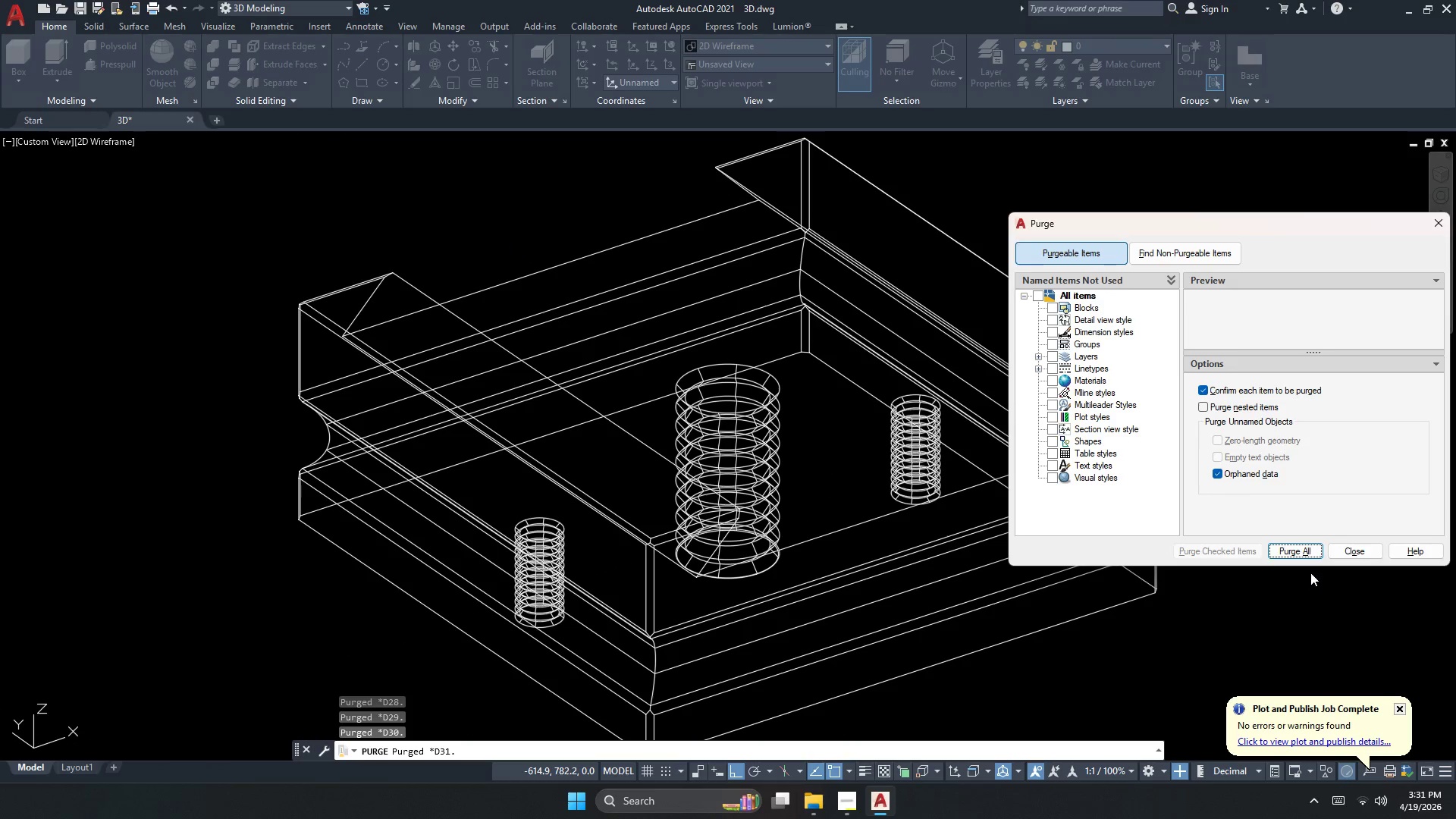 
left_click([1301, 557])
 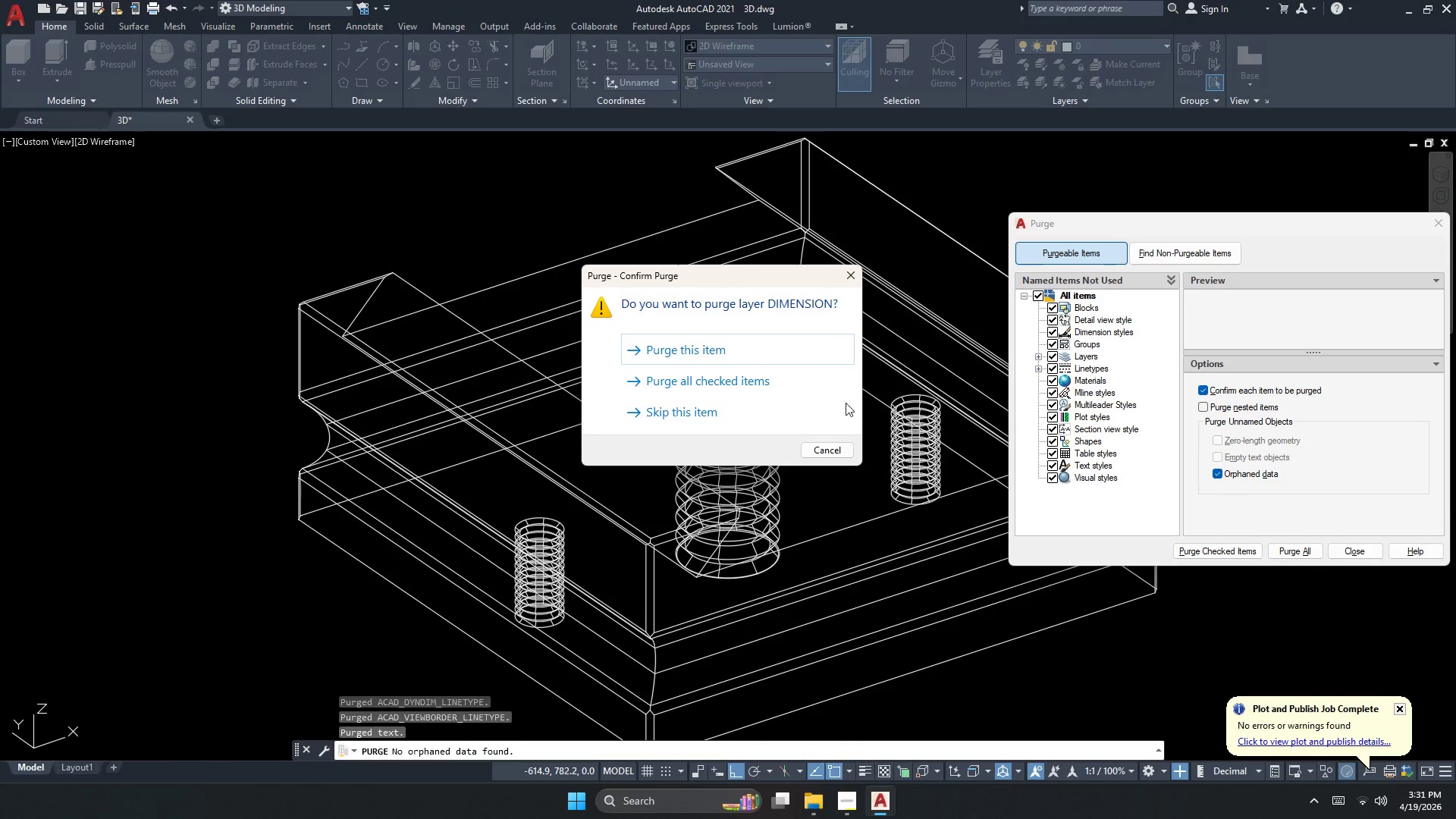 
left_click([796, 388])
 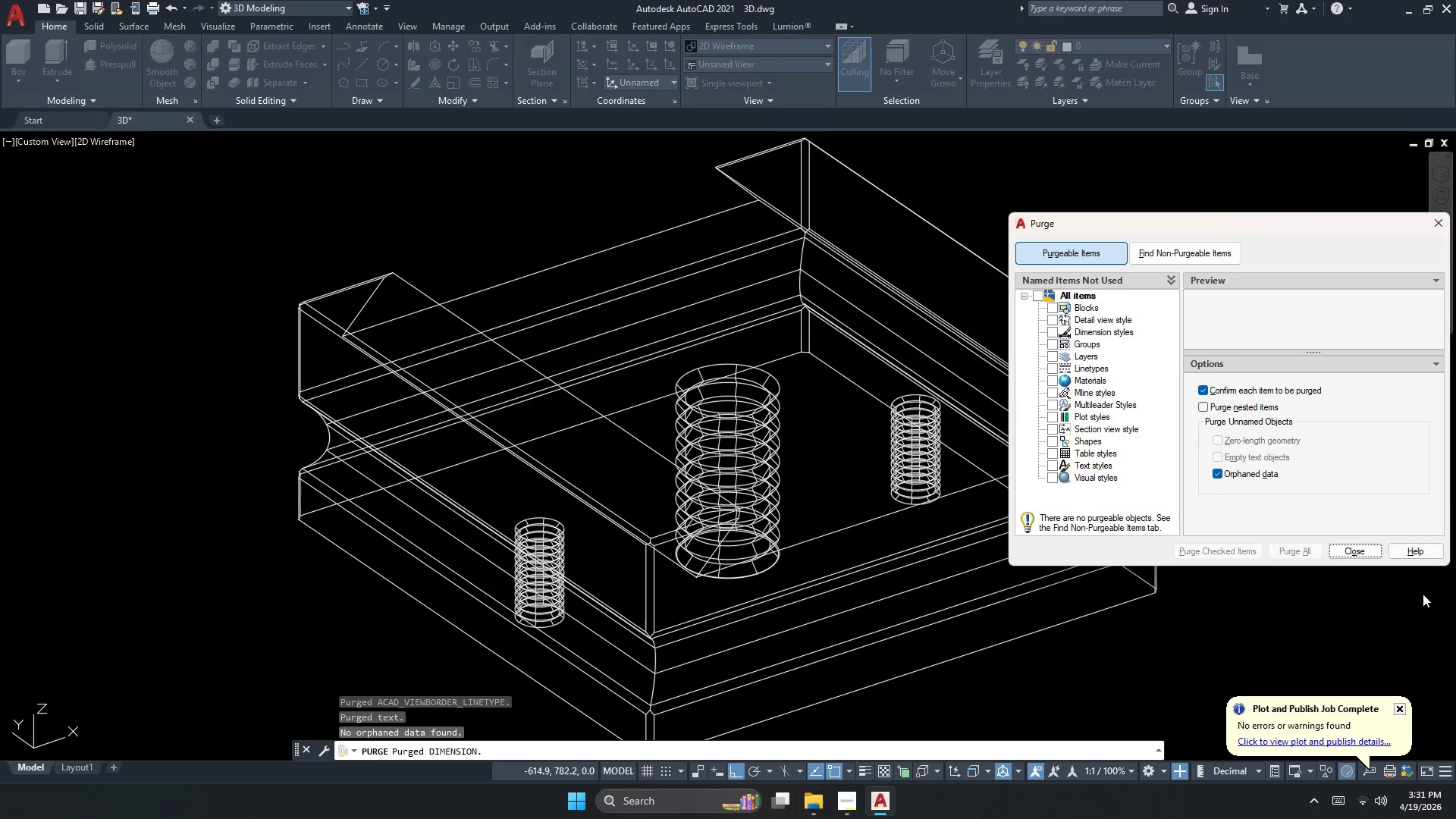 
left_click([1346, 543])
 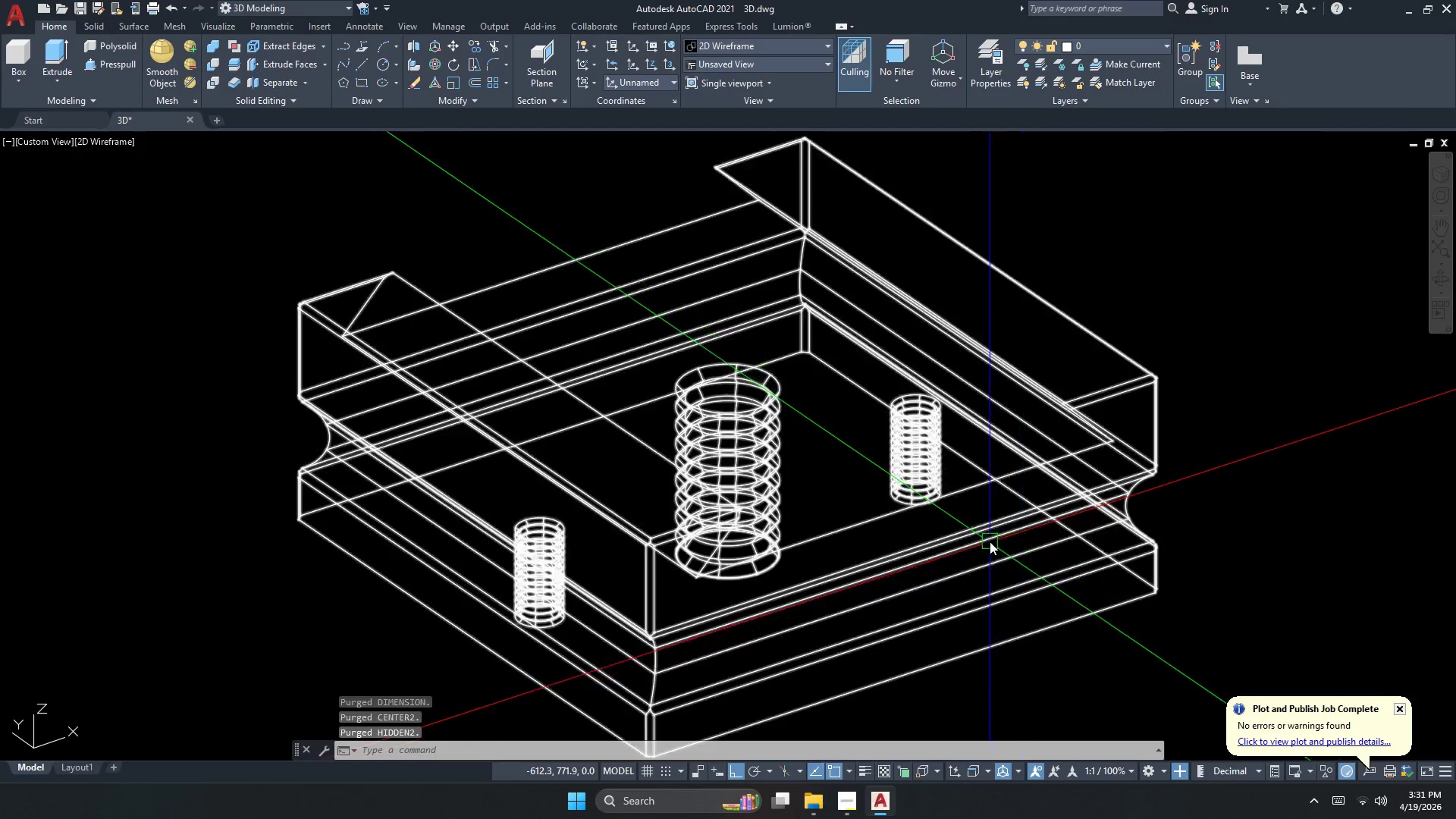 
double_click([990, 541])
 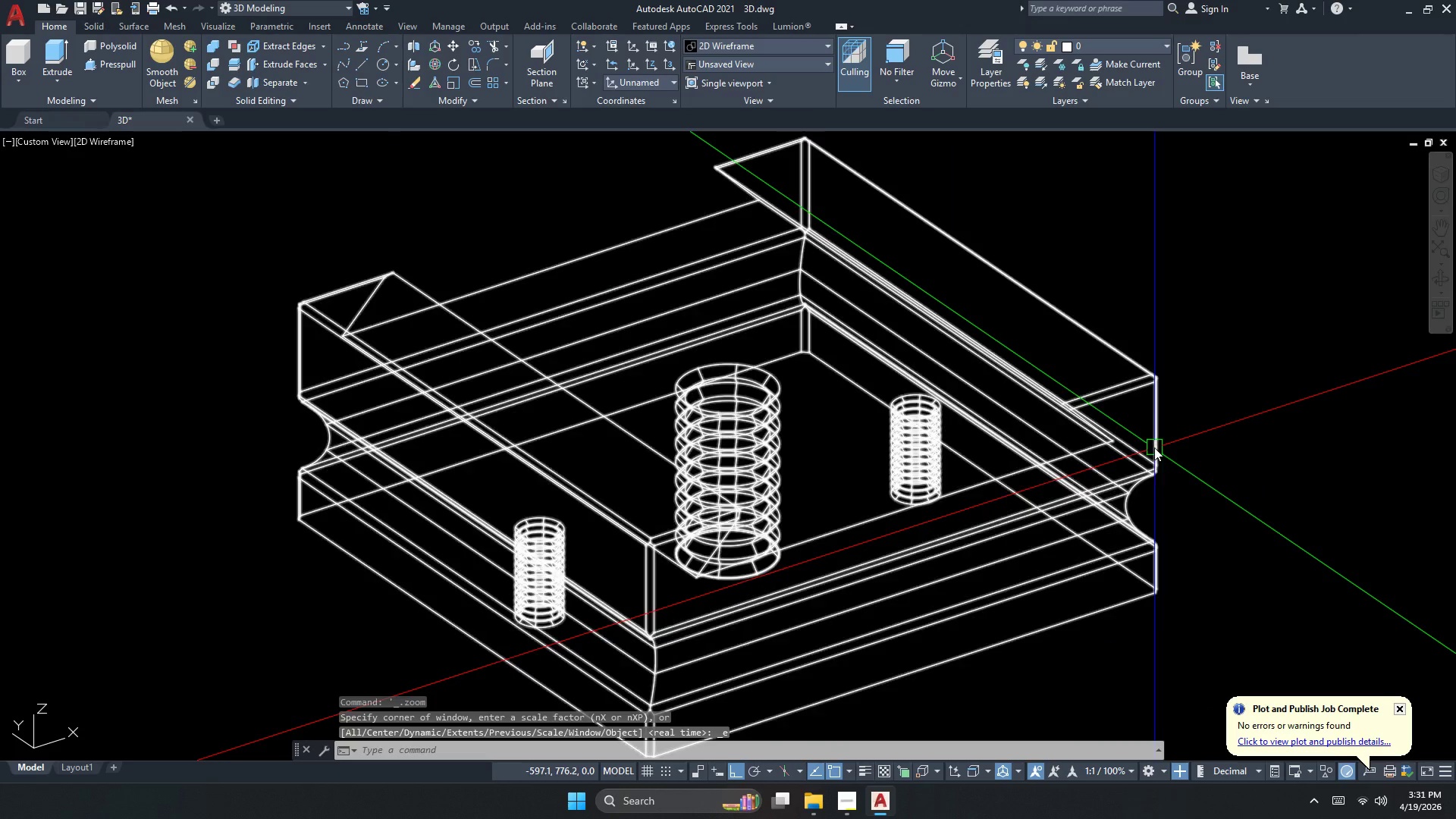 
key(Escape)
type(pers)
 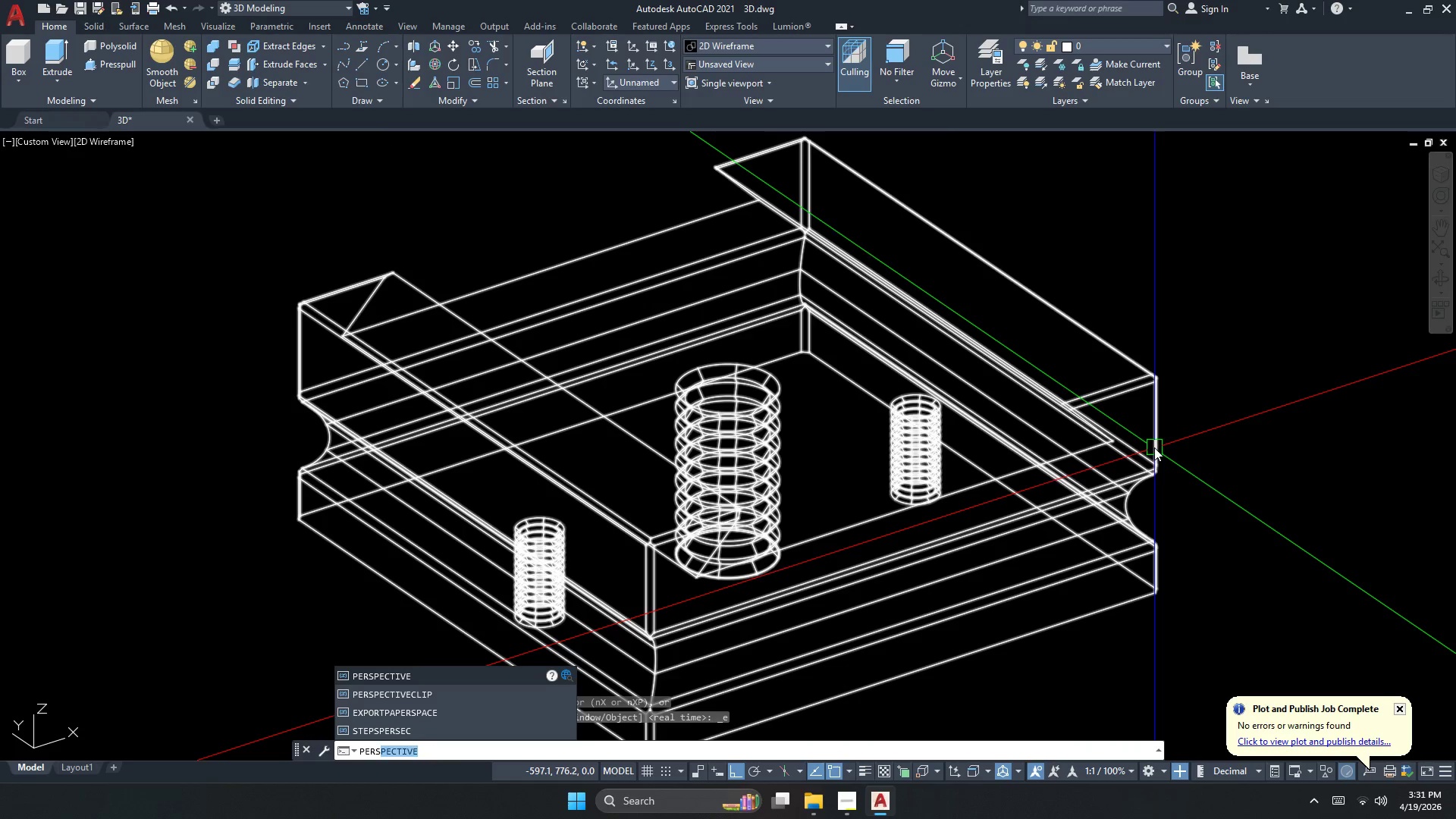 
key(Enter)
 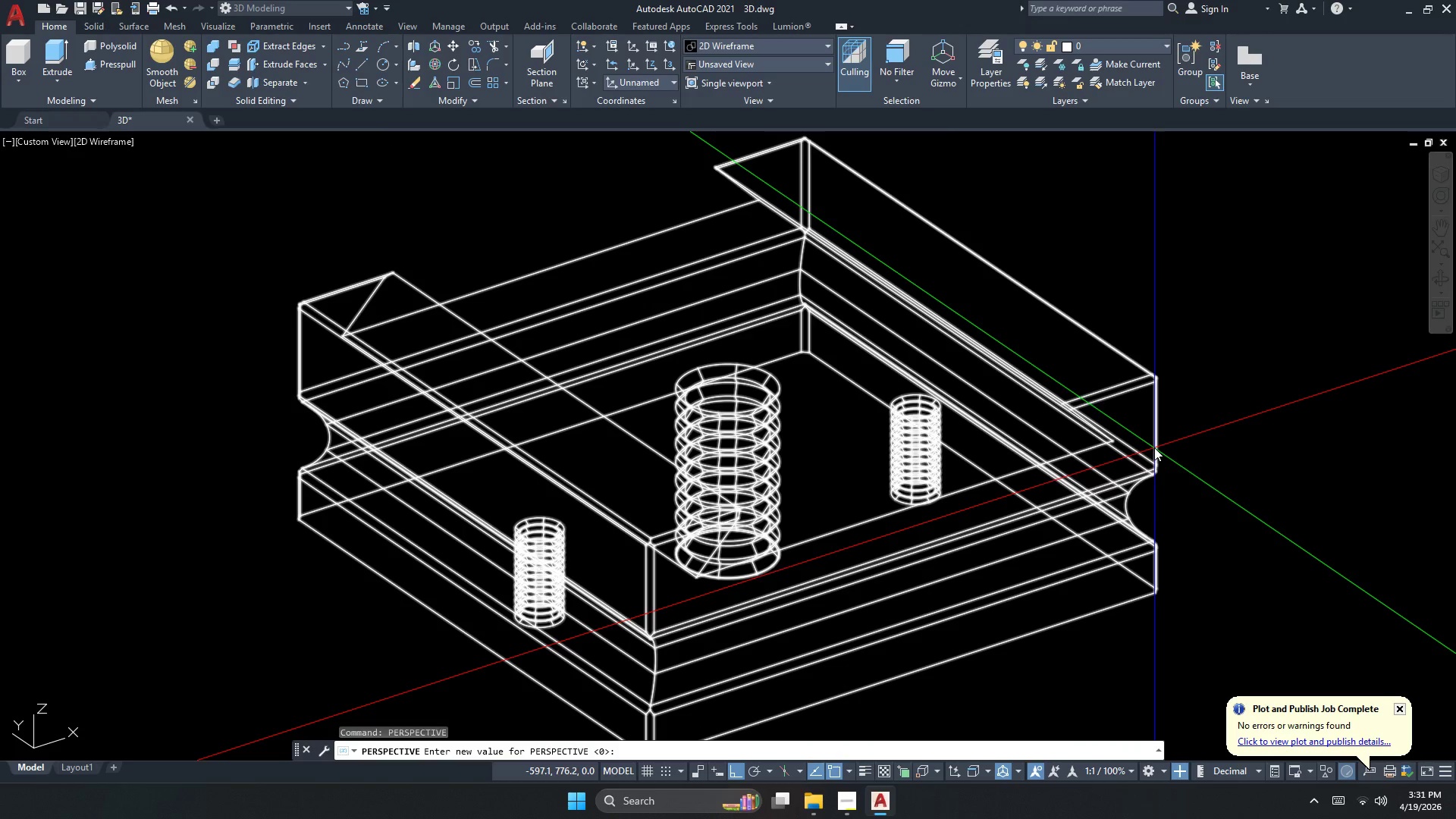 
key(Numpad1)
 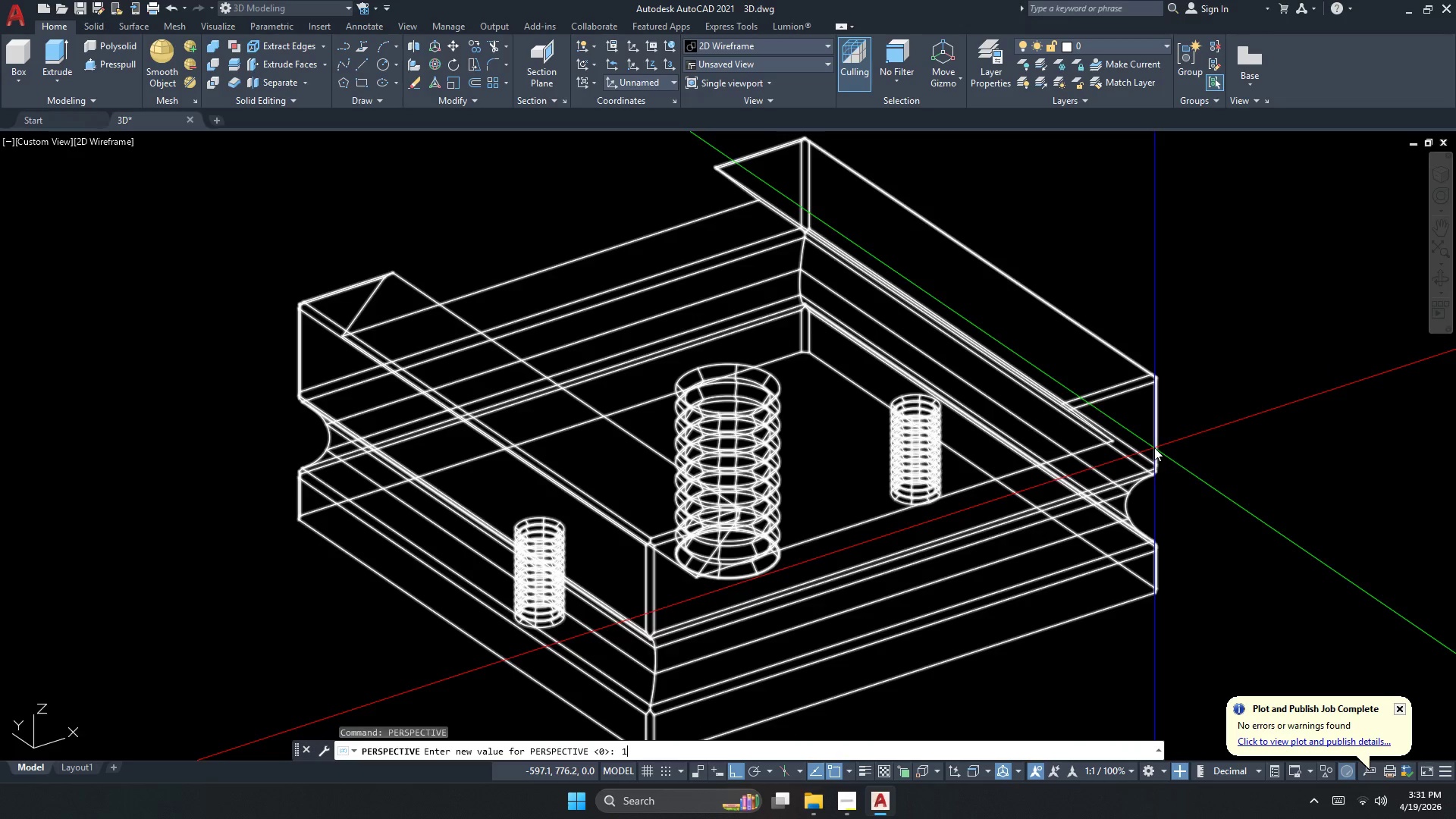 
key(NumpadEnter)
 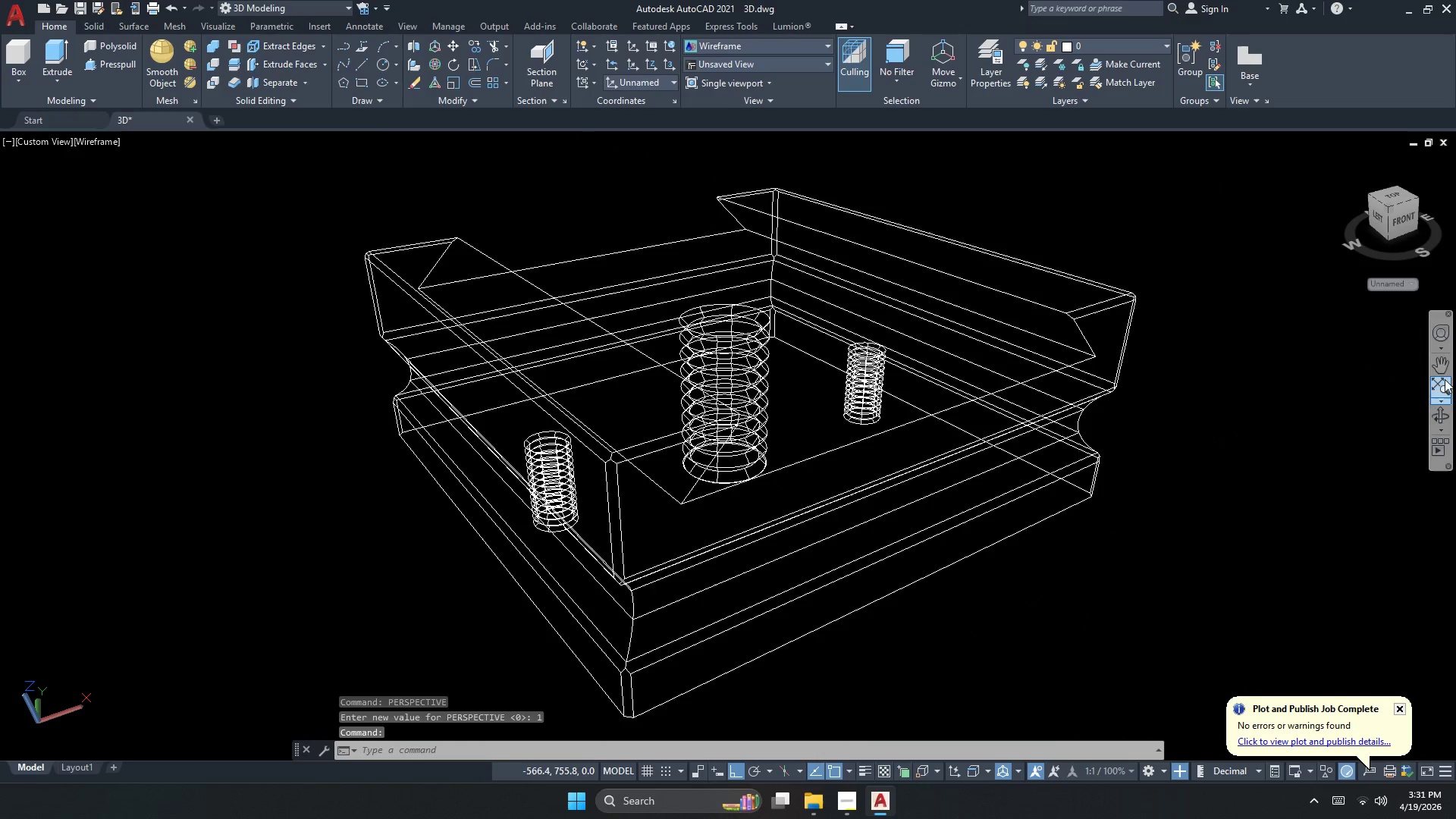 
left_click([1444, 408])
 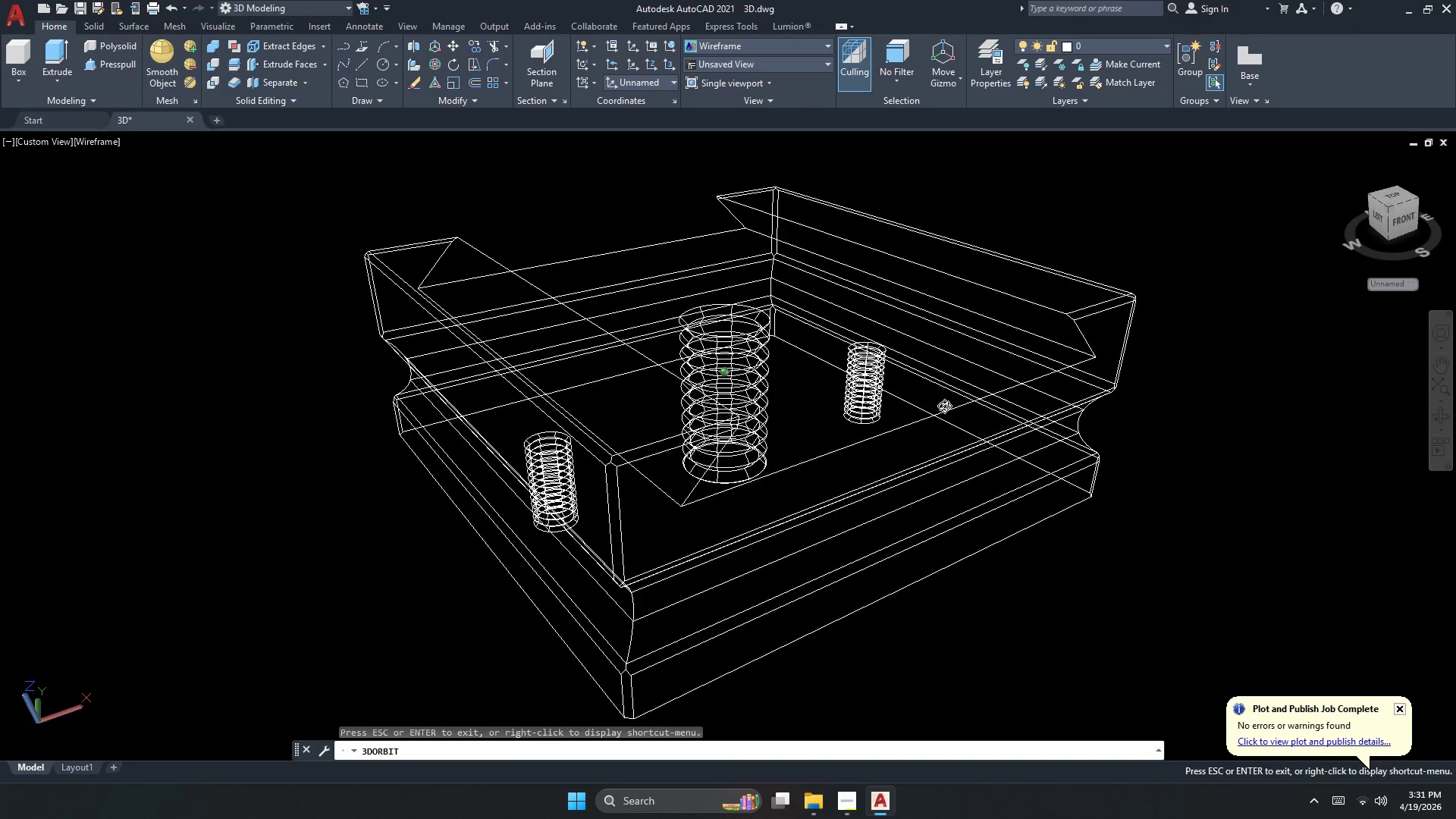 
left_click_drag(start_coordinate=[944, 403], to_coordinate=[945, 430])
 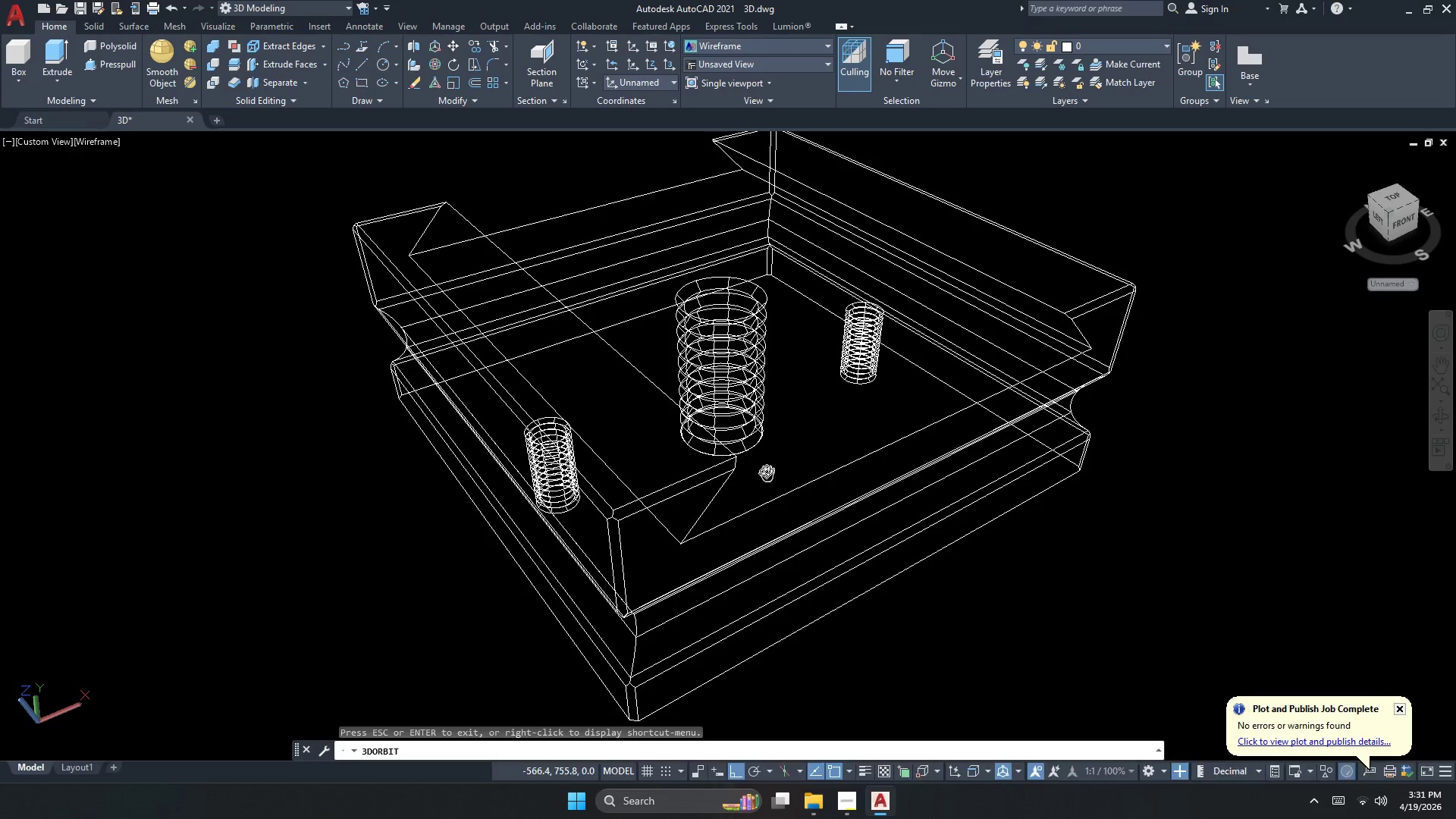 
key(Escape)
 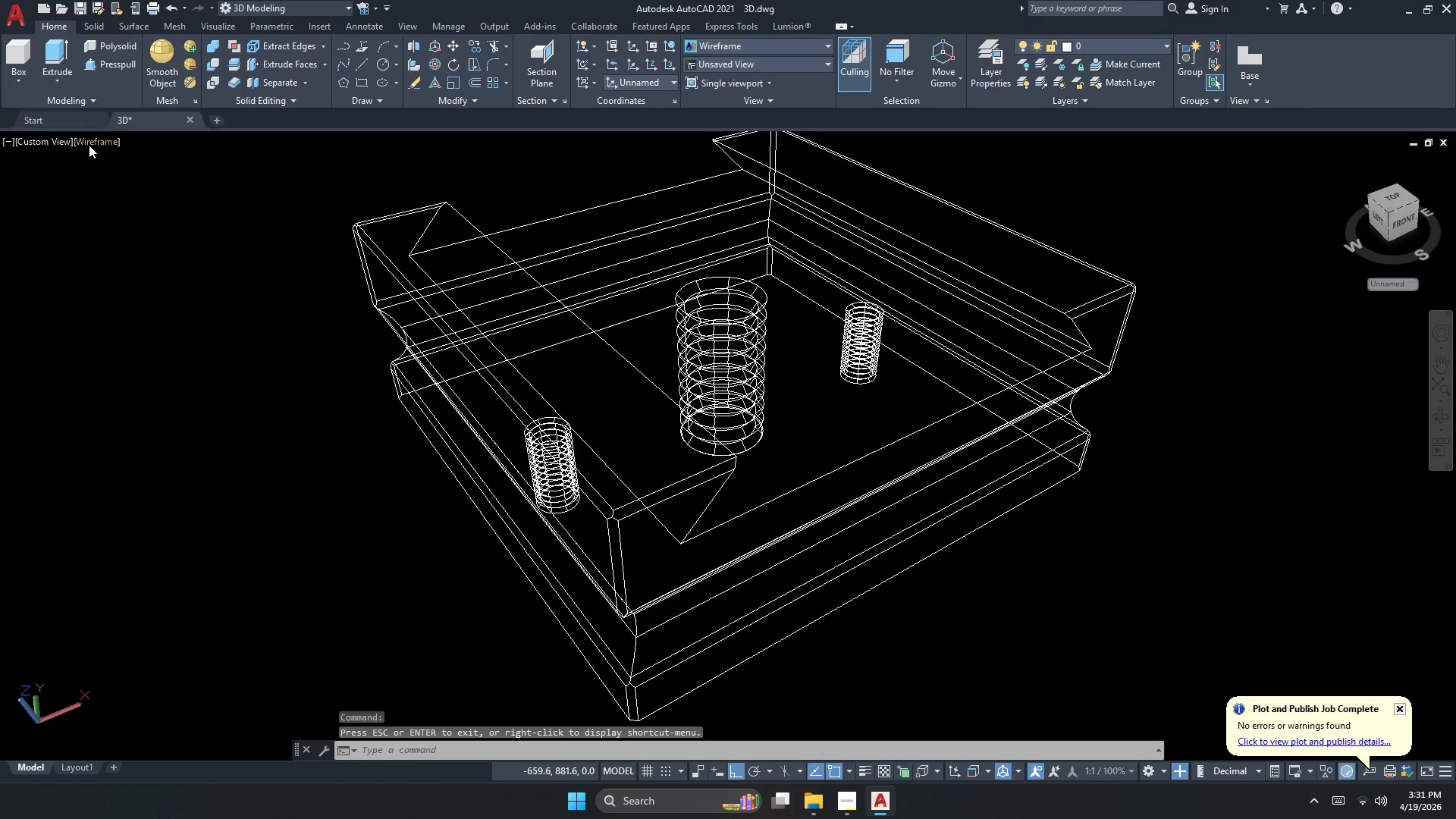 
left_click([92, 143])
 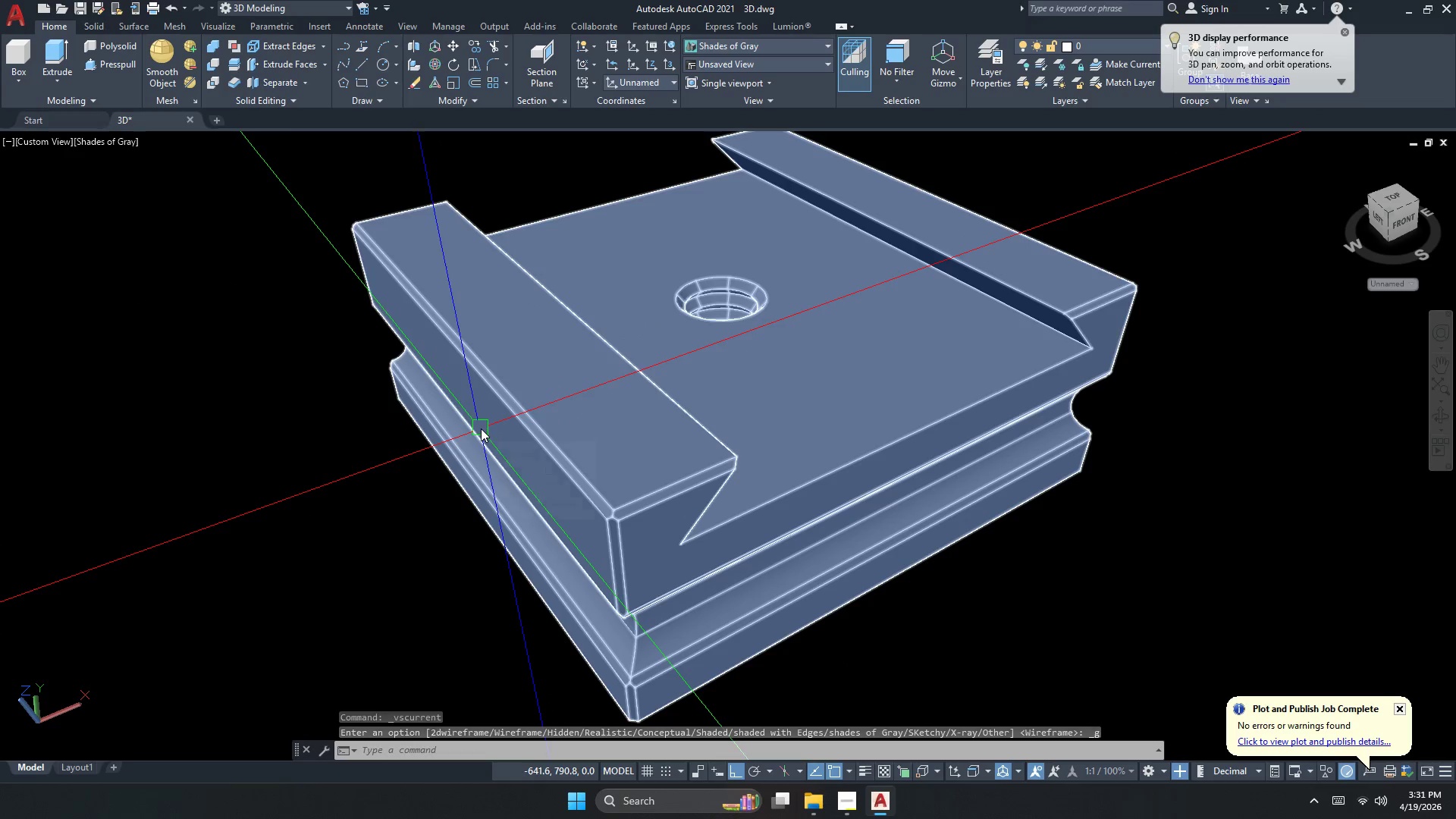 
wait(9.19)
 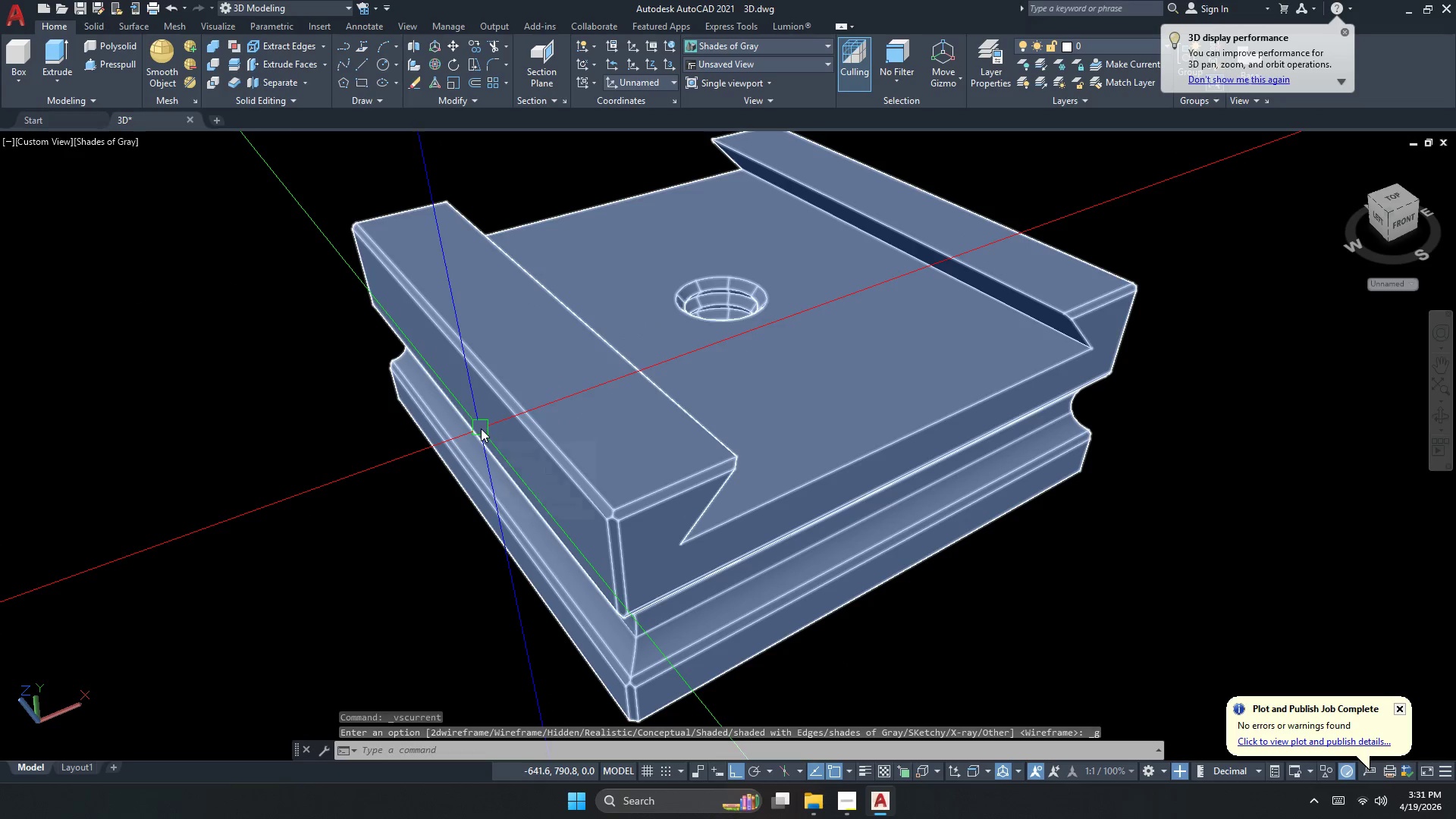 
scroll: coordinate [624, 390], scroll_direction: down, amount: 1.0
 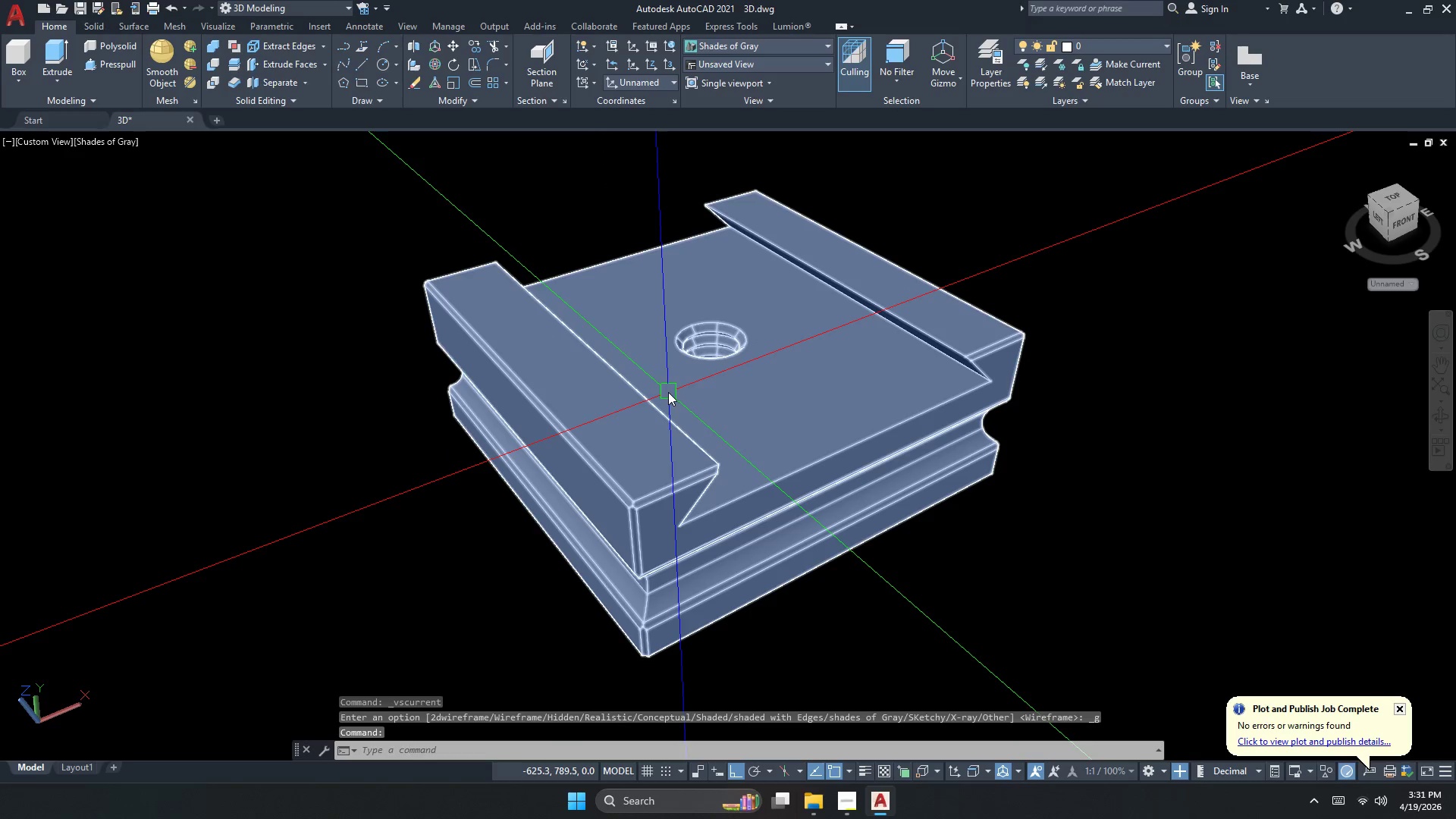 
key(Control+S)
 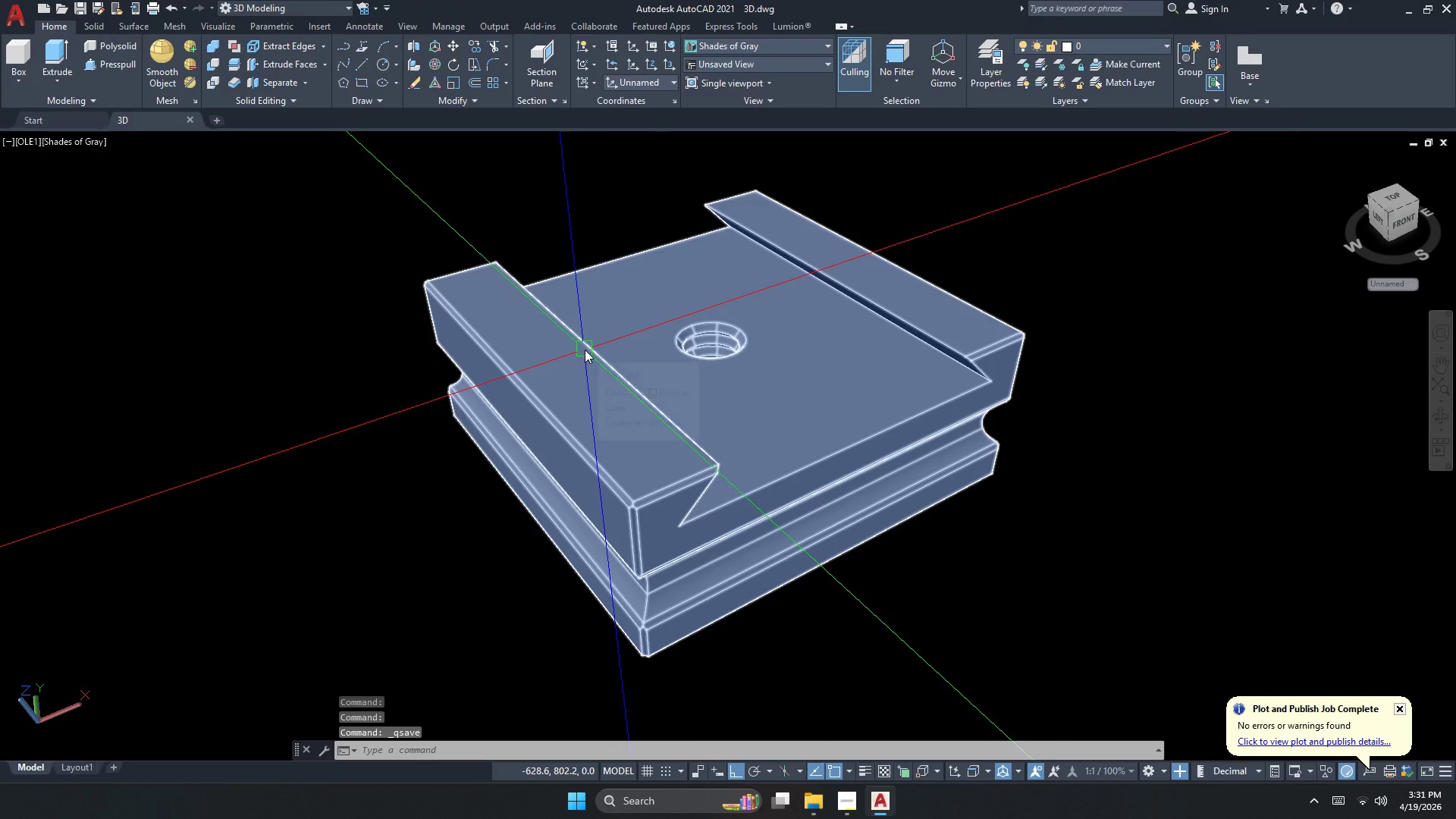 
key(Escape)
 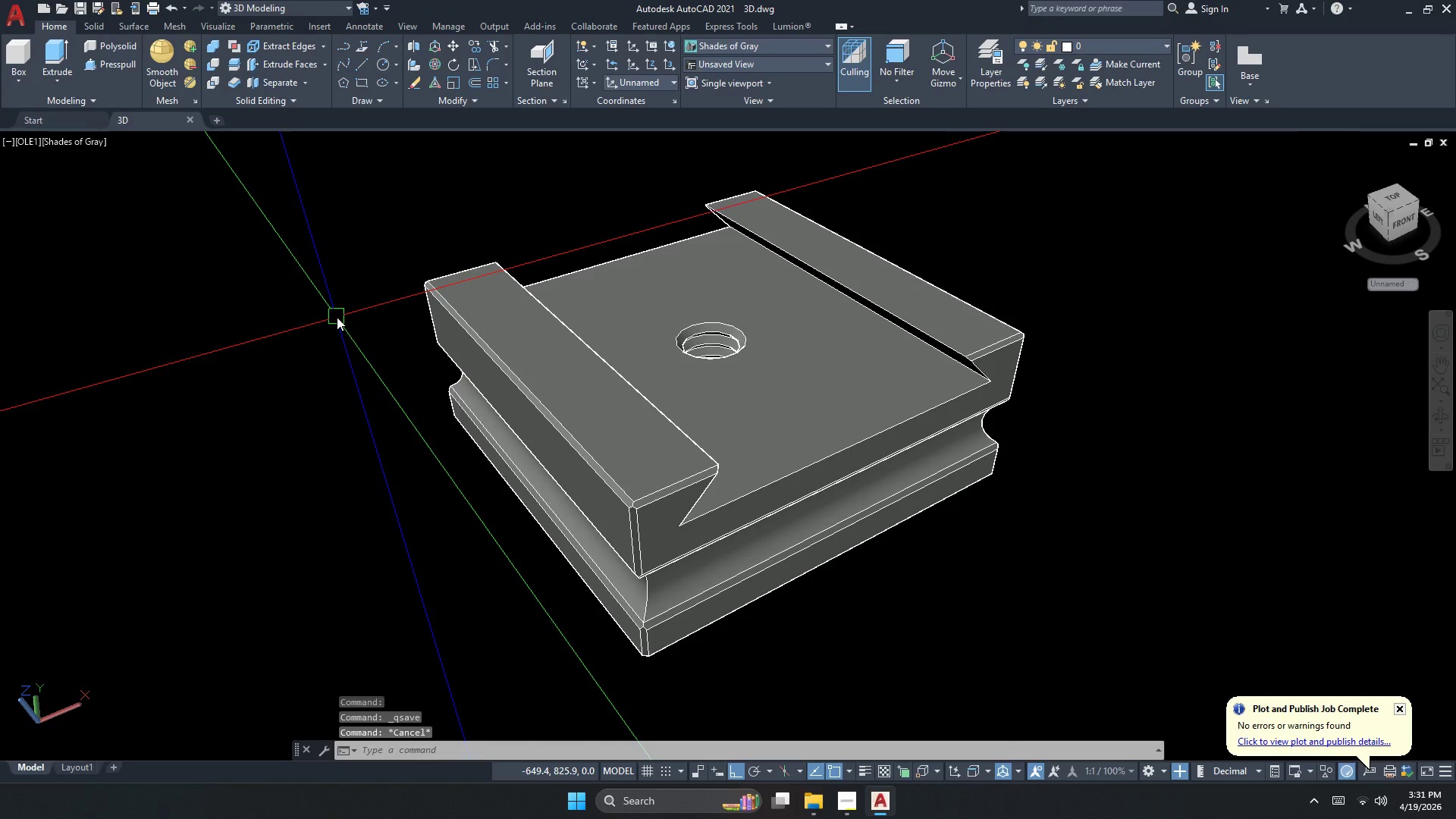 
key(Escape)
key(Escape)
key(Escape)
type(purge)
 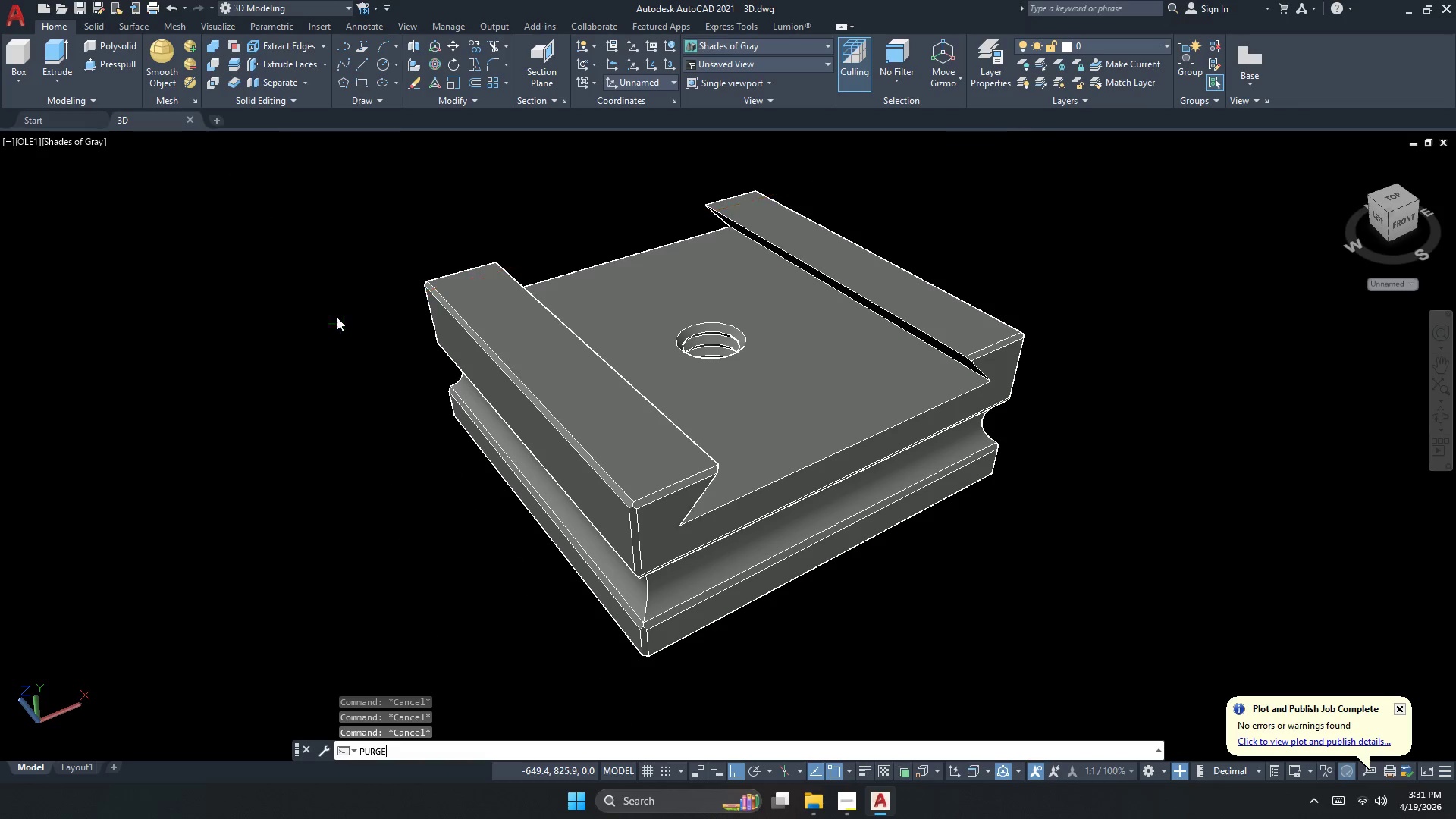 
key(Enter)
 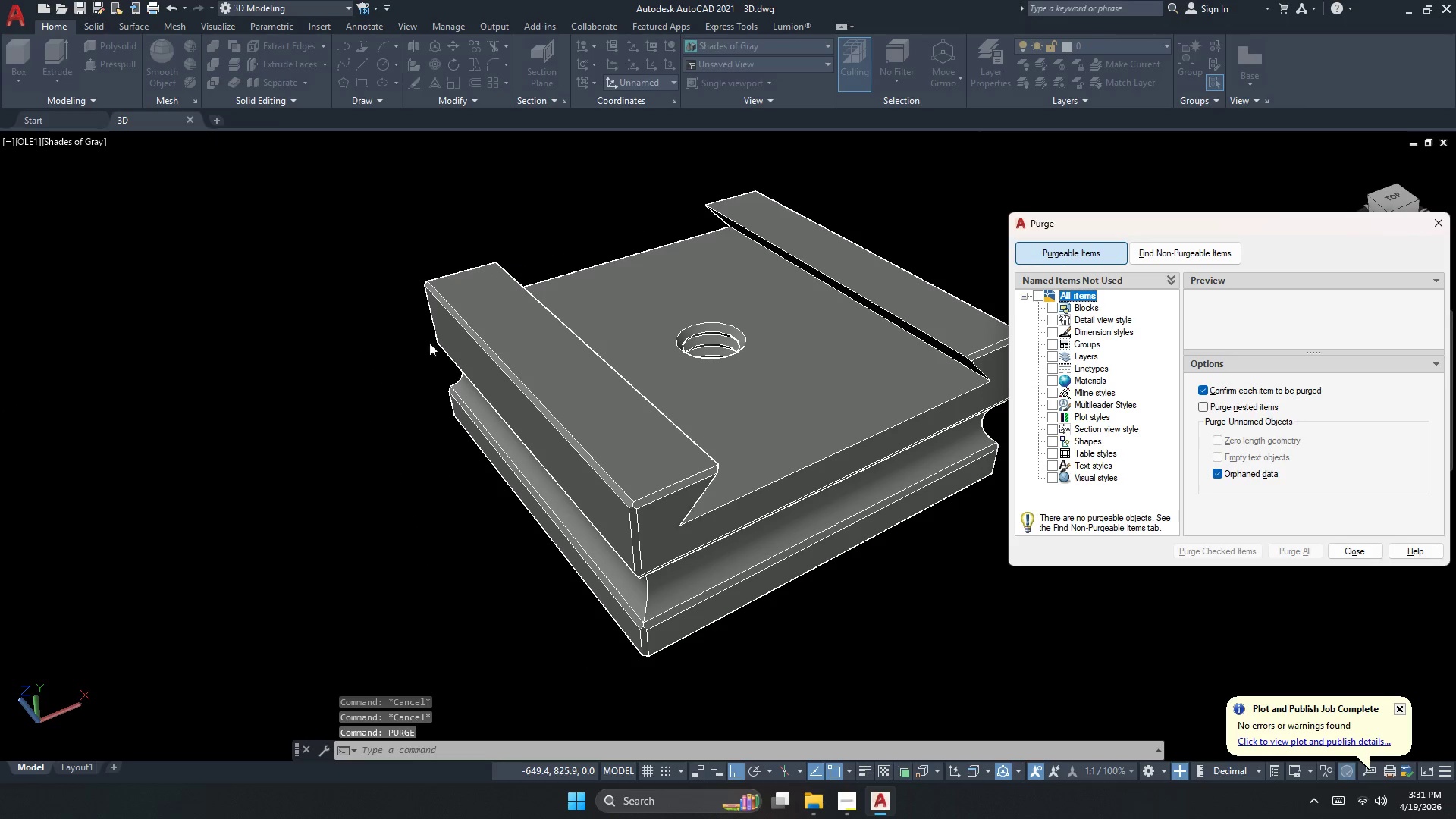 
key(Escape)
 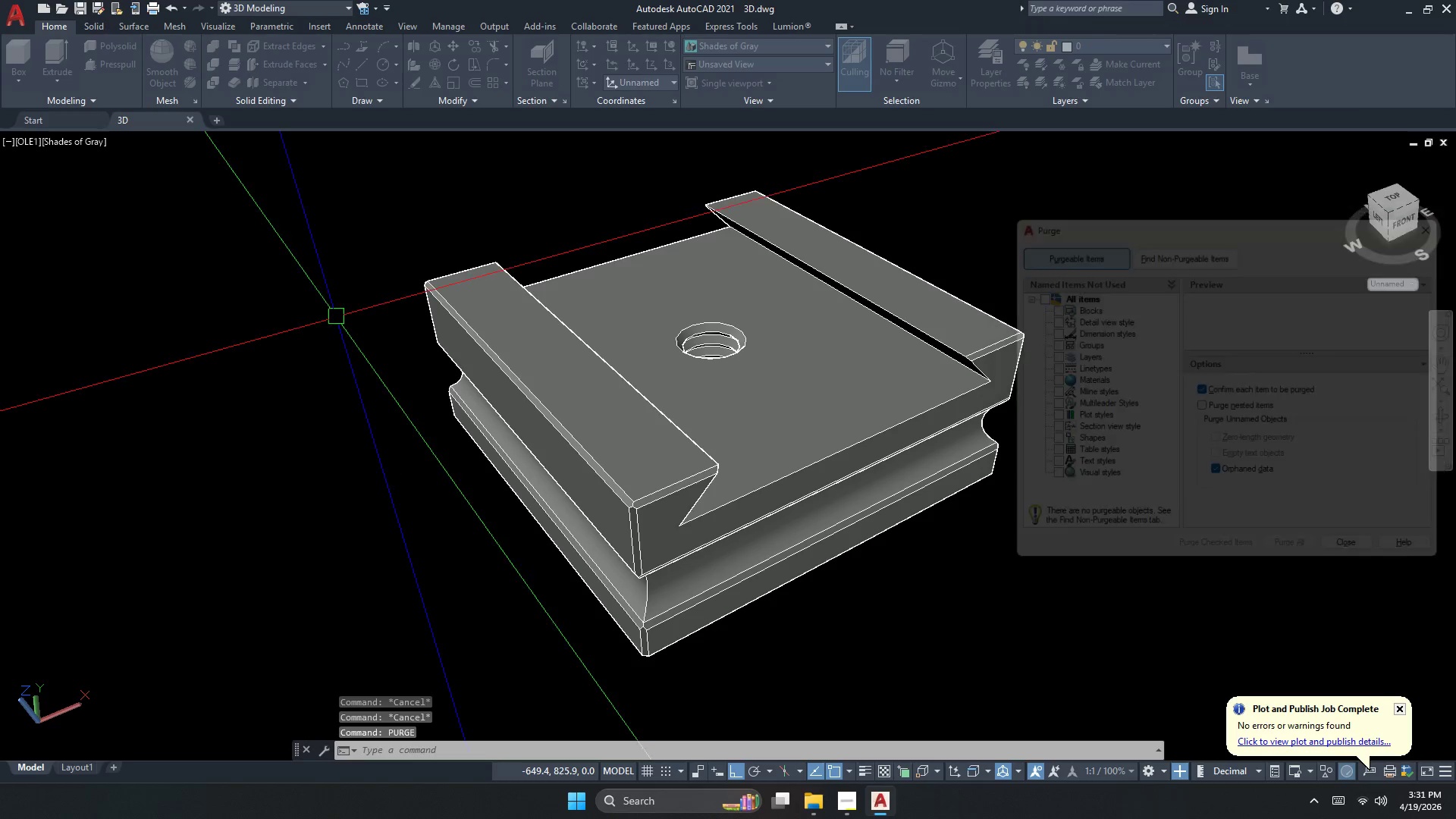 
key(Escape)
 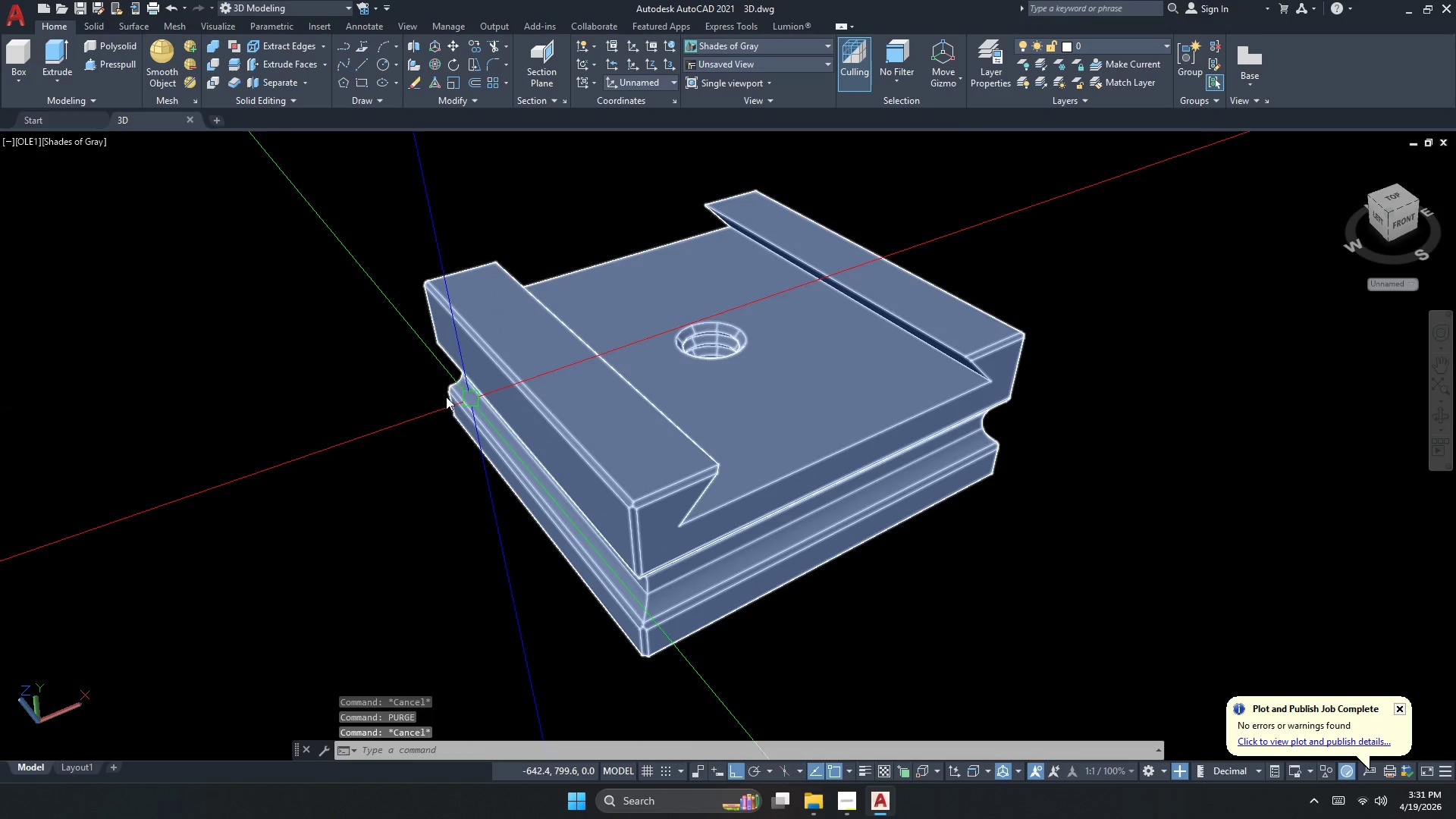 
key(Escape)
 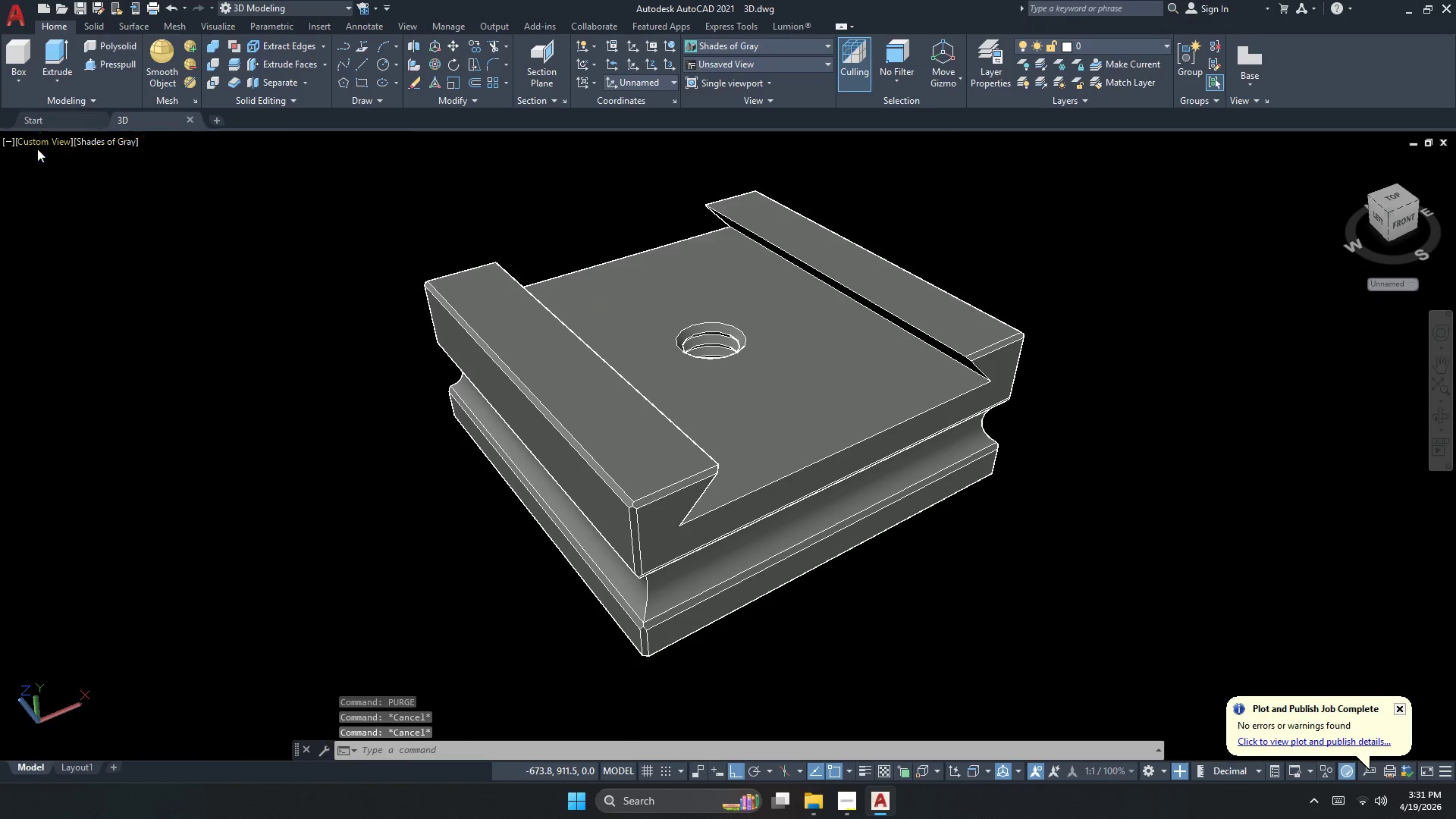 
double_click([33, 147])
 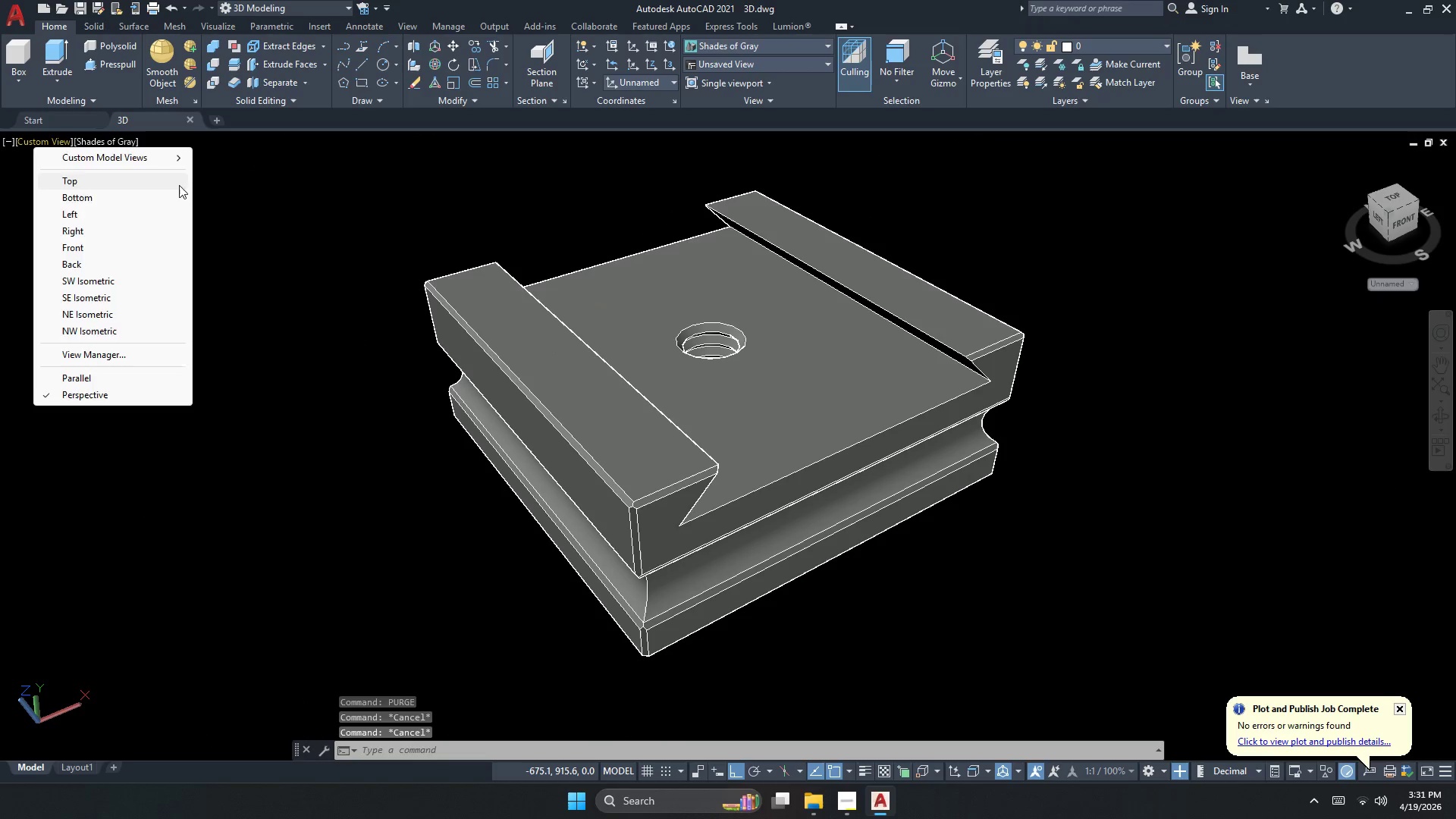 
double_click([179, 185])
 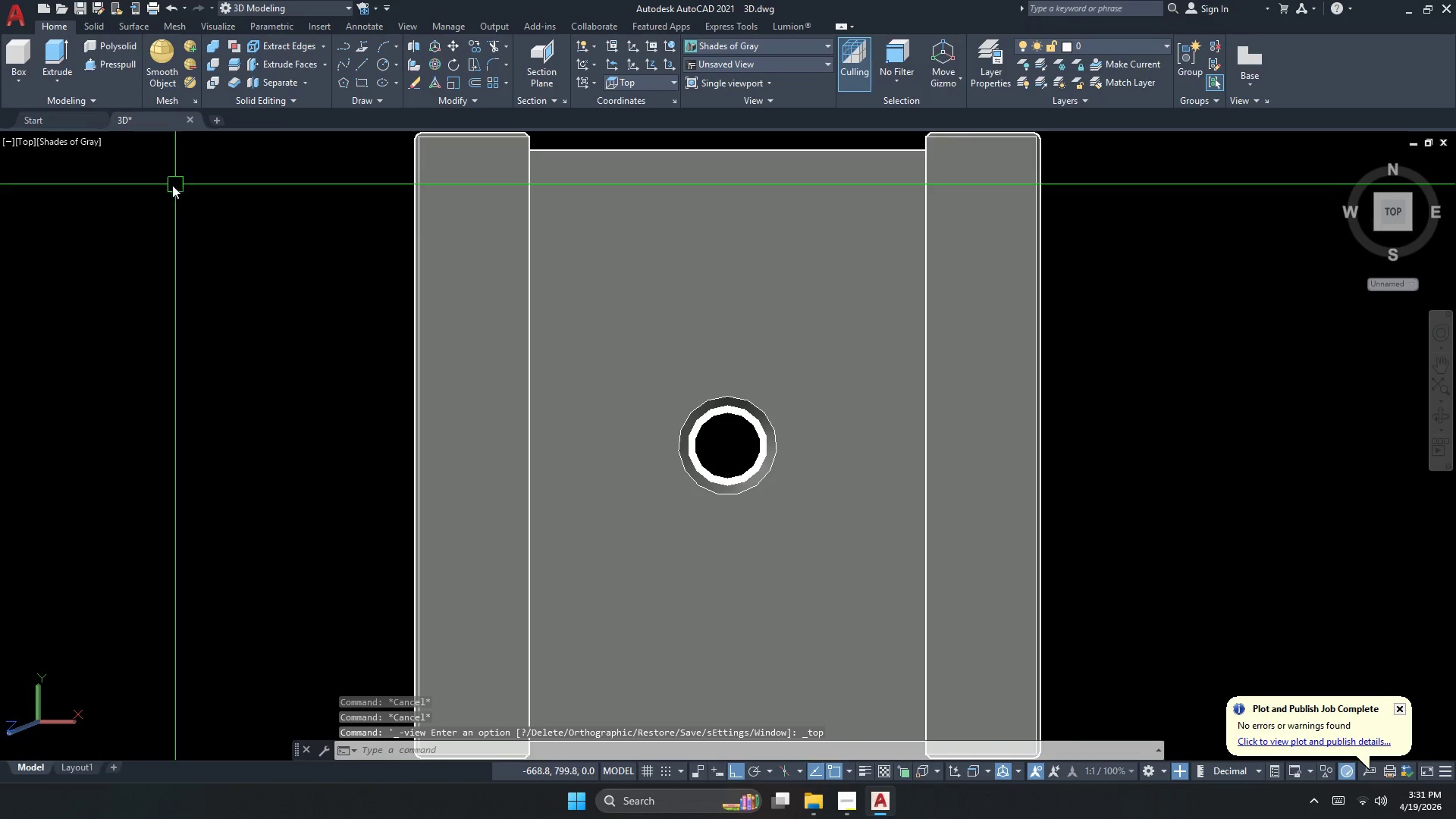 
key(Control+ControlLeft)
 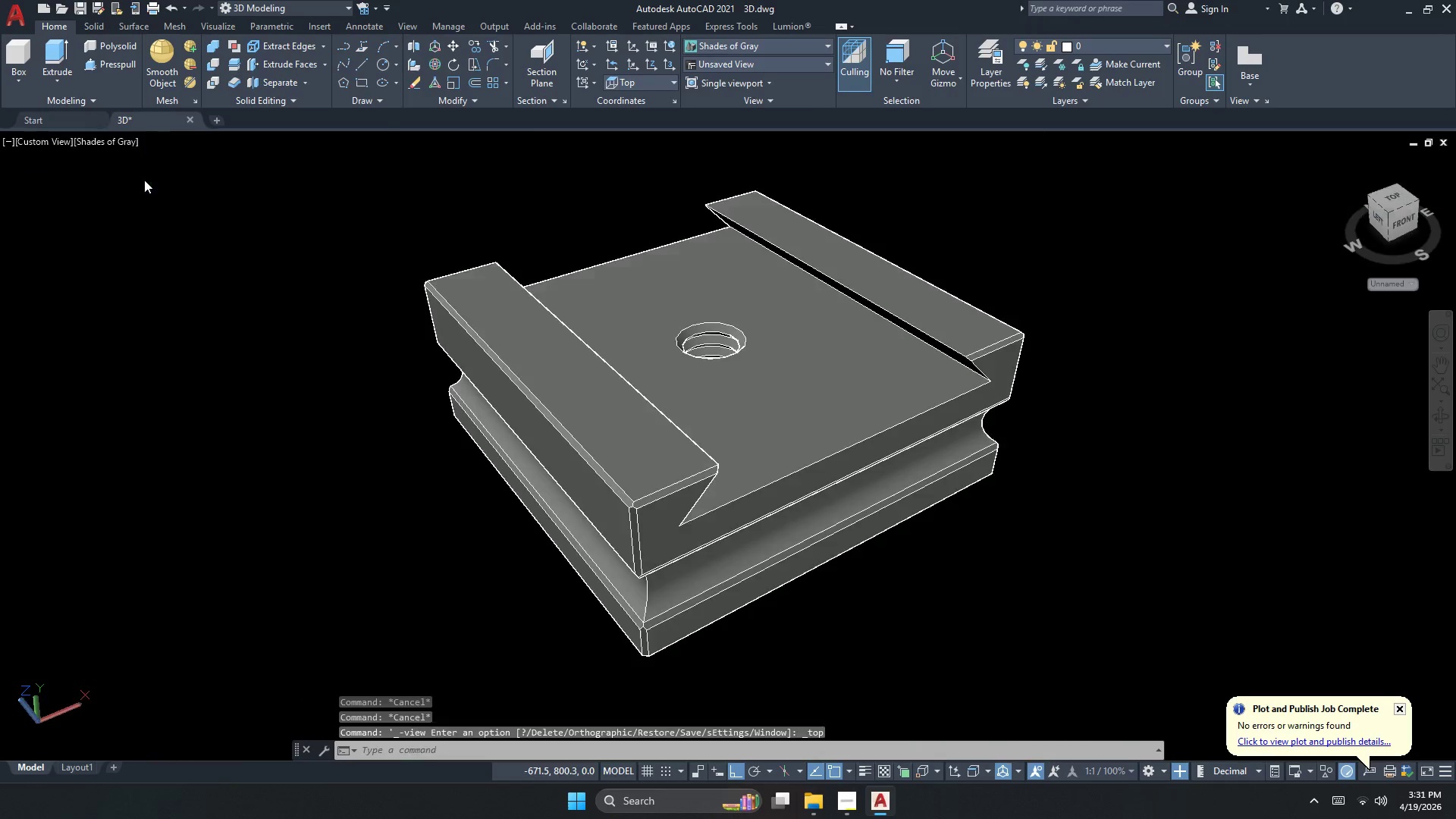 
key(Control+Z)
 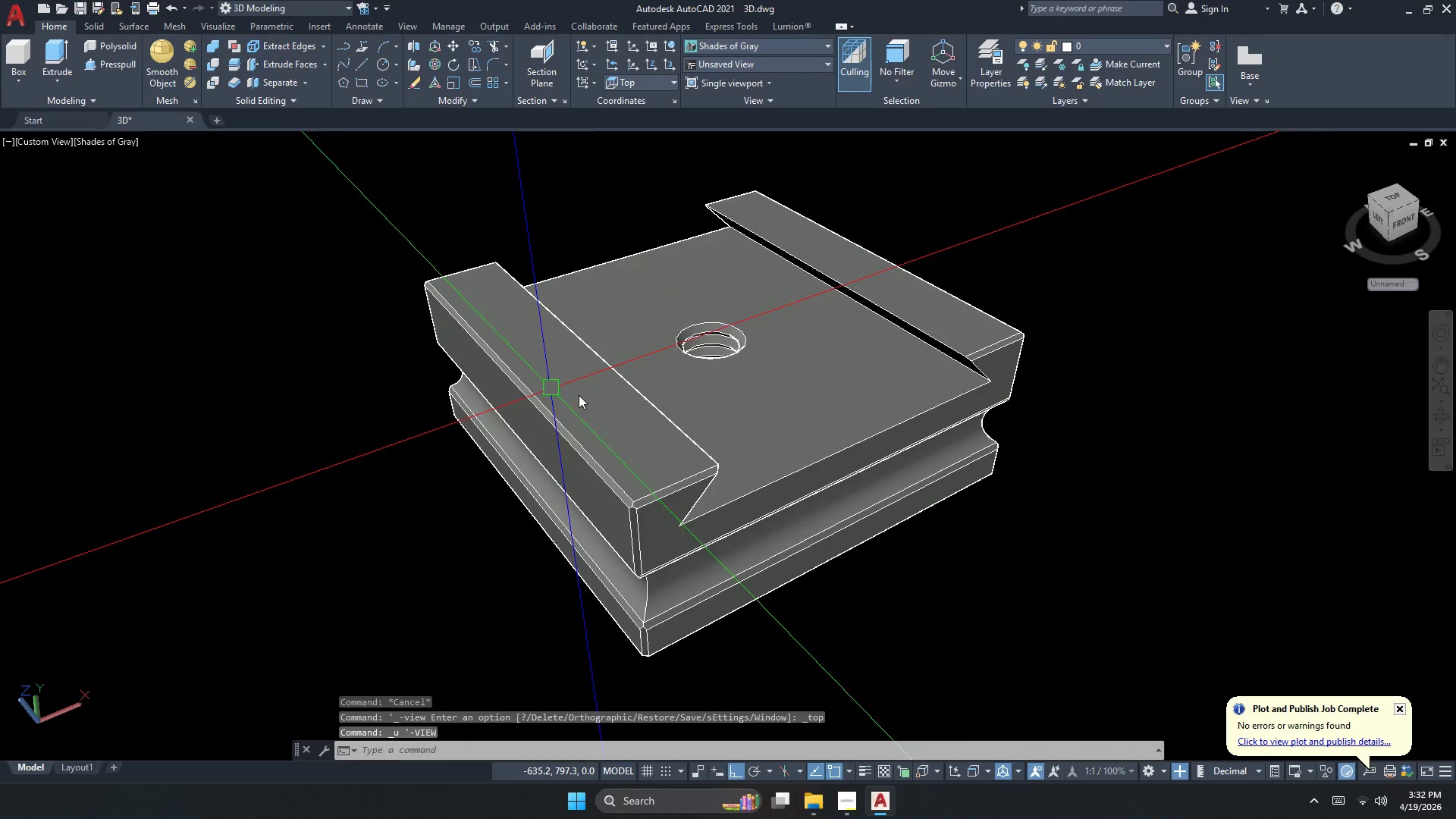 
key(Escape)
 